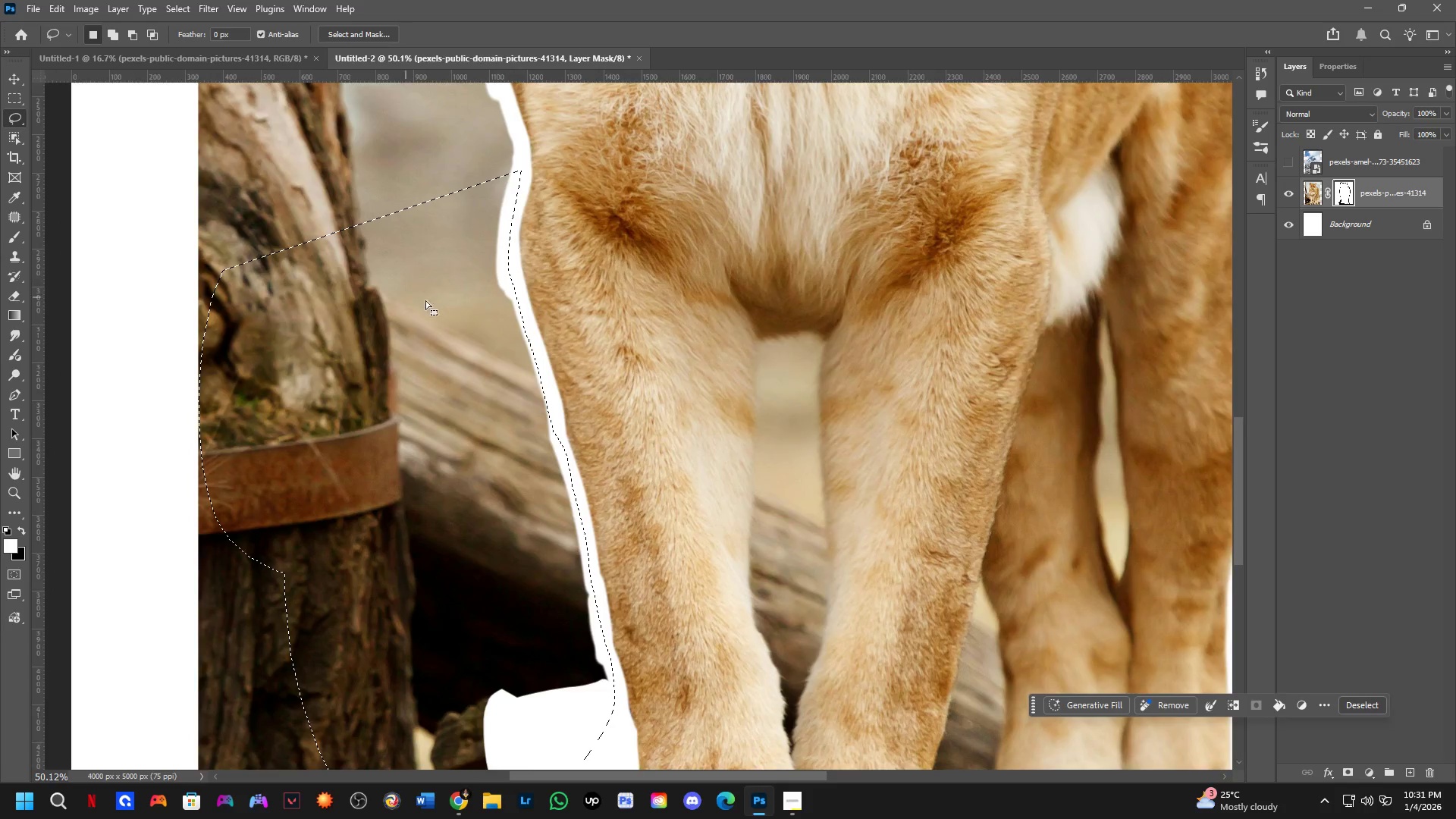 
hold_key(key=Space, duration=0.48)
 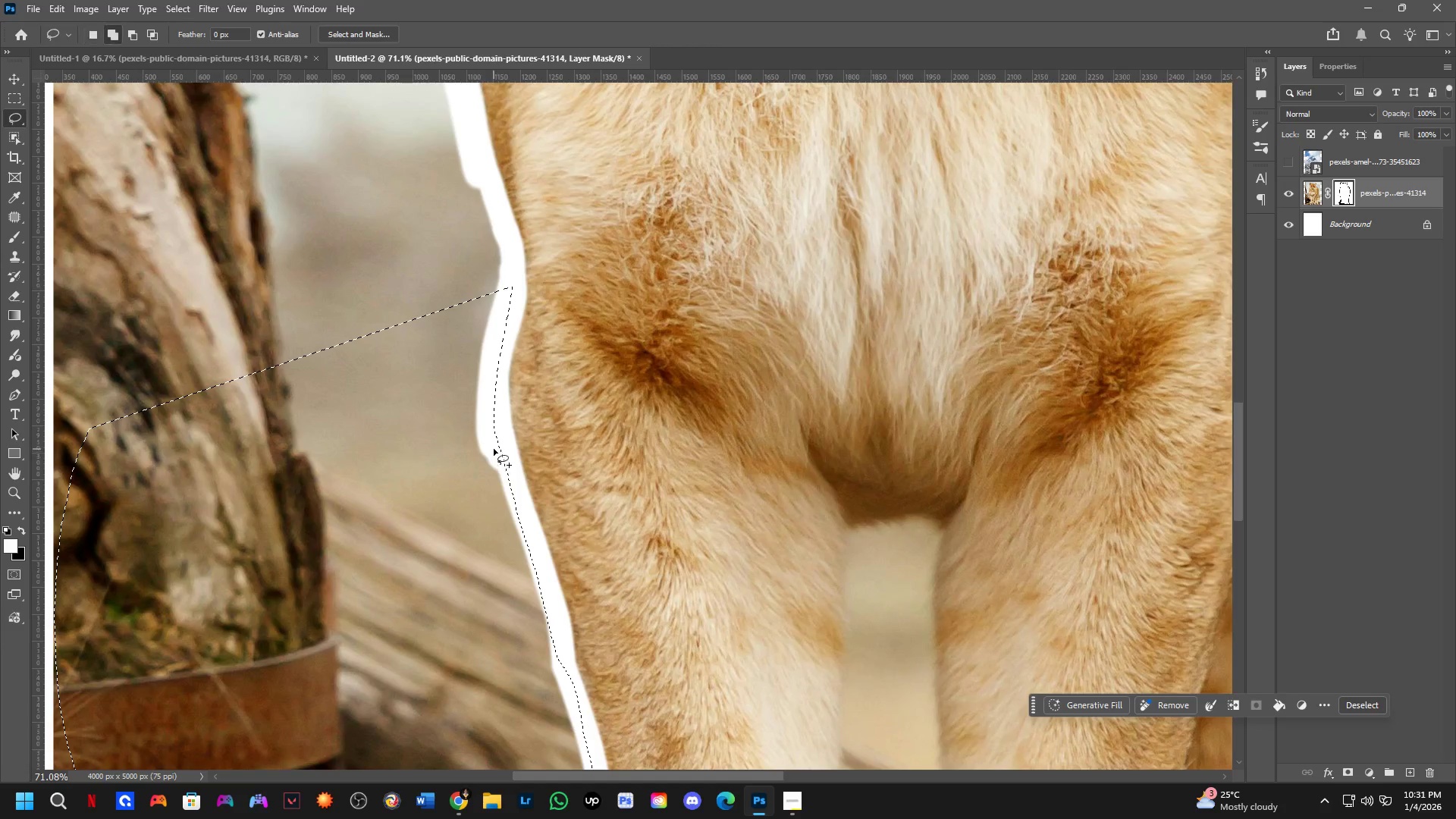 
left_click_drag(start_coordinate=[513, 249], to_coordinate=[510, 395])
 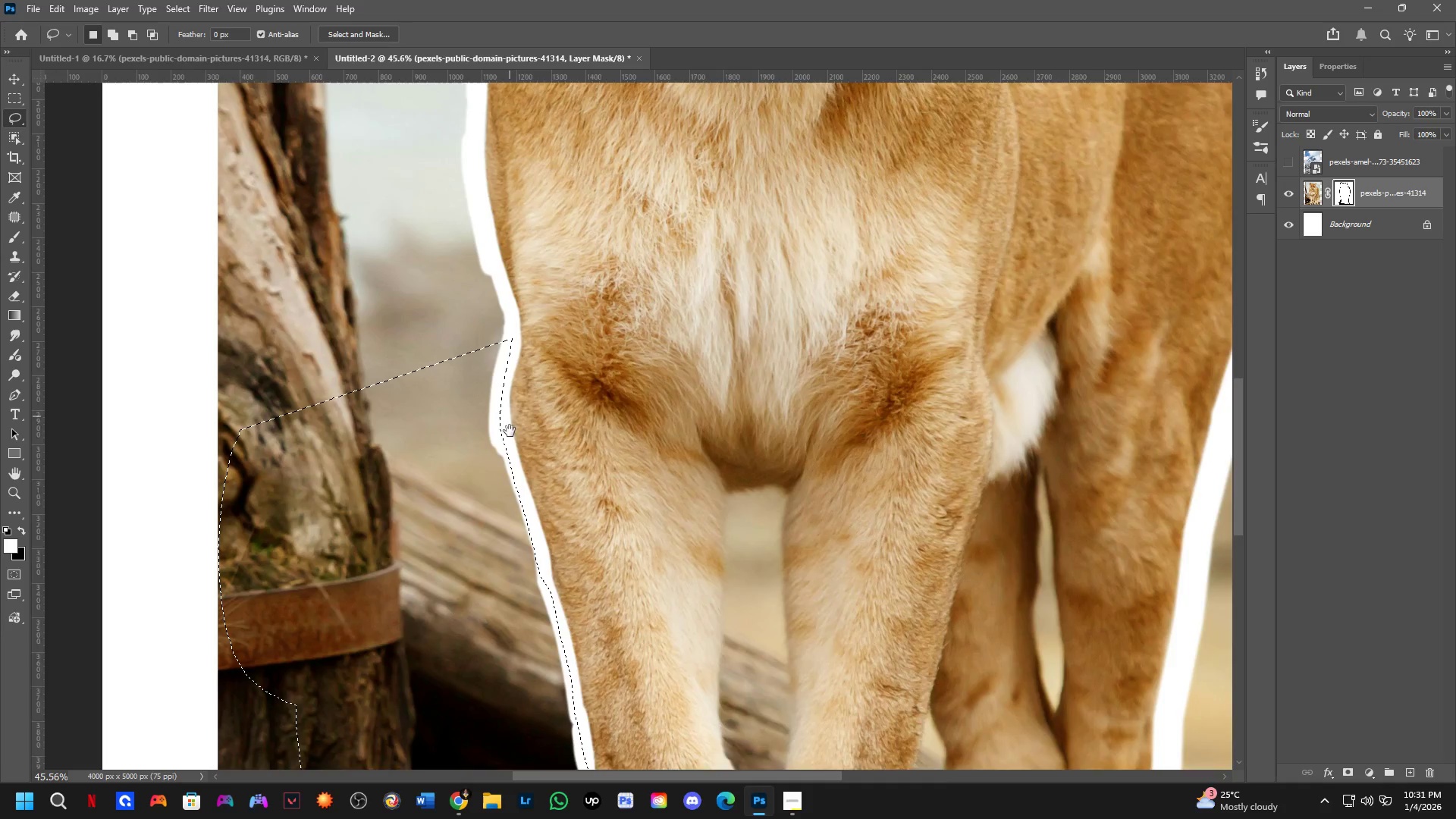 
scroll: coordinate [450, 310], scroll_direction: down, amount: 1.0
 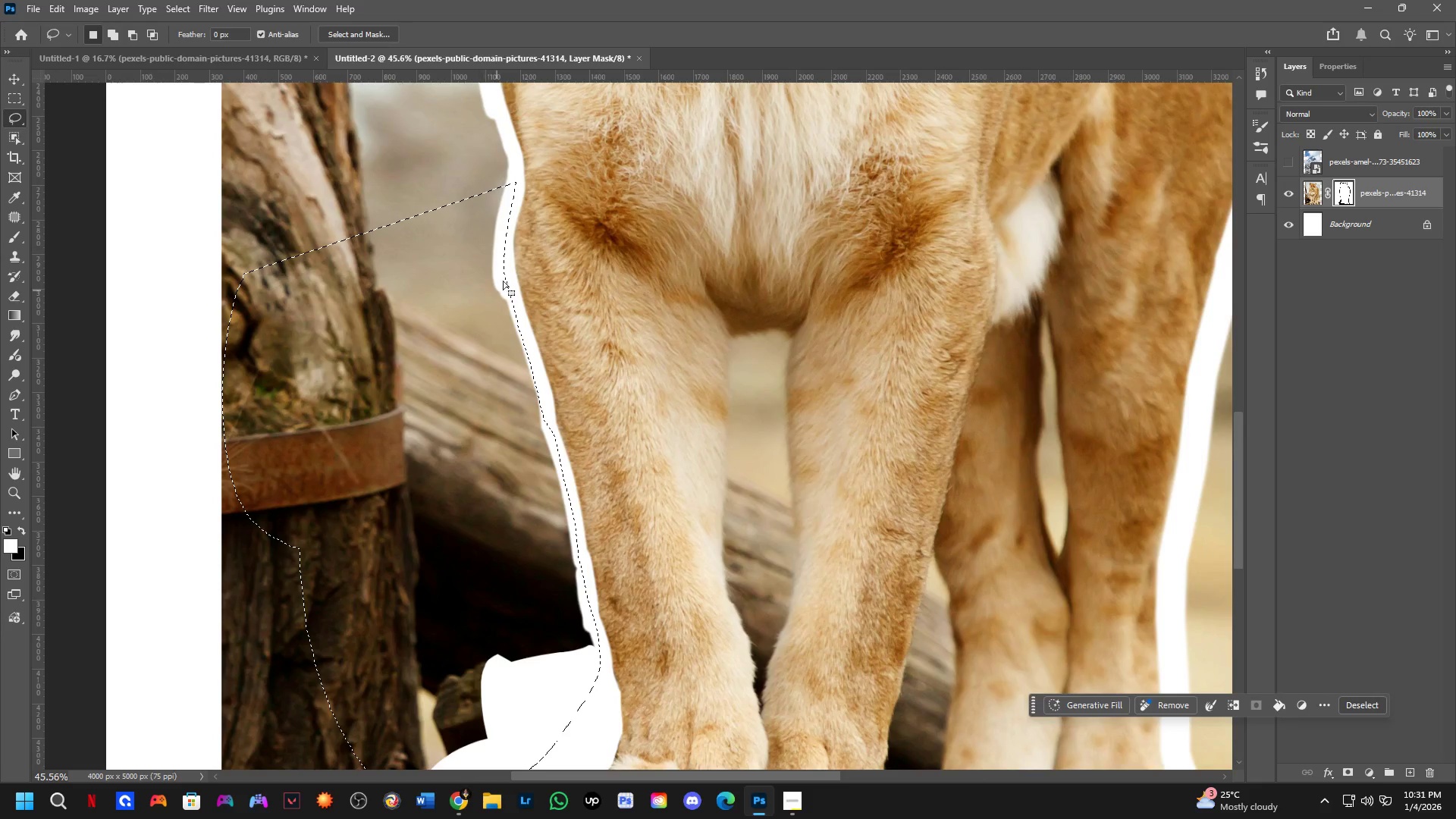 
key(Shift+ShiftLeft)
 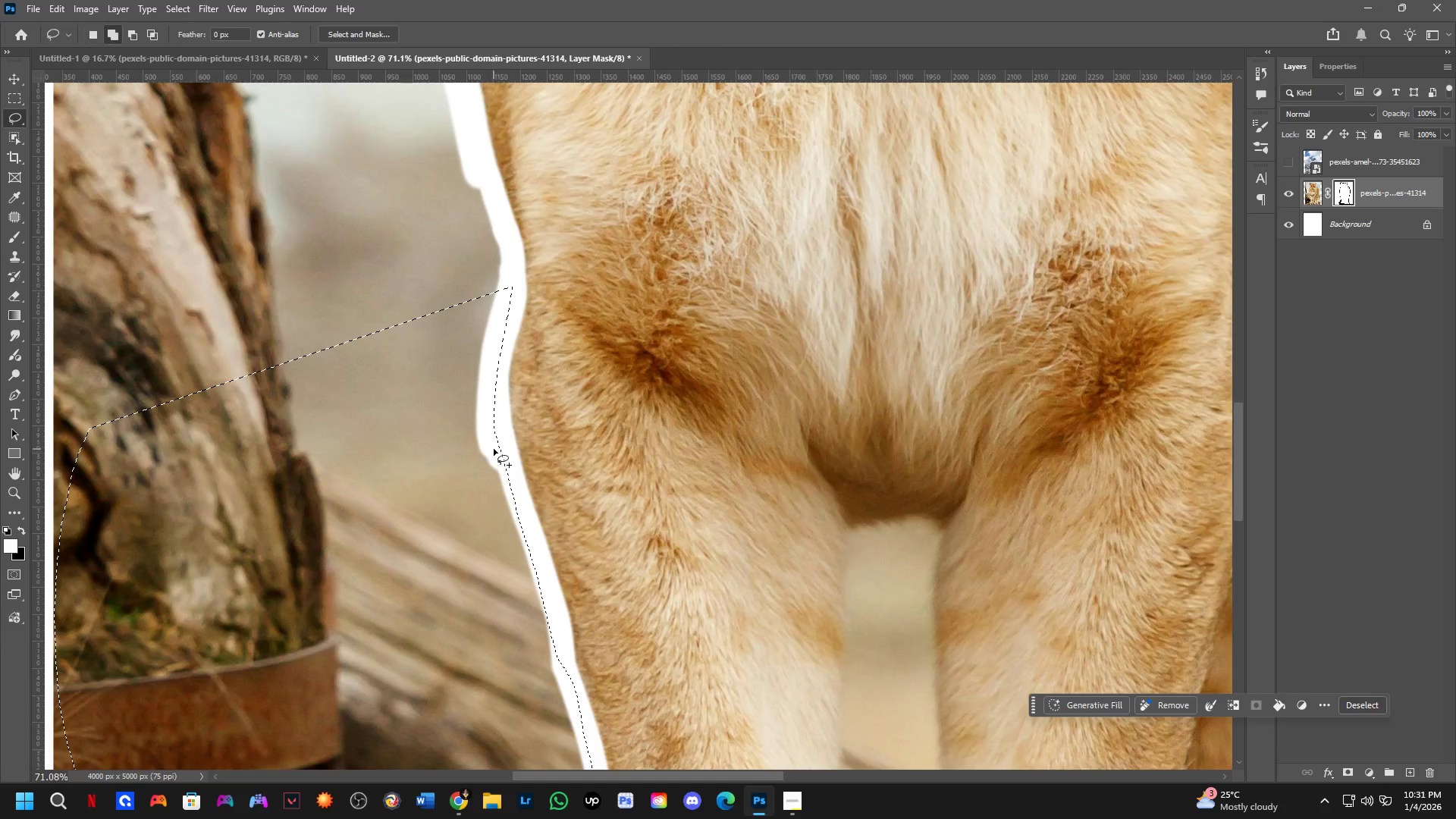 
left_click_drag(start_coordinate=[494, 450], to_coordinate=[359, 722])
 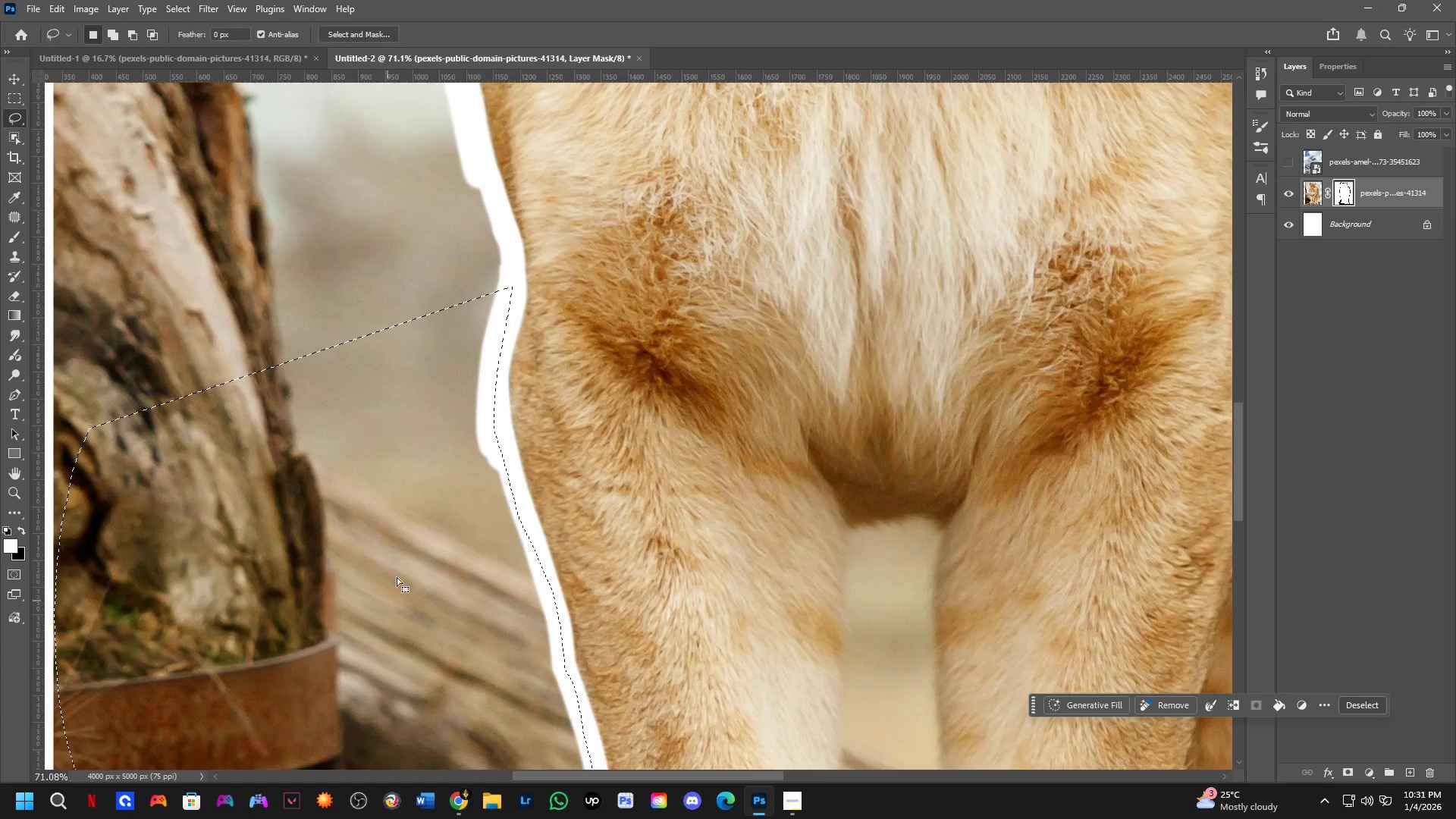 
scroll: coordinate [510, 485], scroll_direction: up, amount: 5.0
 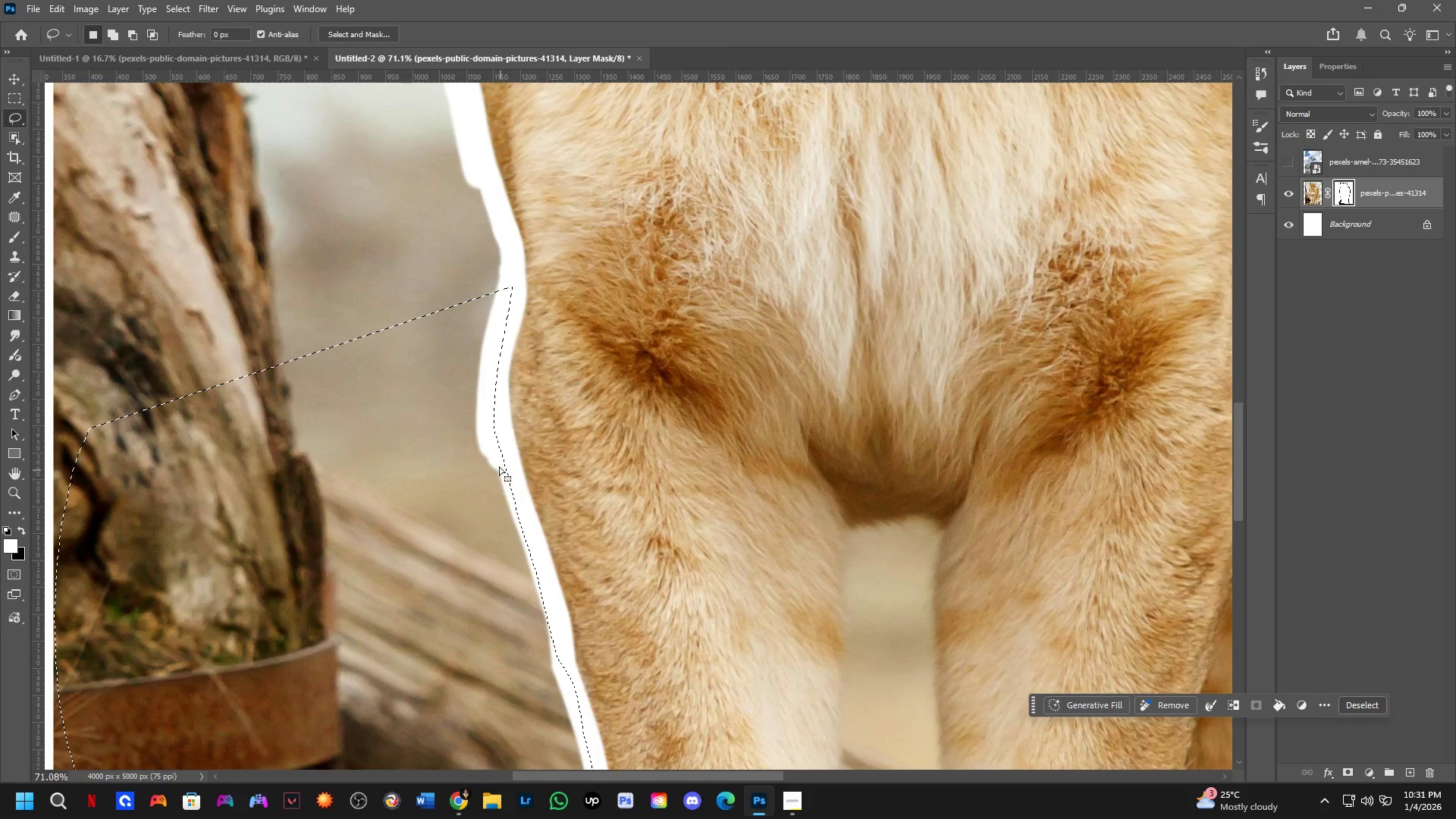 
hold_key(key=Space, duration=0.5)
 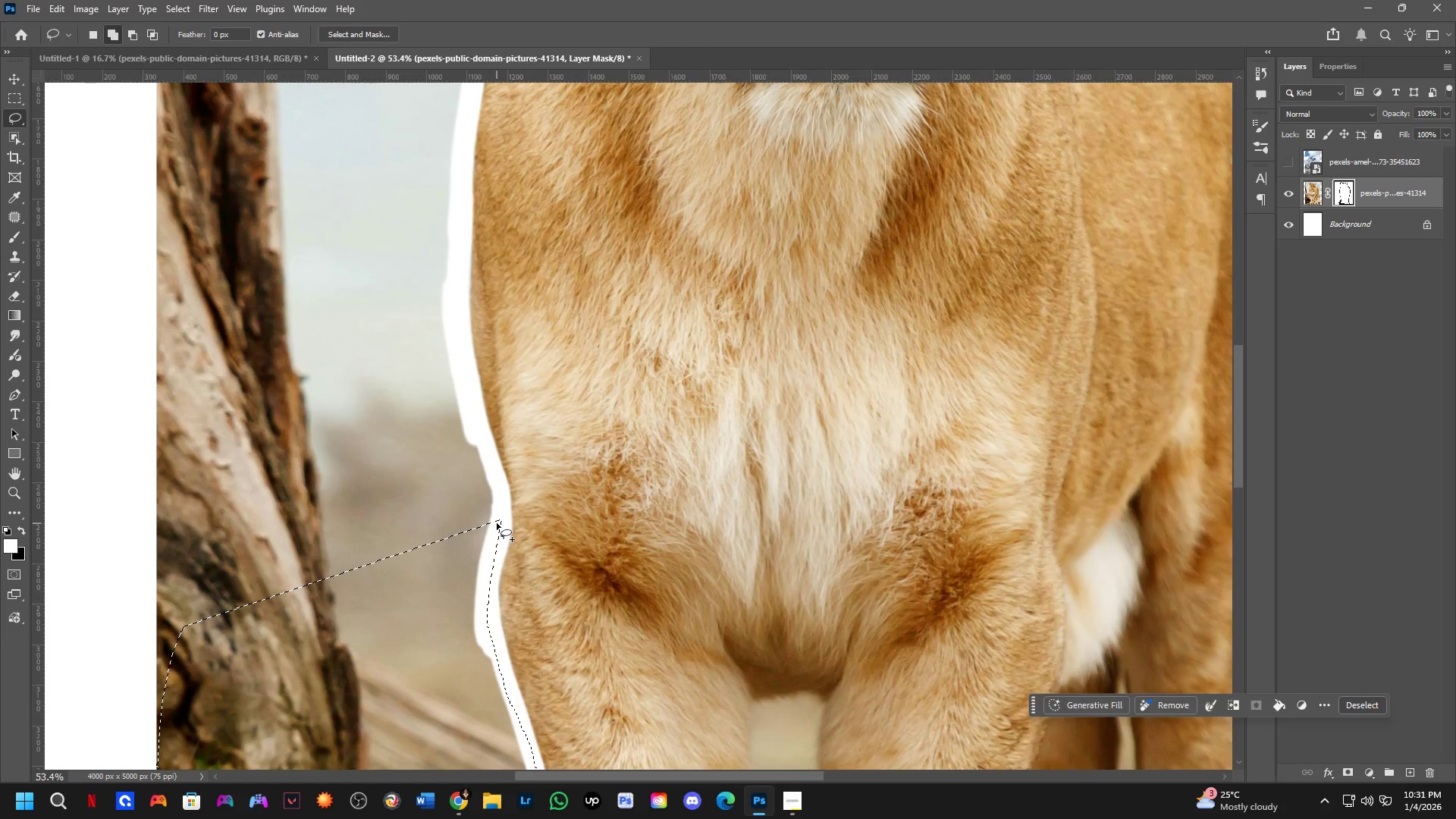 
left_click_drag(start_coordinate=[464, 335], to_coordinate=[479, 498])
 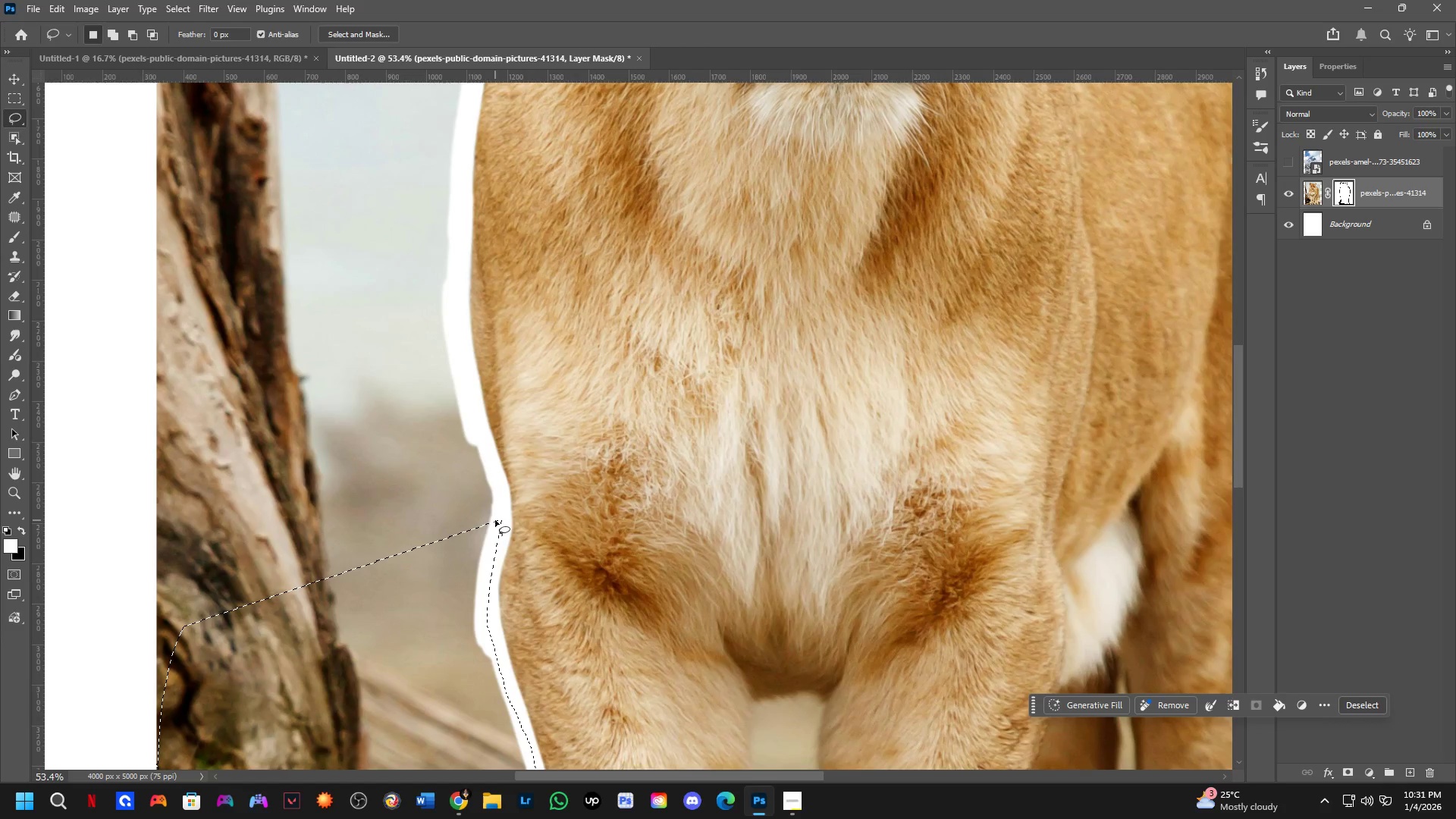 
scroll: coordinate [410, 550], scroll_direction: down, amount: 3.0
 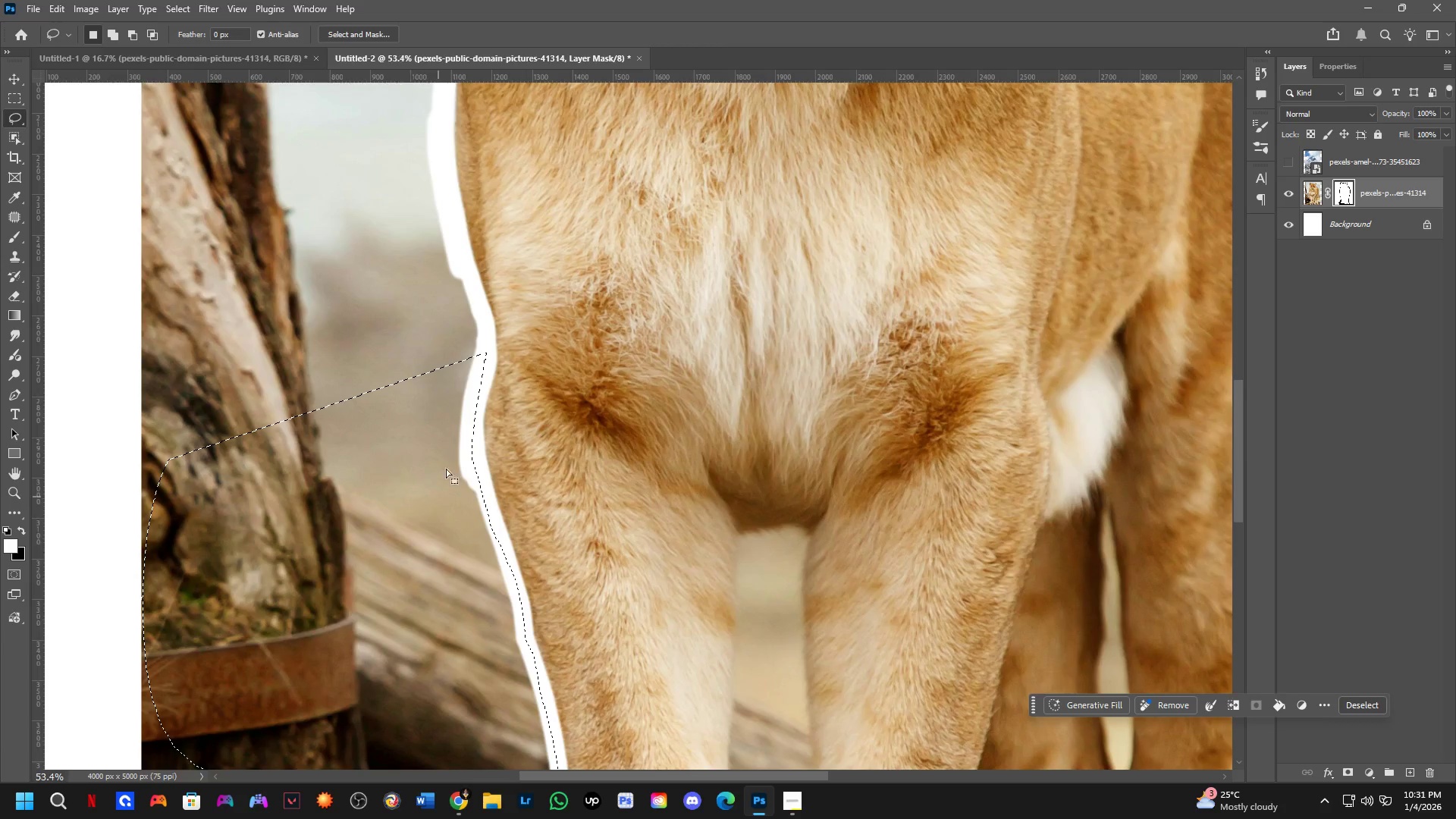 
hold_key(key=ShiftLeft, duration=0.45)
left_click_drag(start_coordinate=[497, 523], to_coordinate=[212, 654])
 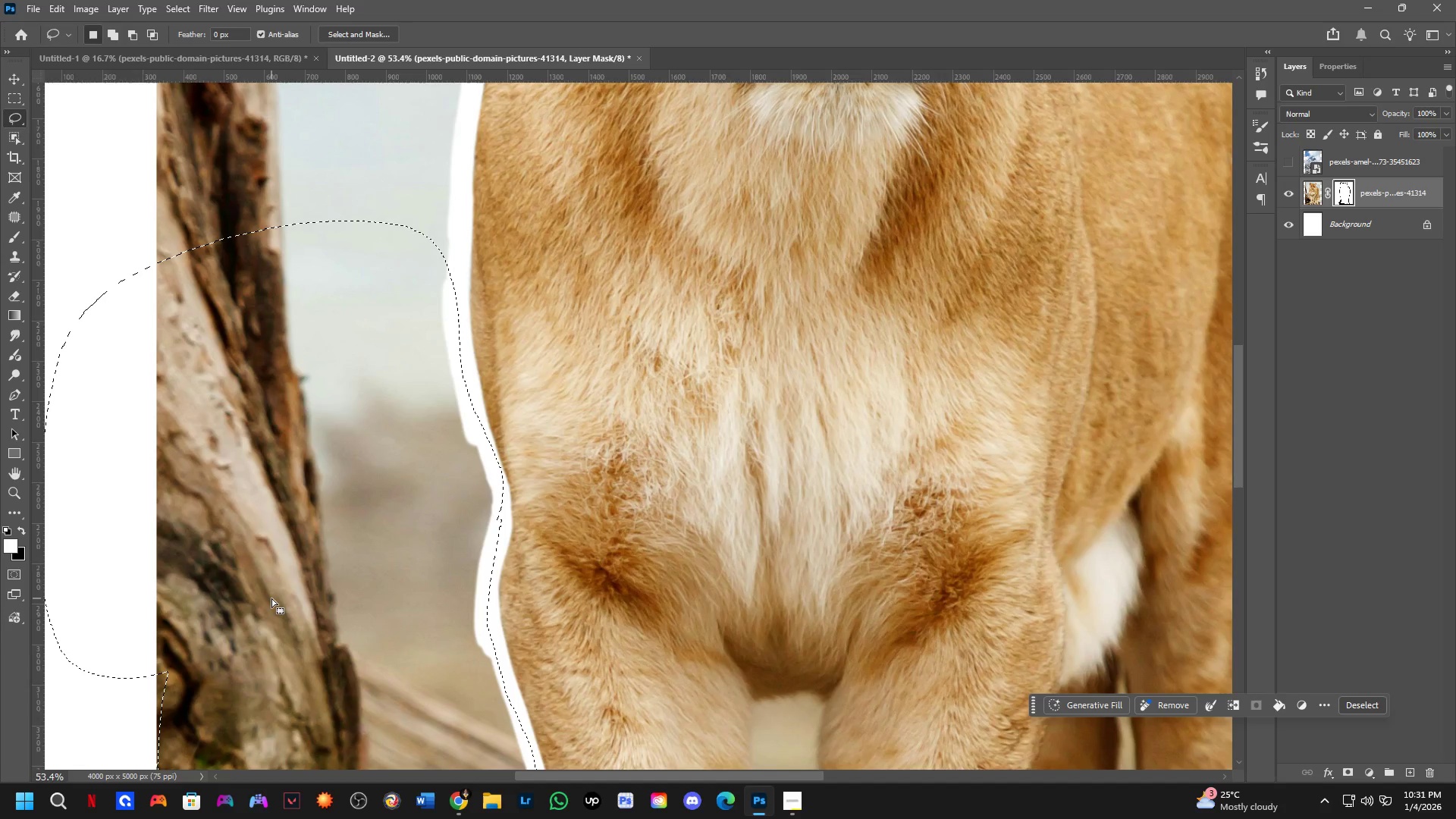 
key(Control+ControlLeft)
 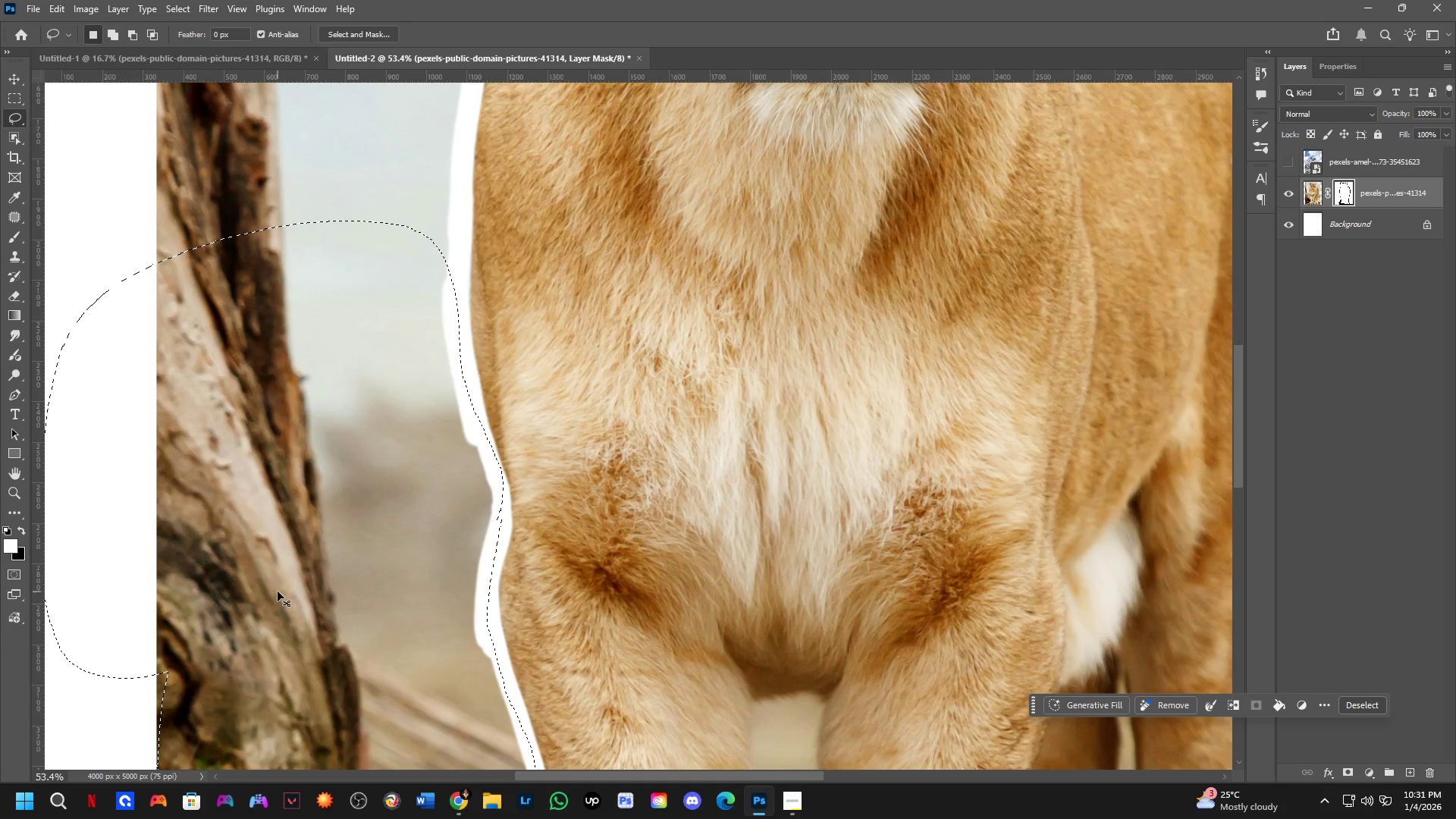 
key(Control+X)
 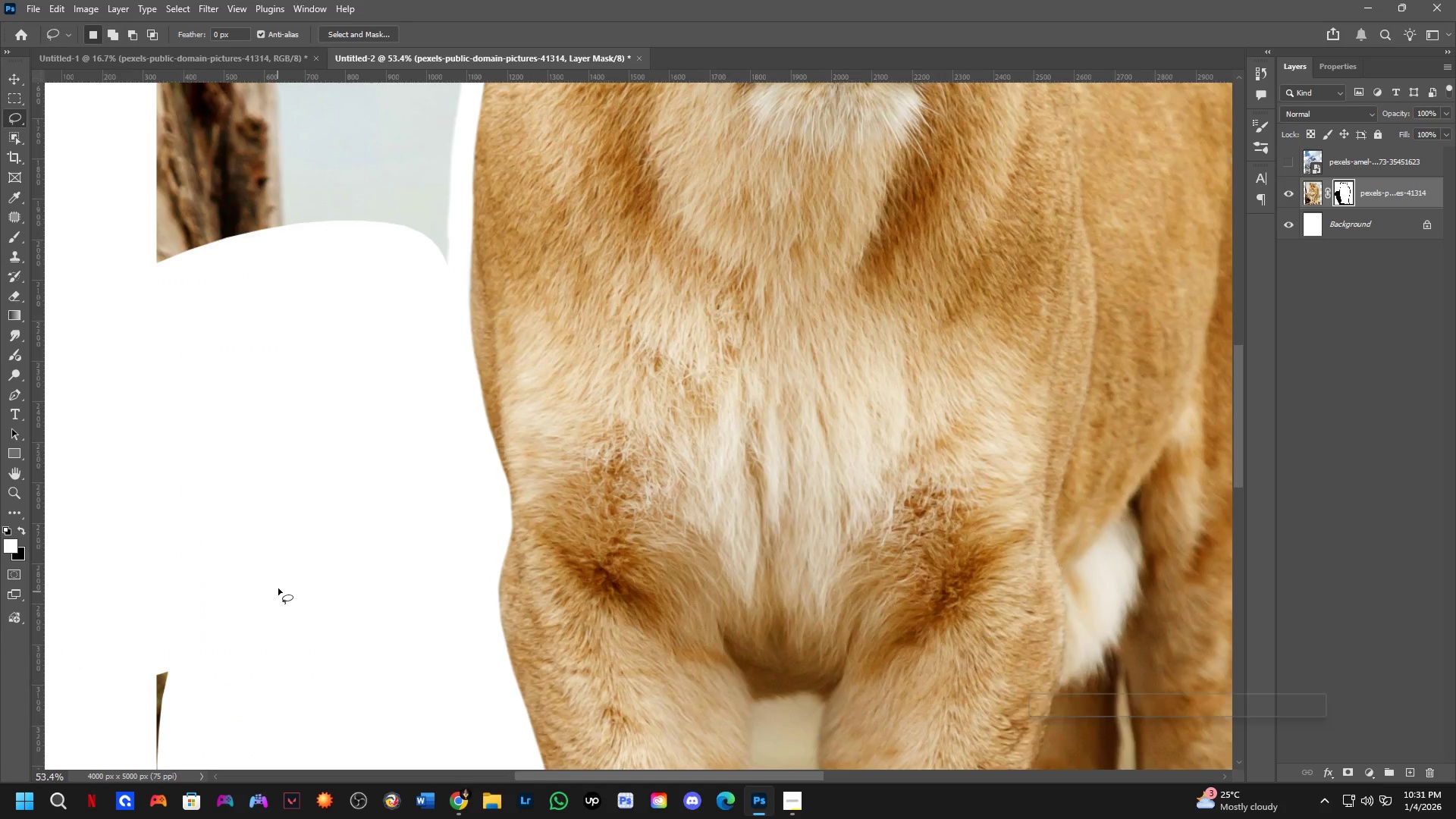 
hold_key(key=Space, duration=0.64)
 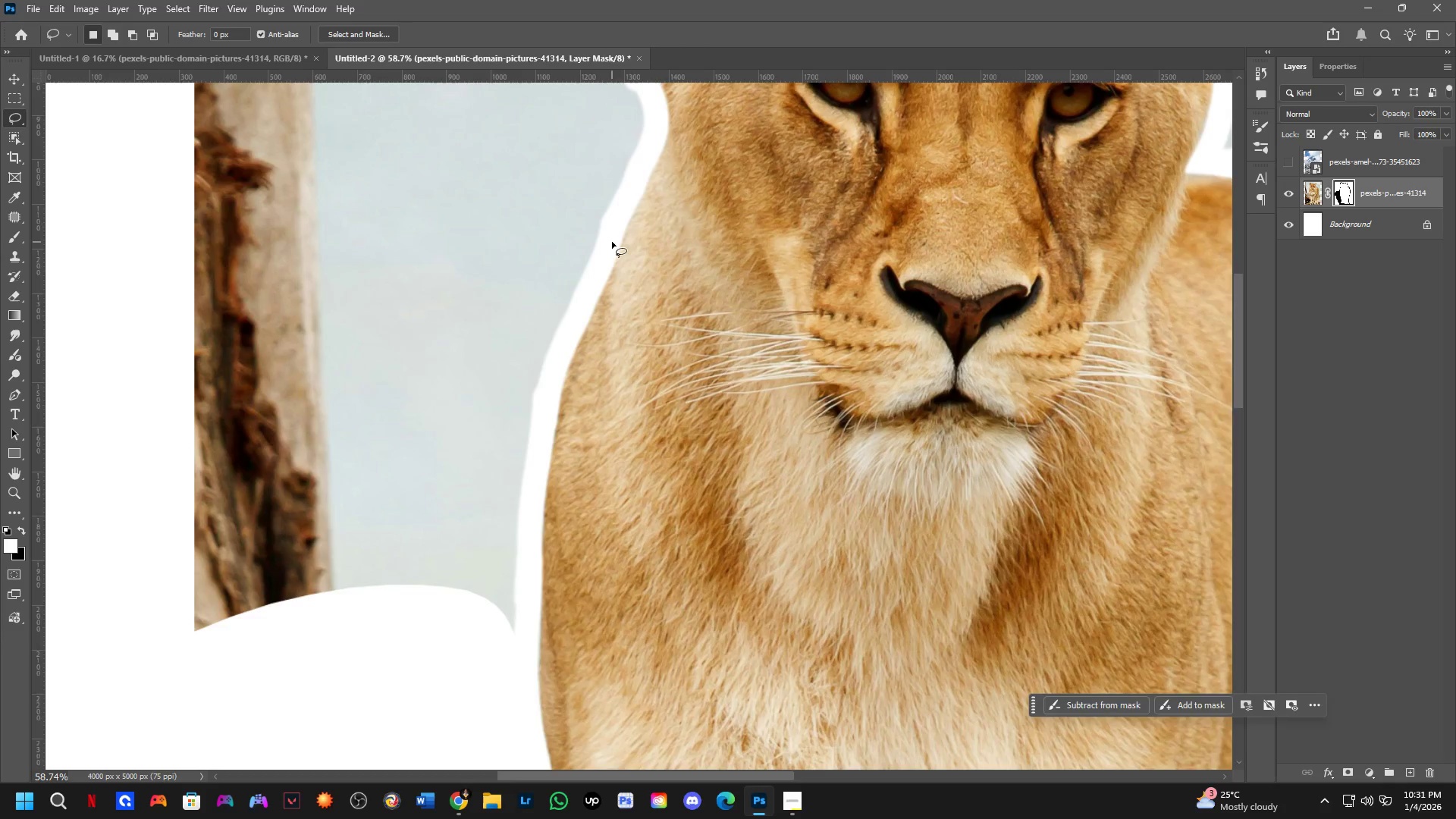 
left_click_drag(start_coordinate=[439, 324], to_coordinate=[582, 504])
 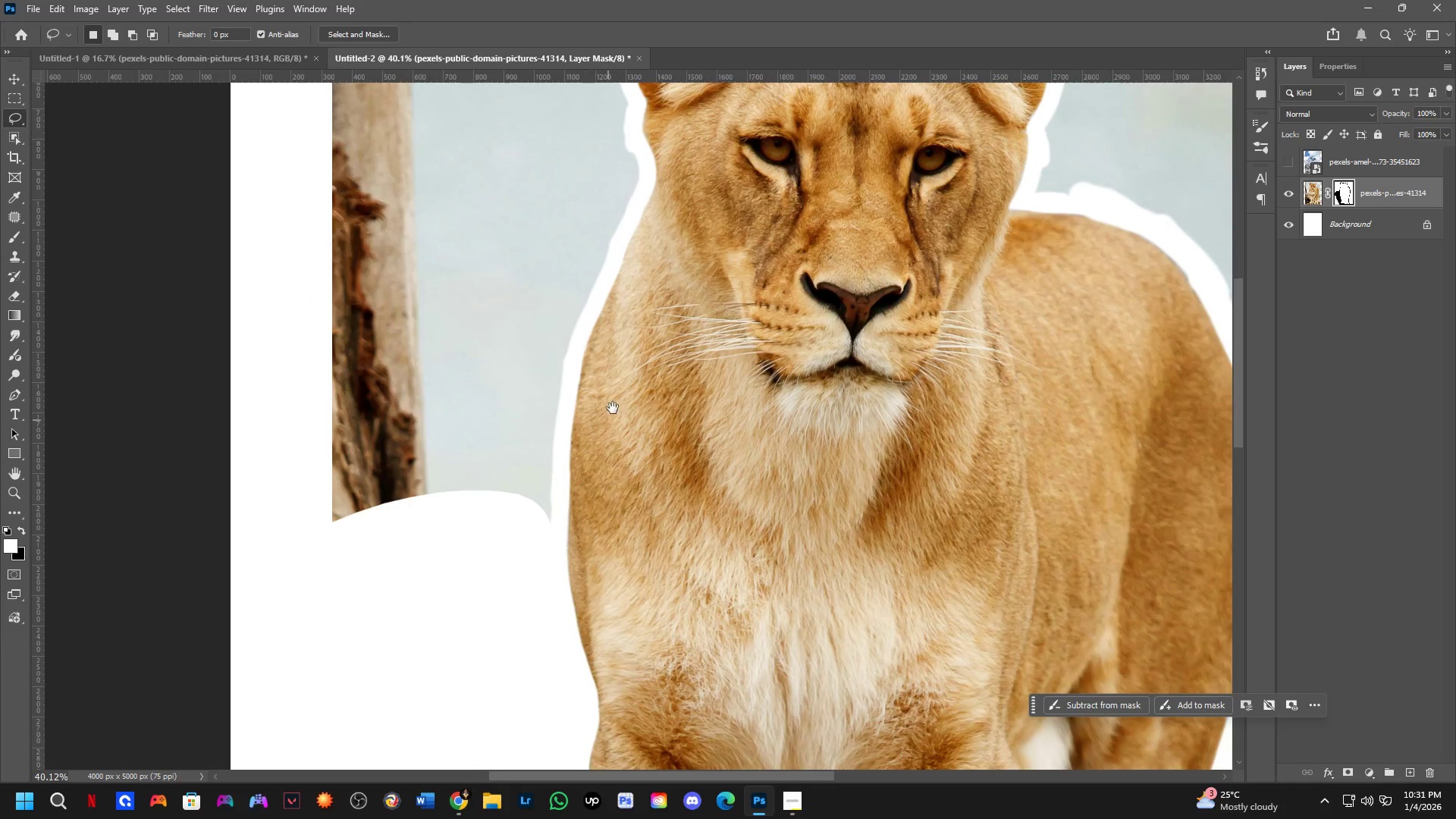 
scroll: coordinate [300, 569], scroll_direction: down, amount: 3.0
 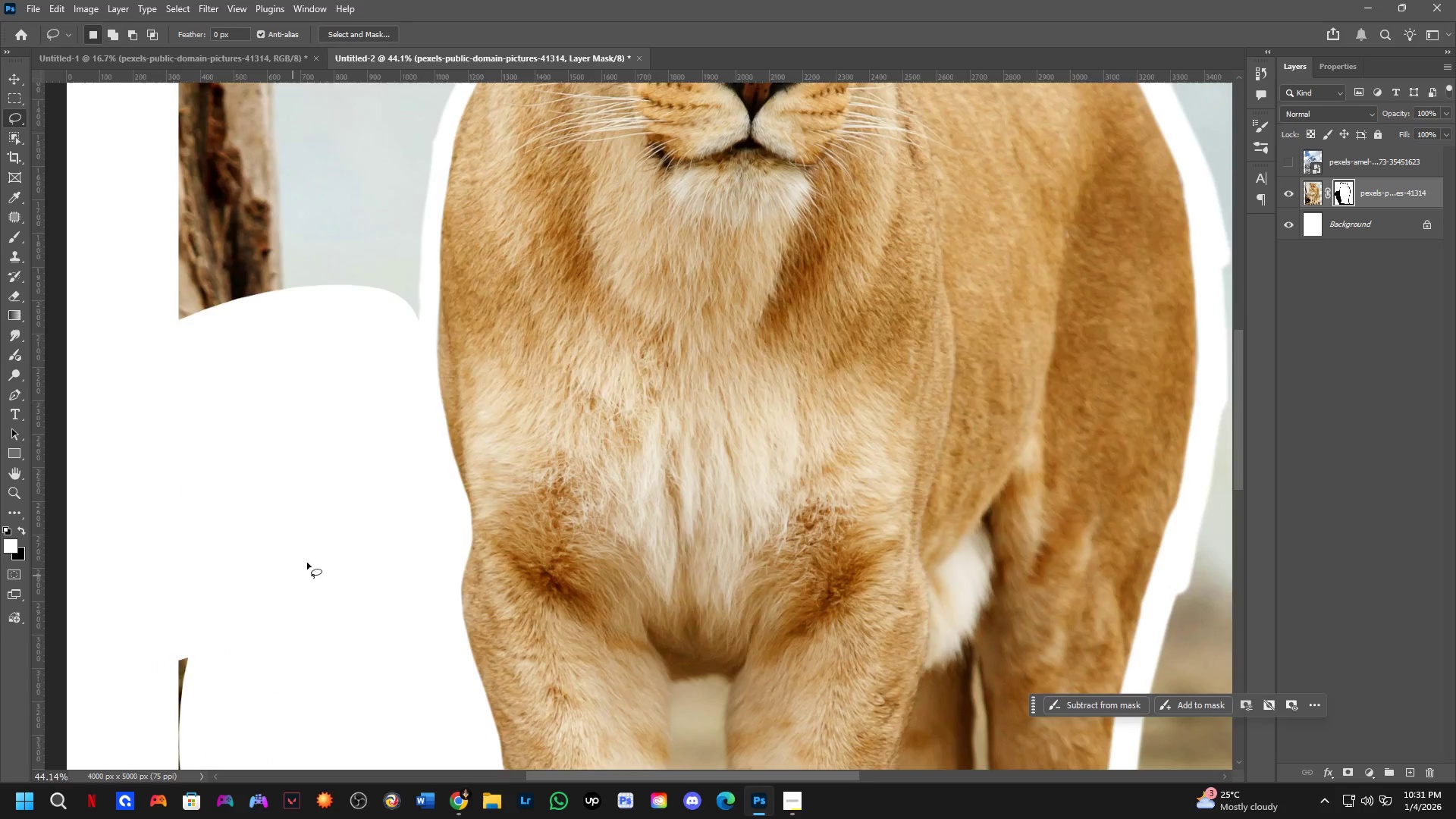 
left_click_drag(start_coordinate=[612, 242], to_coordinate=[620, 222])
 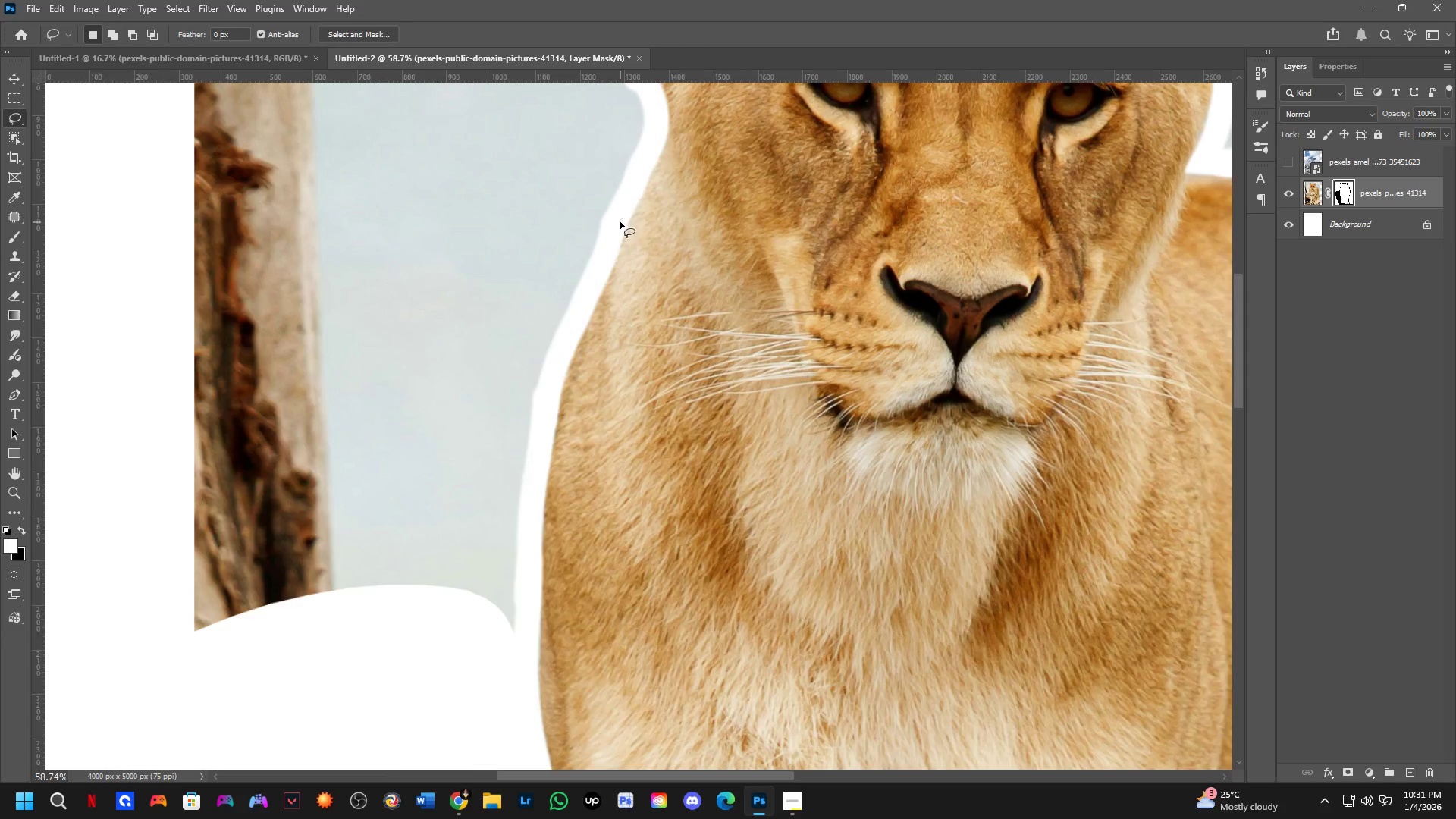 
scroll: coordinate [622, 271], scroll_direction: up, amount: 4.0
 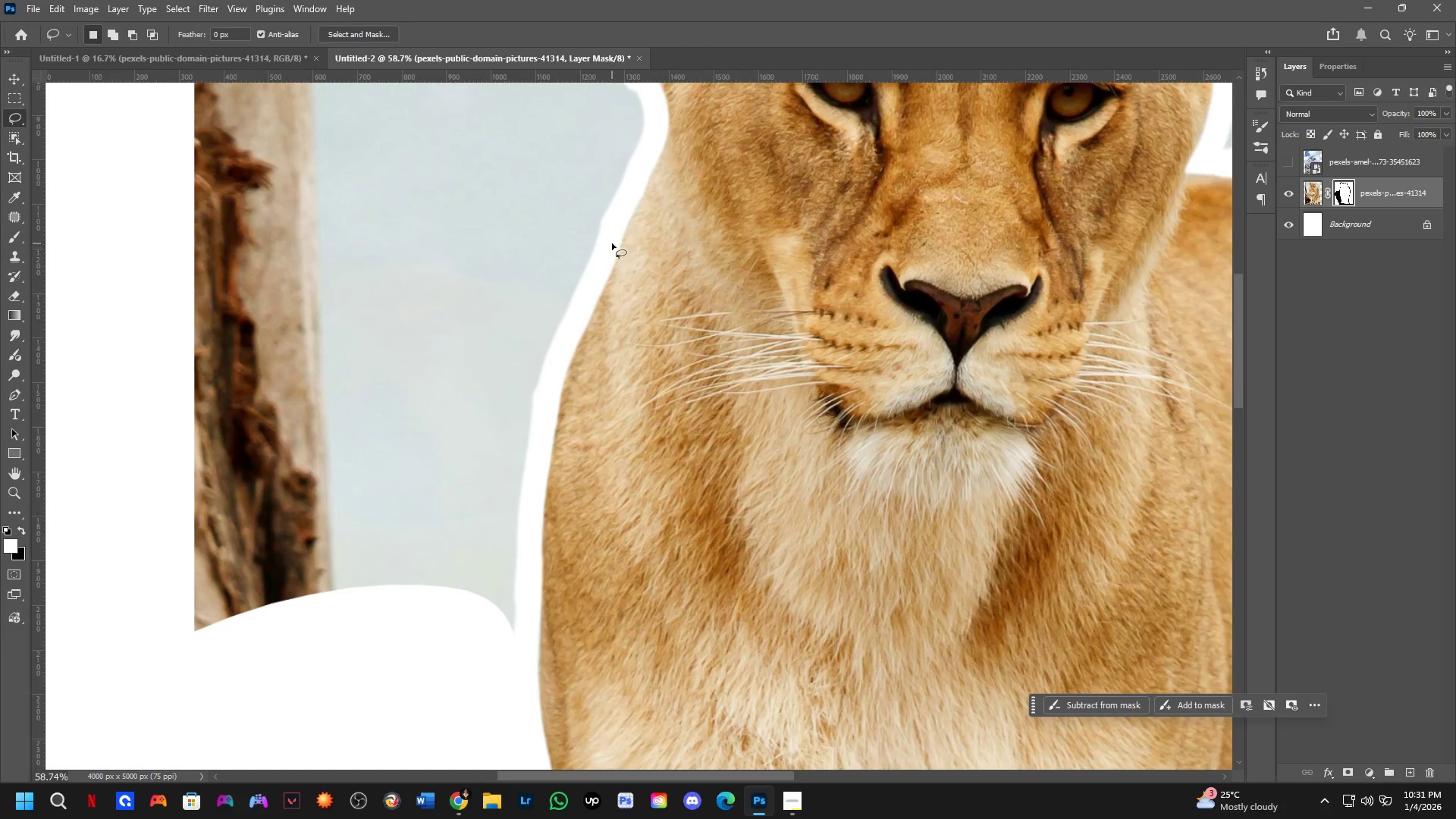 
key(Control+ControlLeft)
 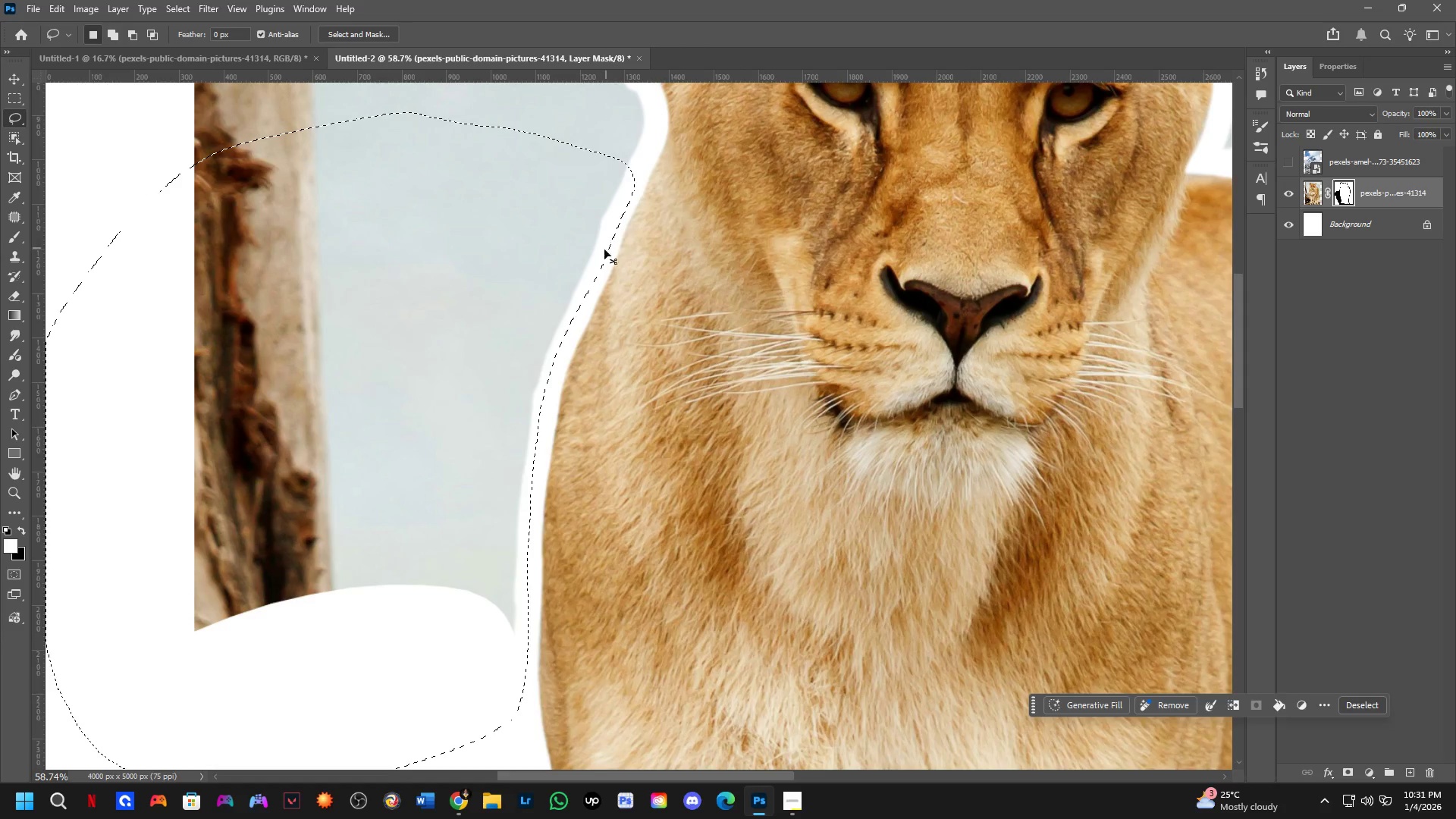 
key(Control+X)
 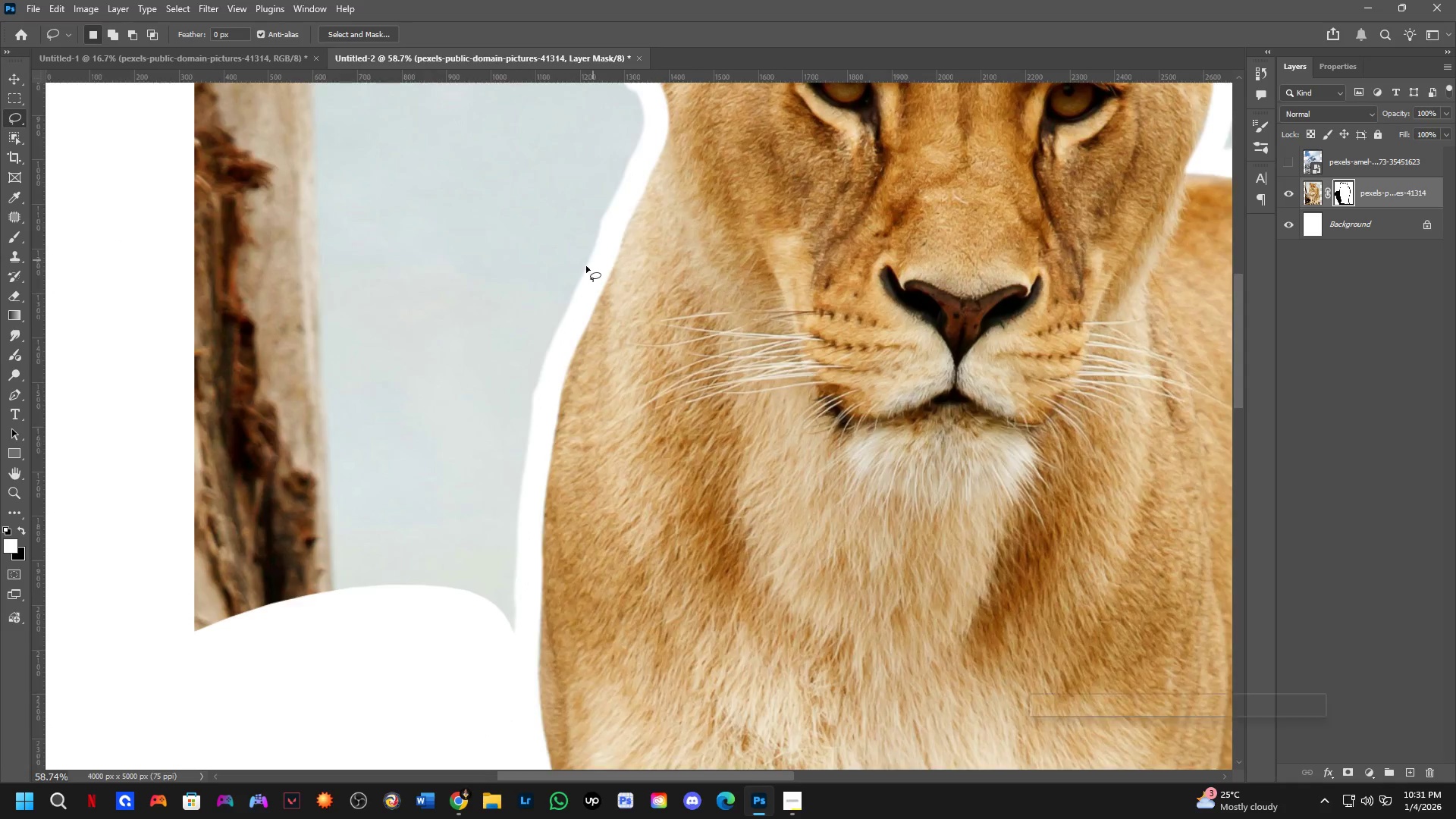 
hold_key(key=Space, duration=0.52)
 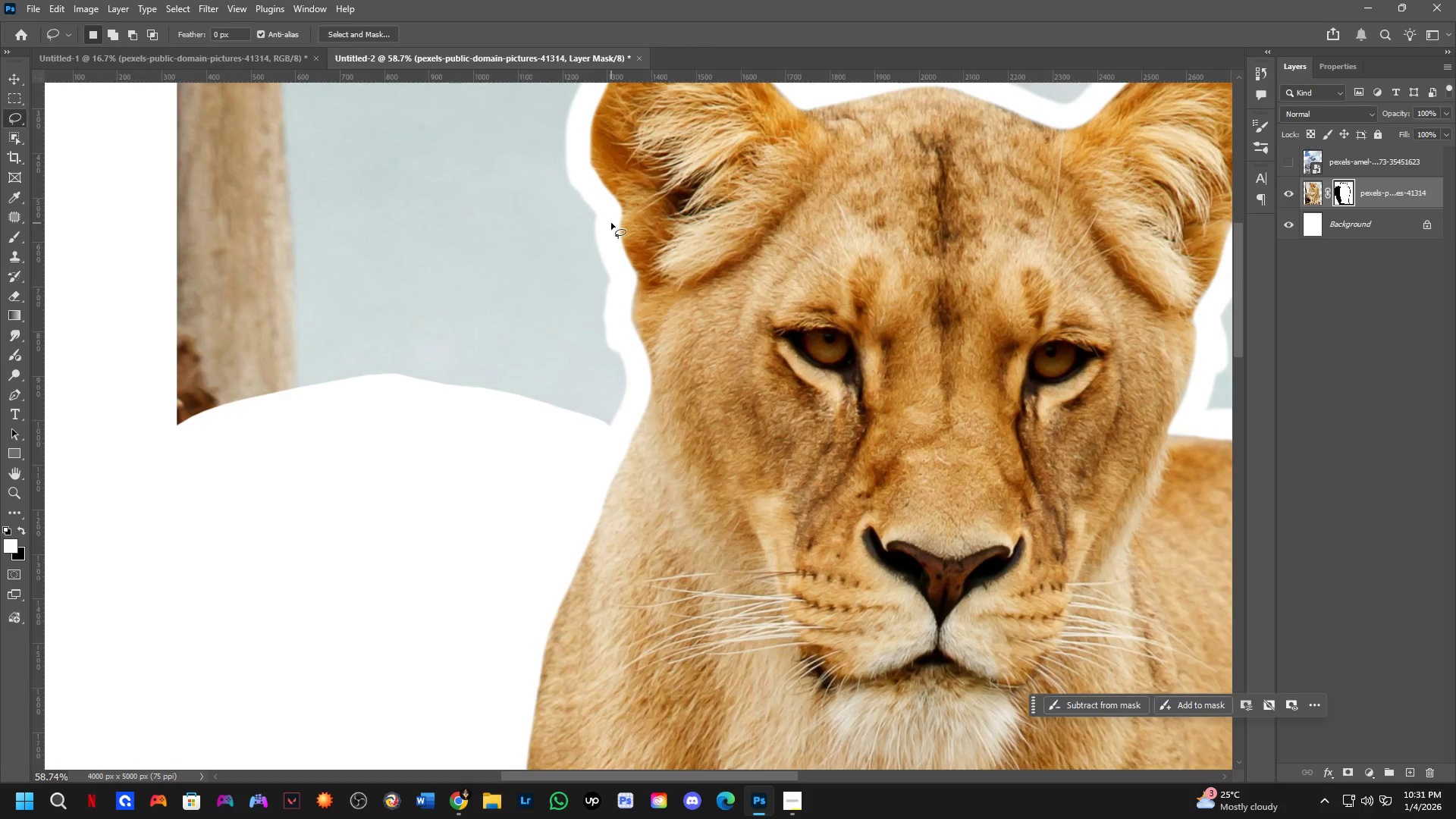 
left_click_drag(start_coordinate=[612, 180], to_coordinate=[609, 365])
 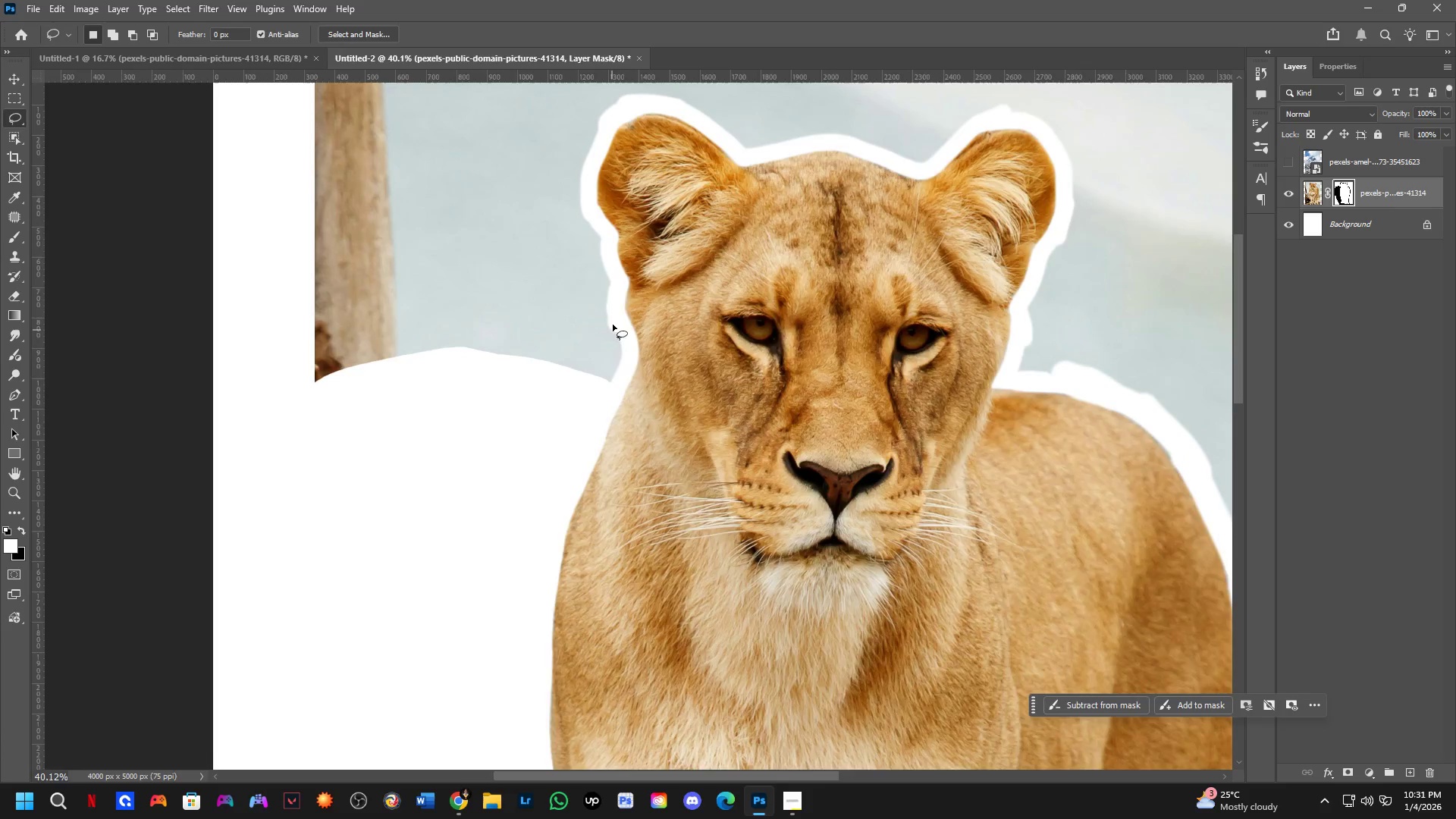 
scroll: coordinate [584, 270], scroll_direction: down, amount: 4.0
 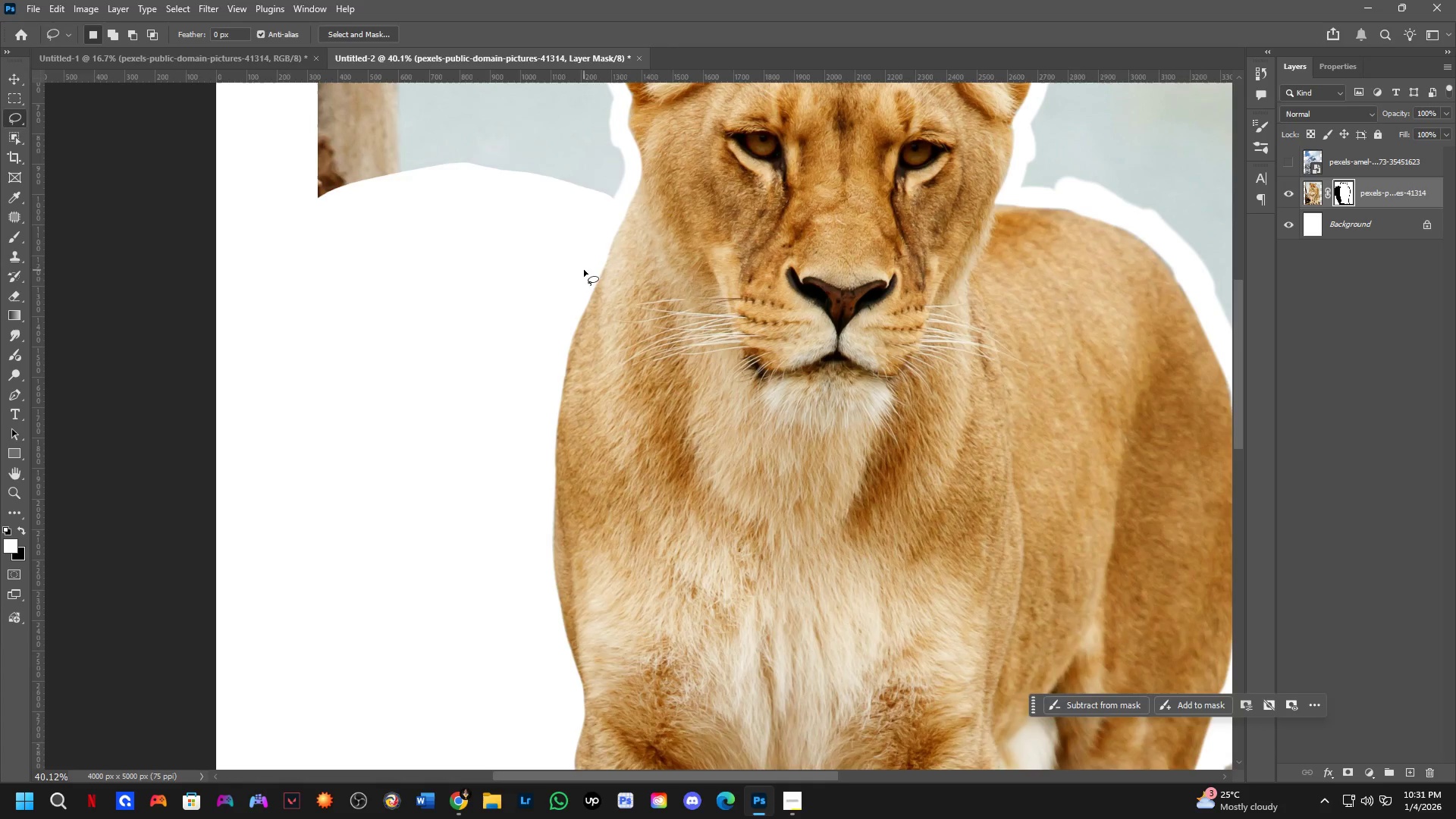 
left_click_drag(start_coordinate=[611, 223], to_coordinate=[526, 184])
 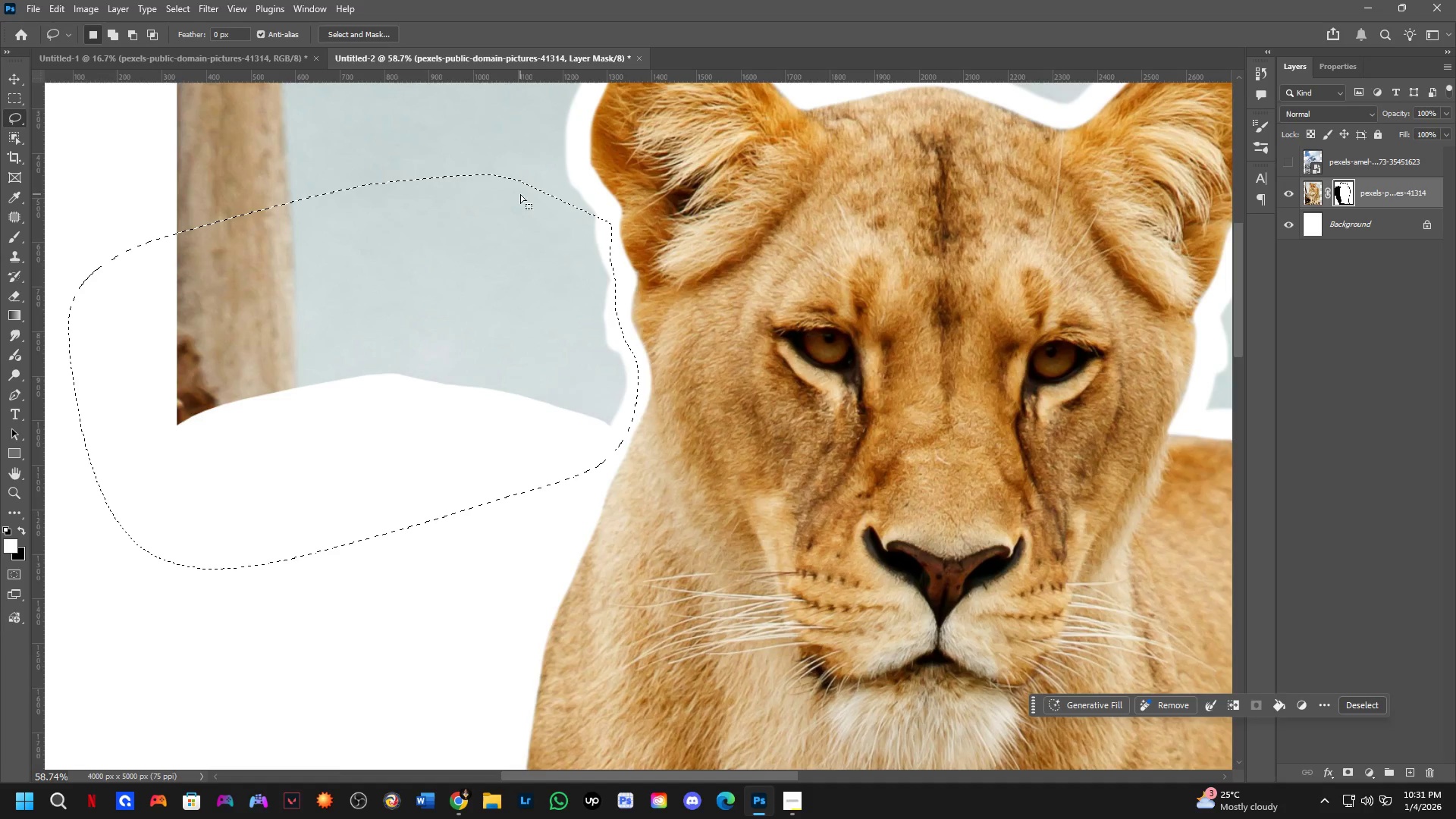 
scroll: coordinate [607, 275], scroll_direction: up, amount: 4.0
 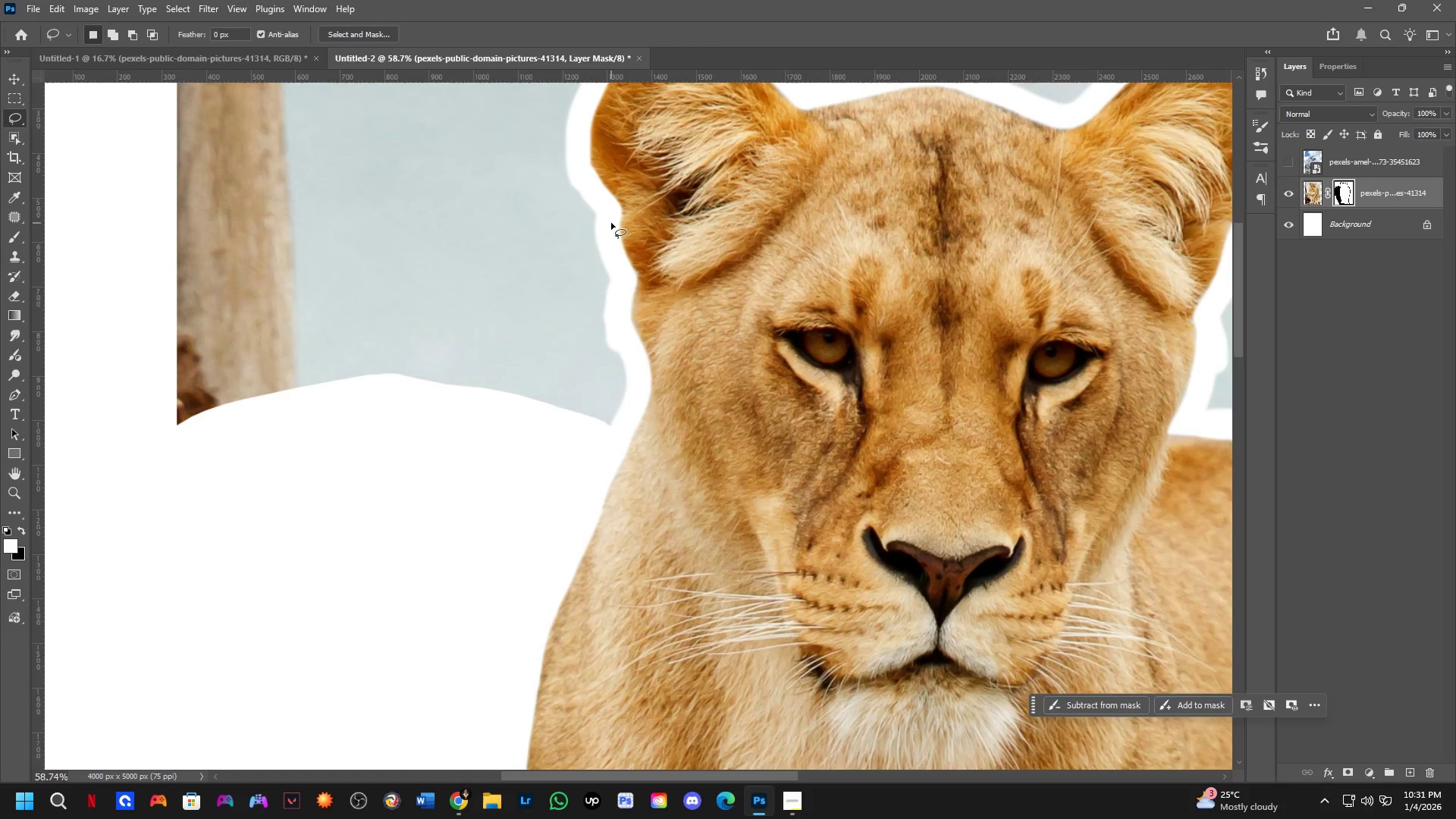 
key(Control+ControlLeft)
 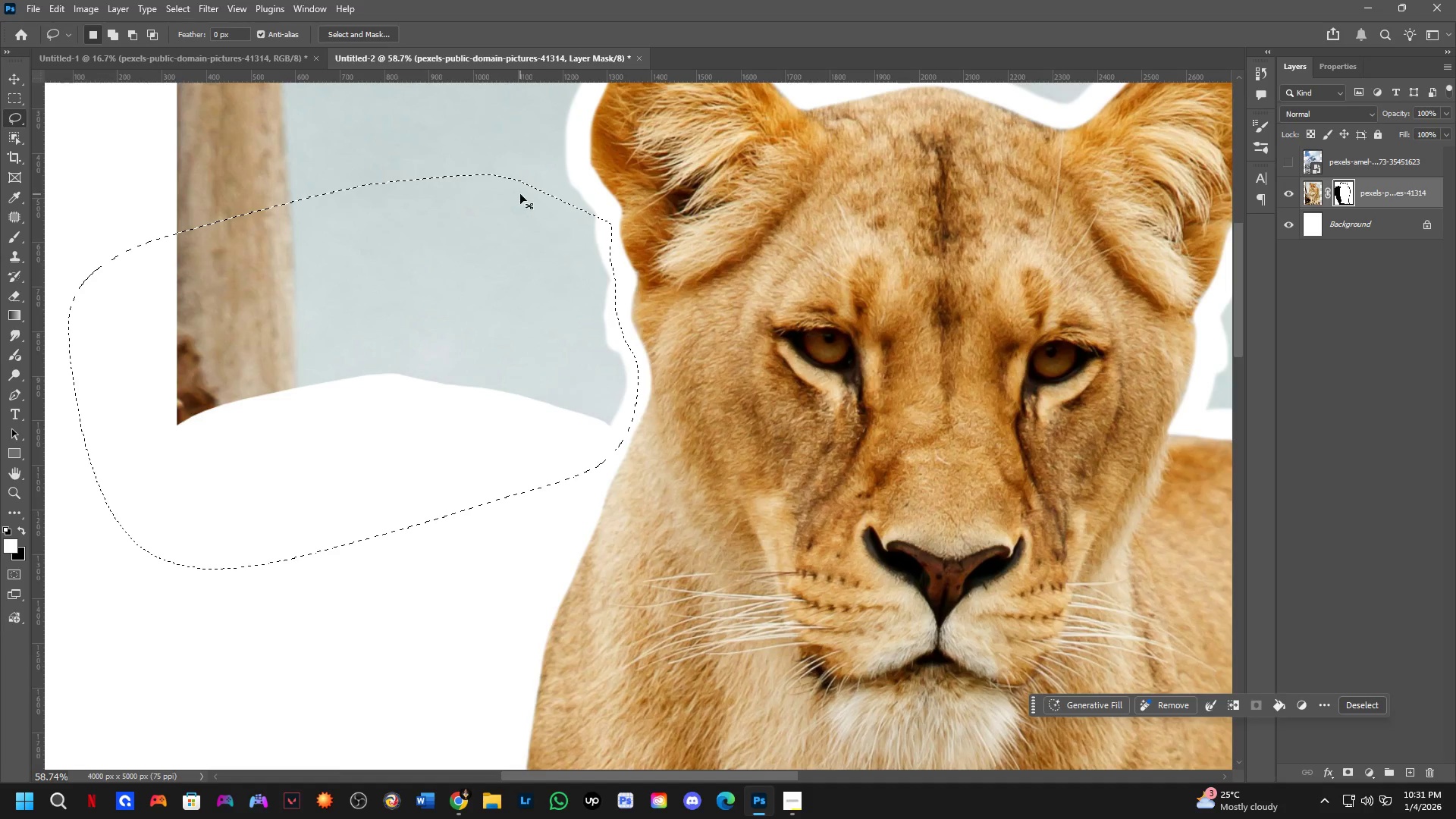 
key(Control+X)
 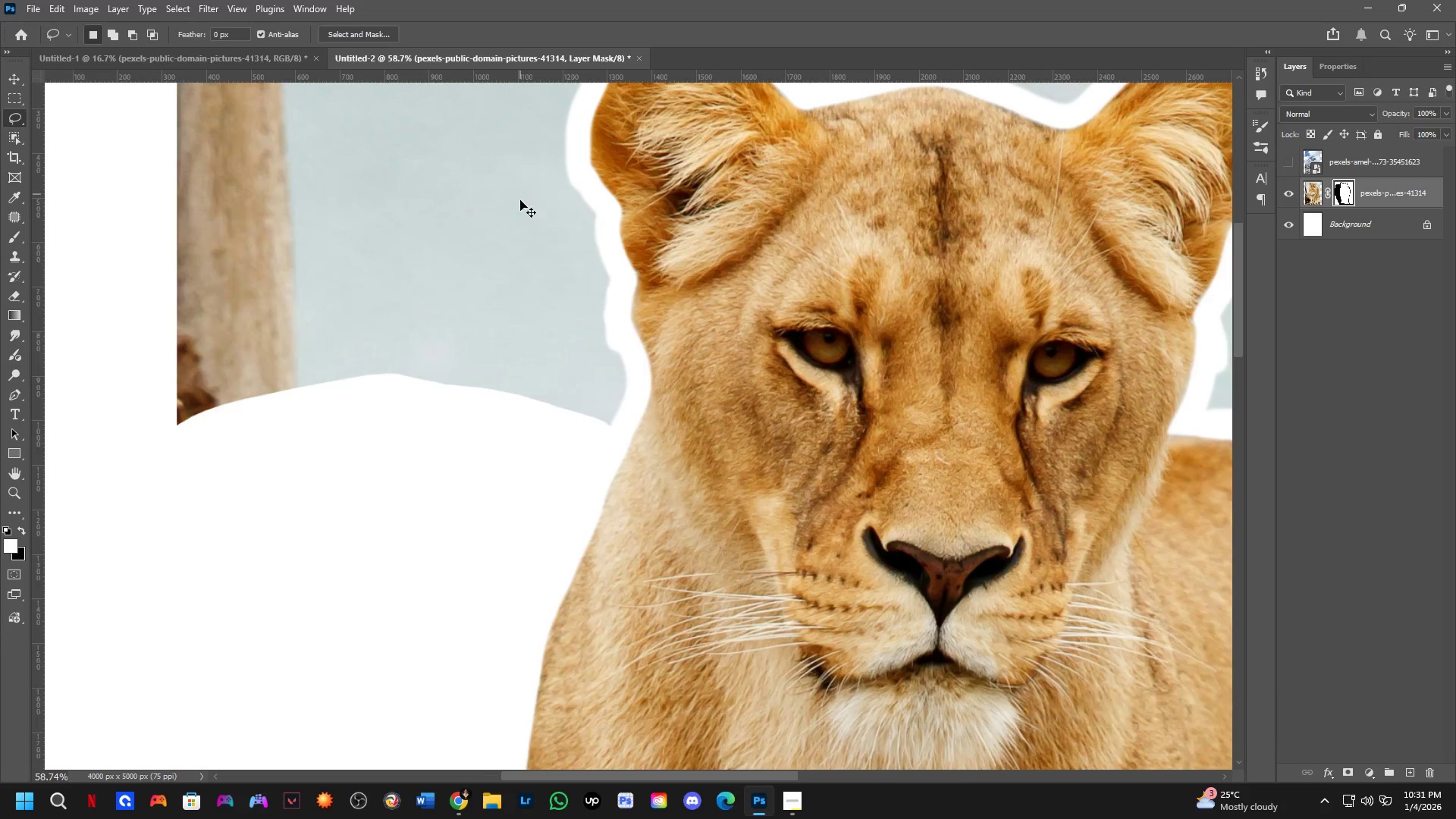 
hold_key(key=Space, duration=0.58)
 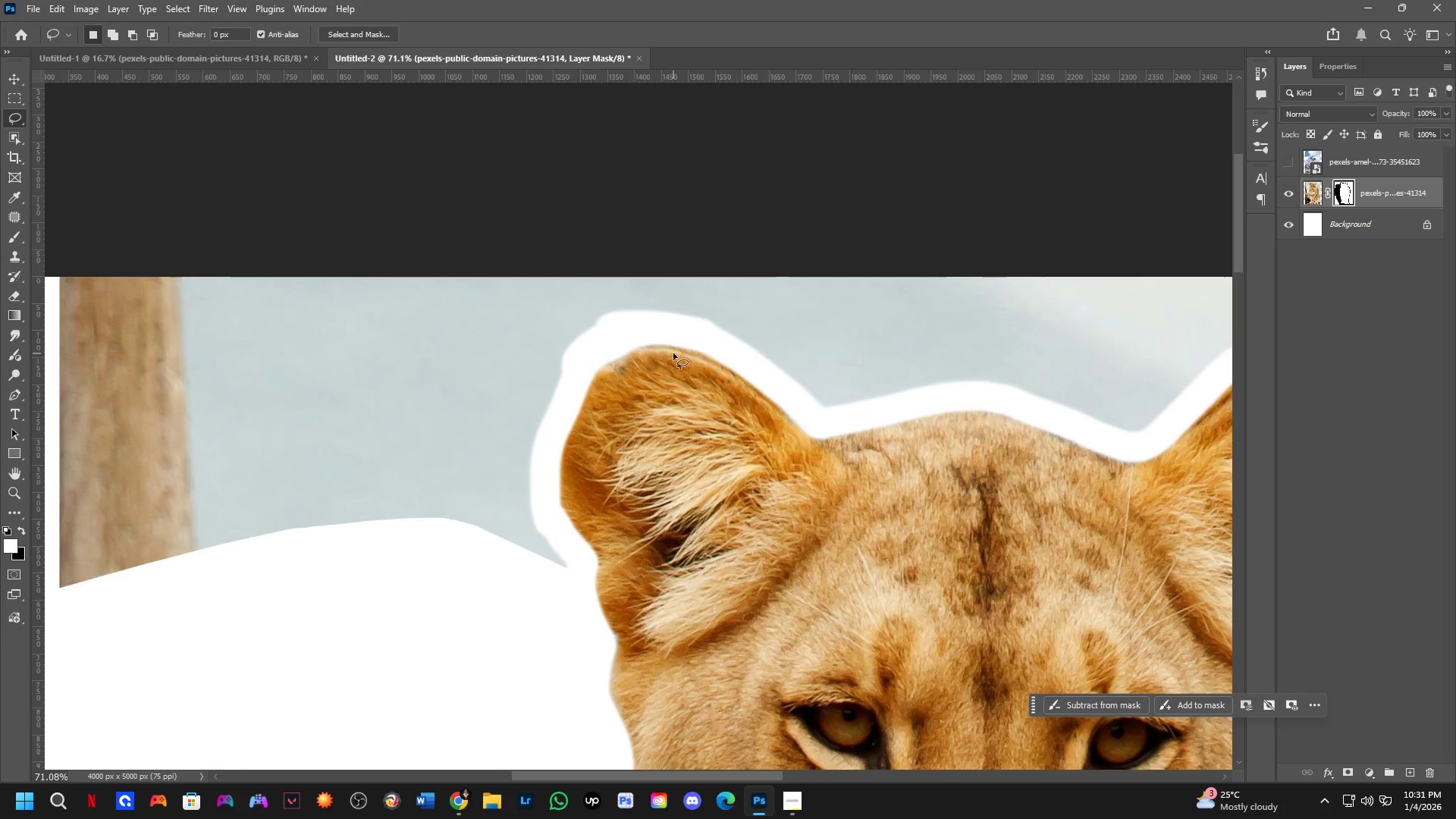 
left_click_drag(start_coordinate=[539, 191], to_coordinate=[571, 462])
 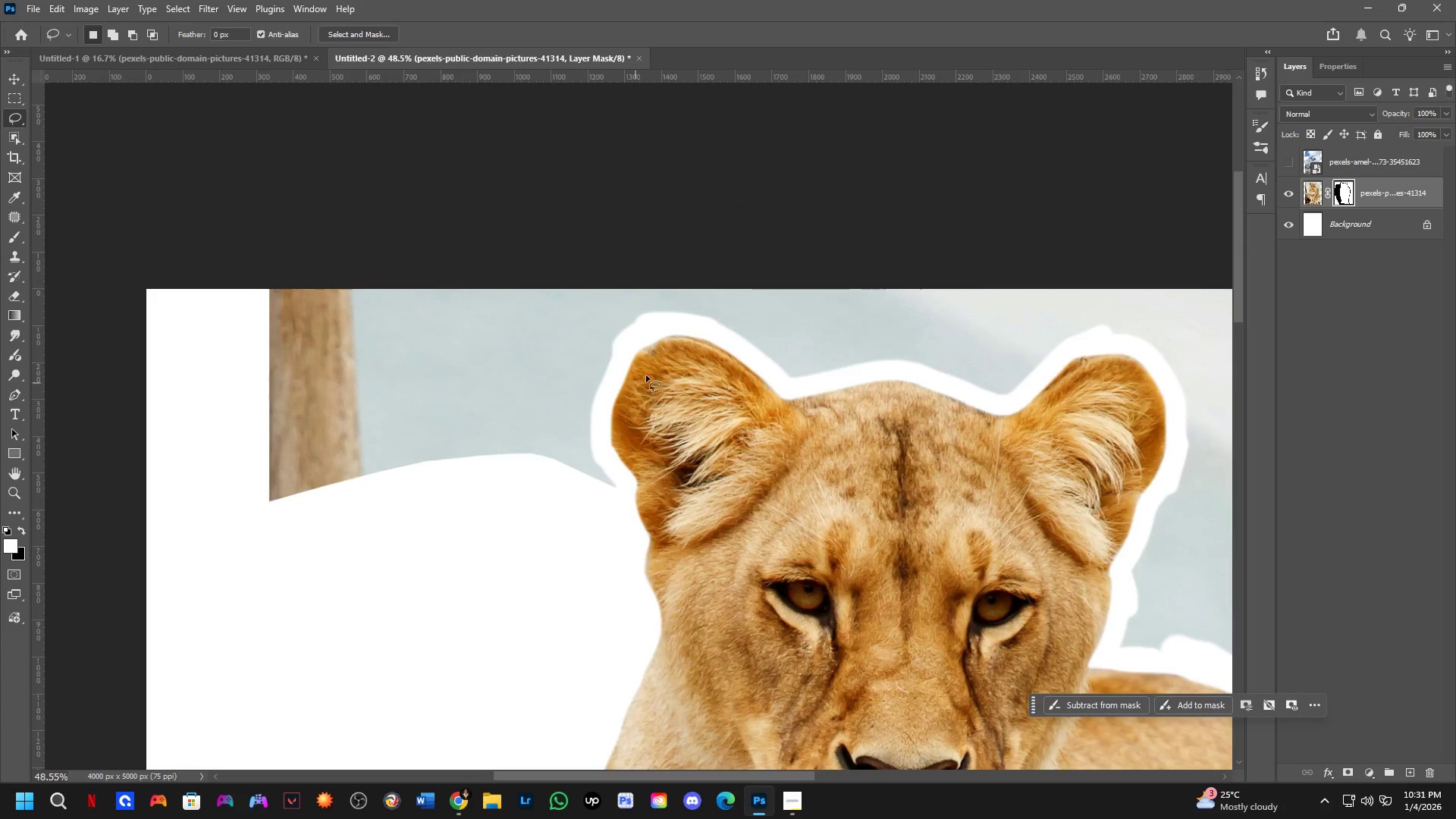 
scroll: coordinate [523, 211], scroll_direction: down, amount: 2.0
 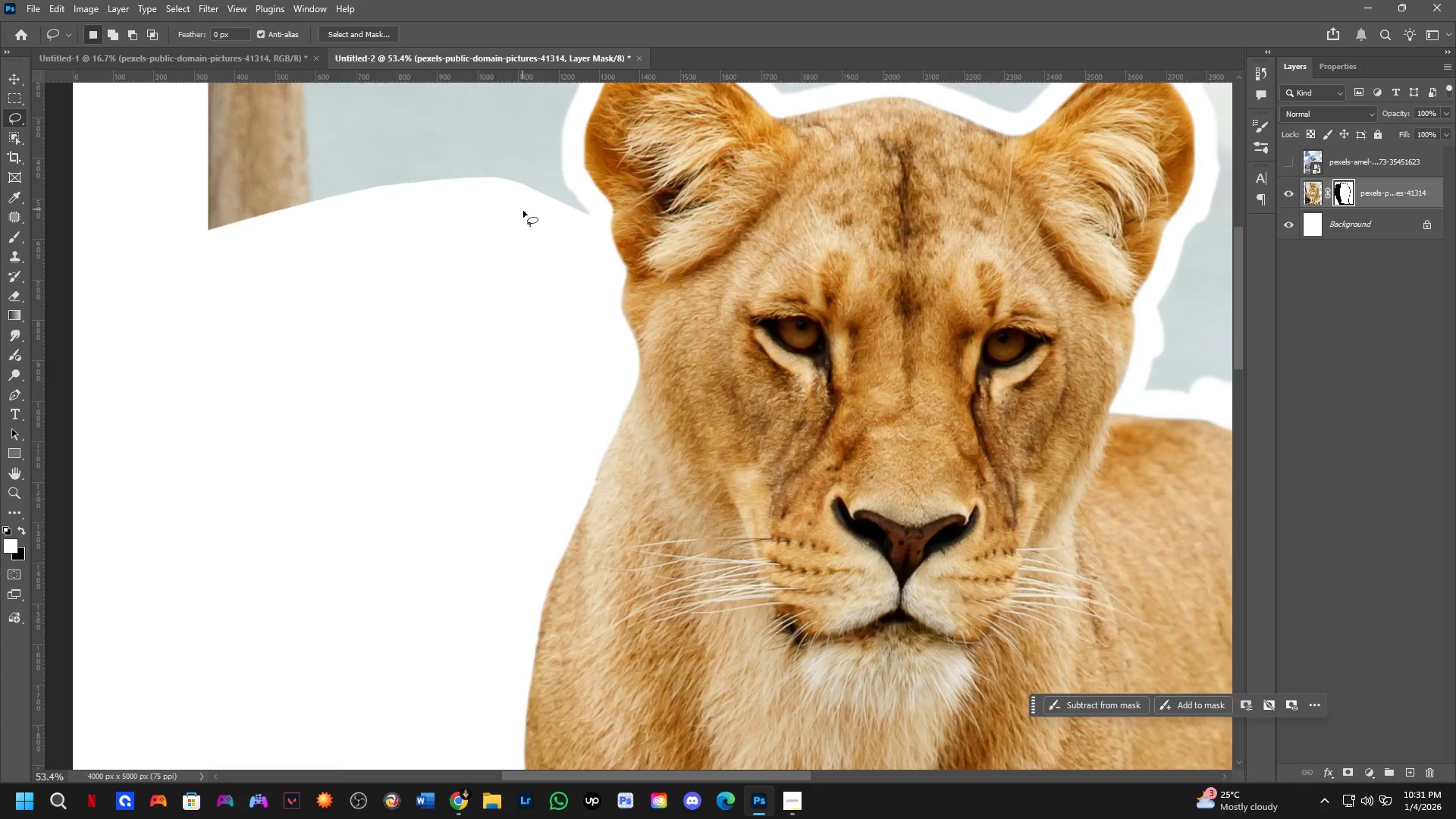 
scroll: coordinate [728, 307], scroll_direction: up, amount: 4.0
 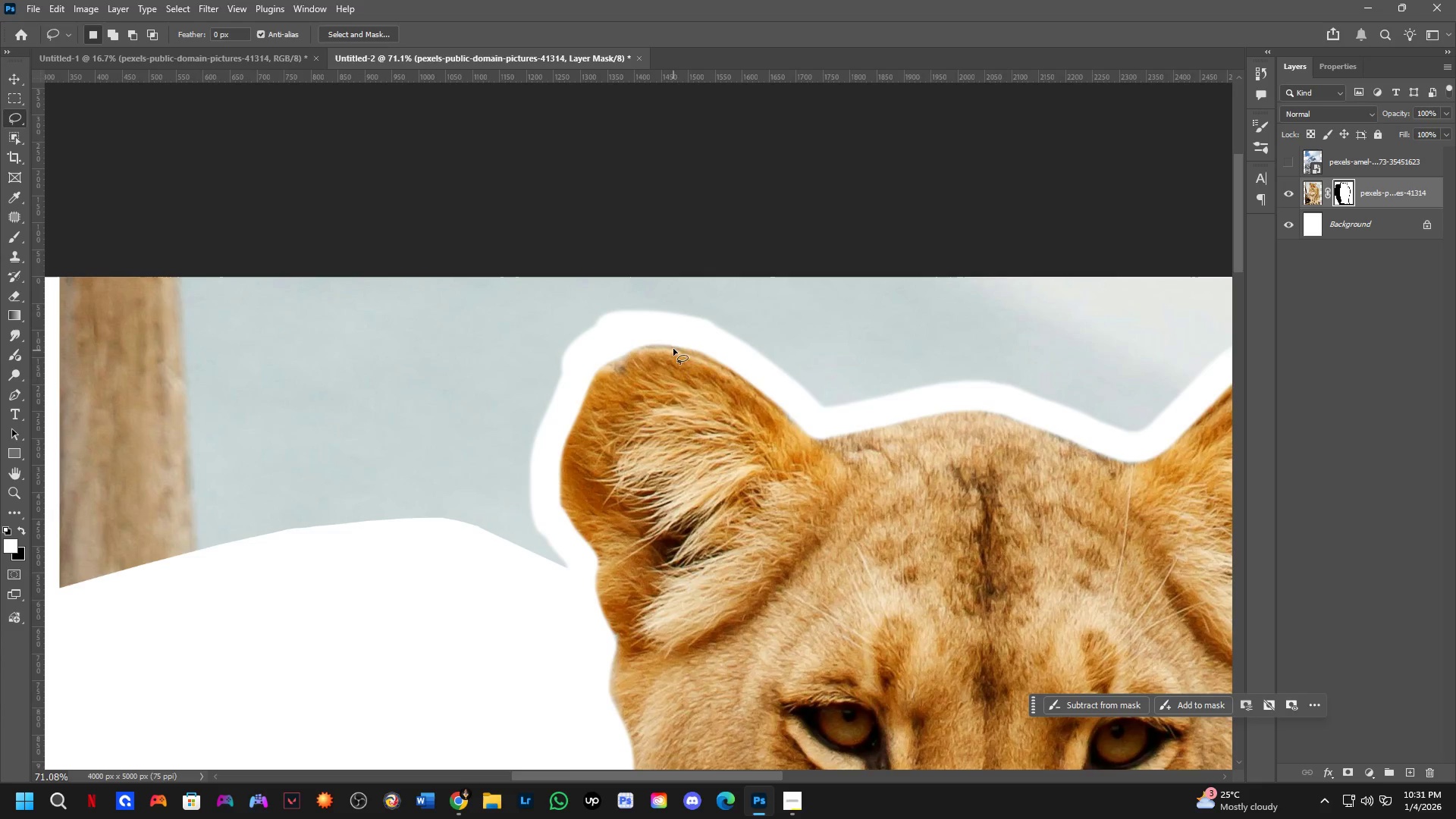 
left_click_drag(start_coordinate=[673, 325], to_coordinate=[610, 324])
 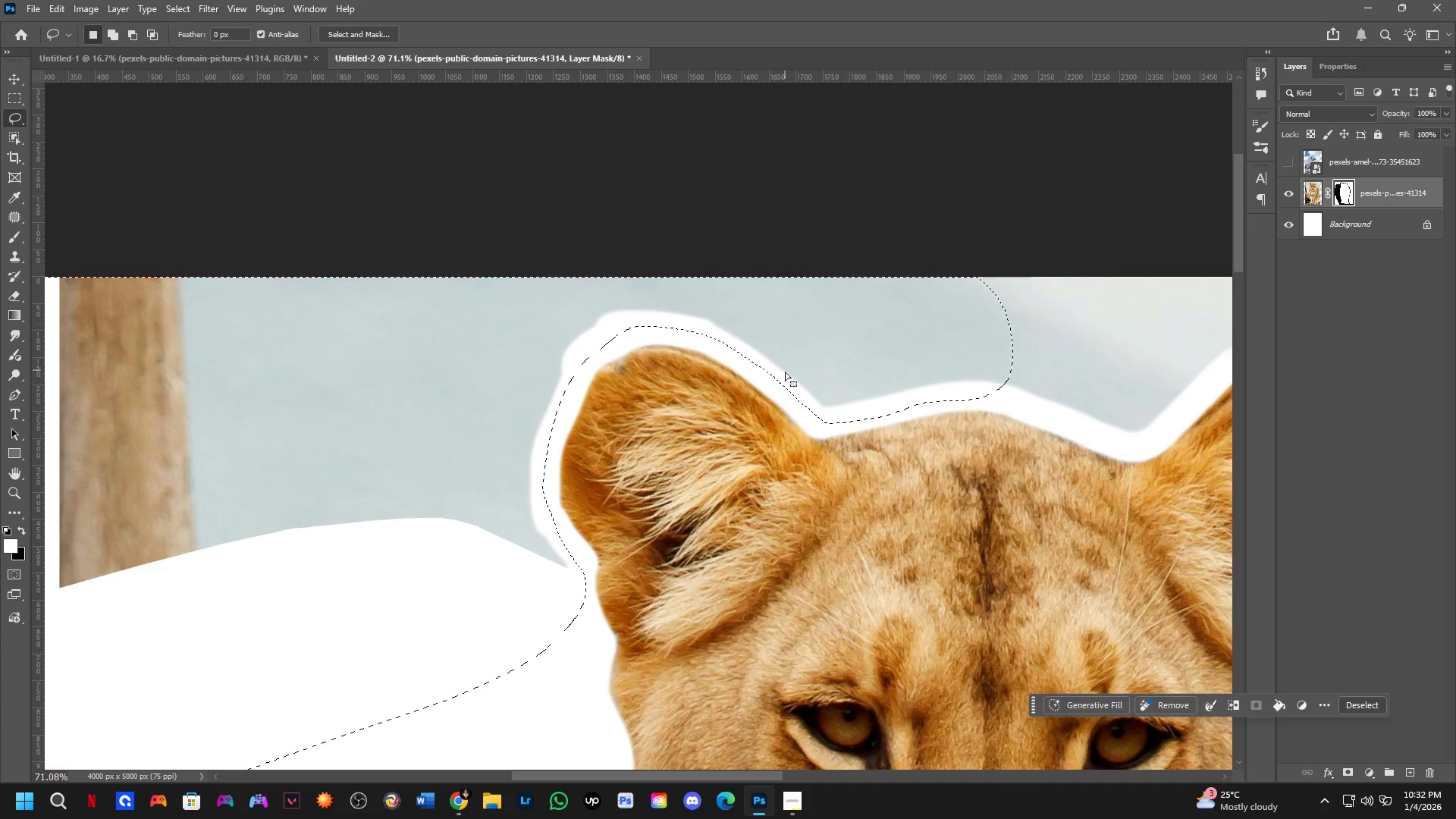 
hold_key(key=Space, duration=0.53)
 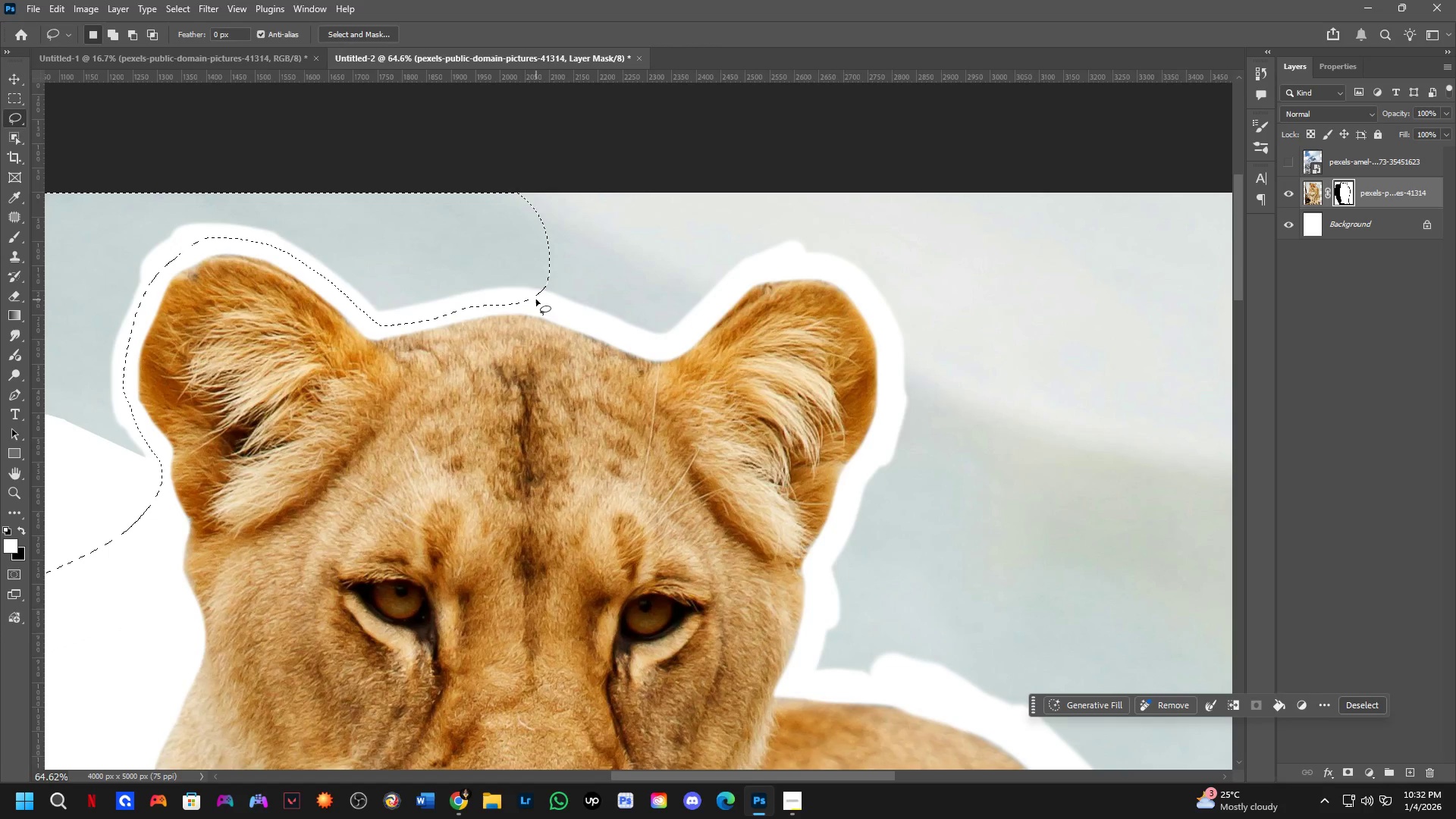 
left_click_drag(start_coordinate=[940, 388], to_coordinate=[497, 293])
 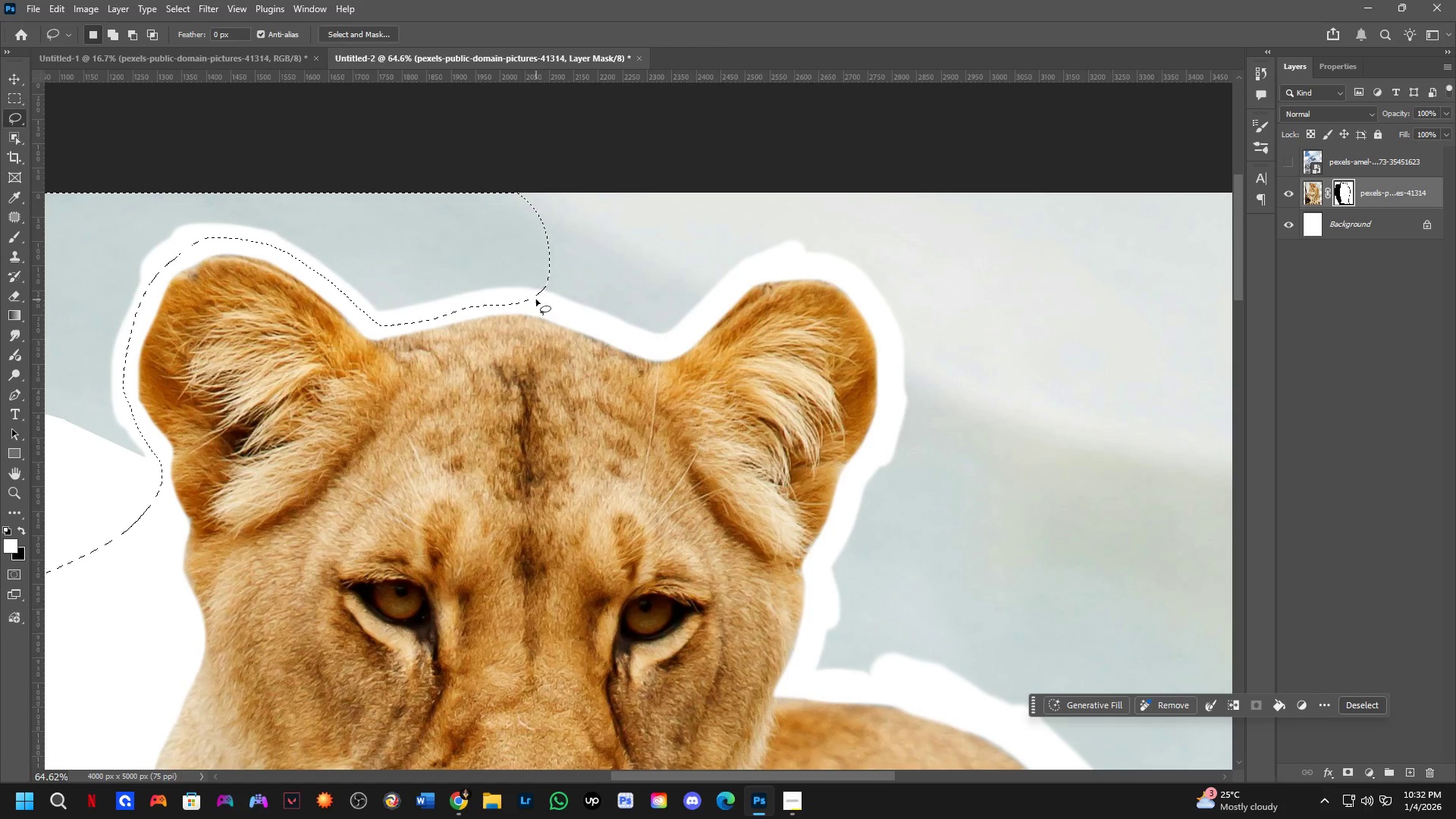 
scroll: coordinate [803, 386], scroll_direction: down, amount: 1.0
 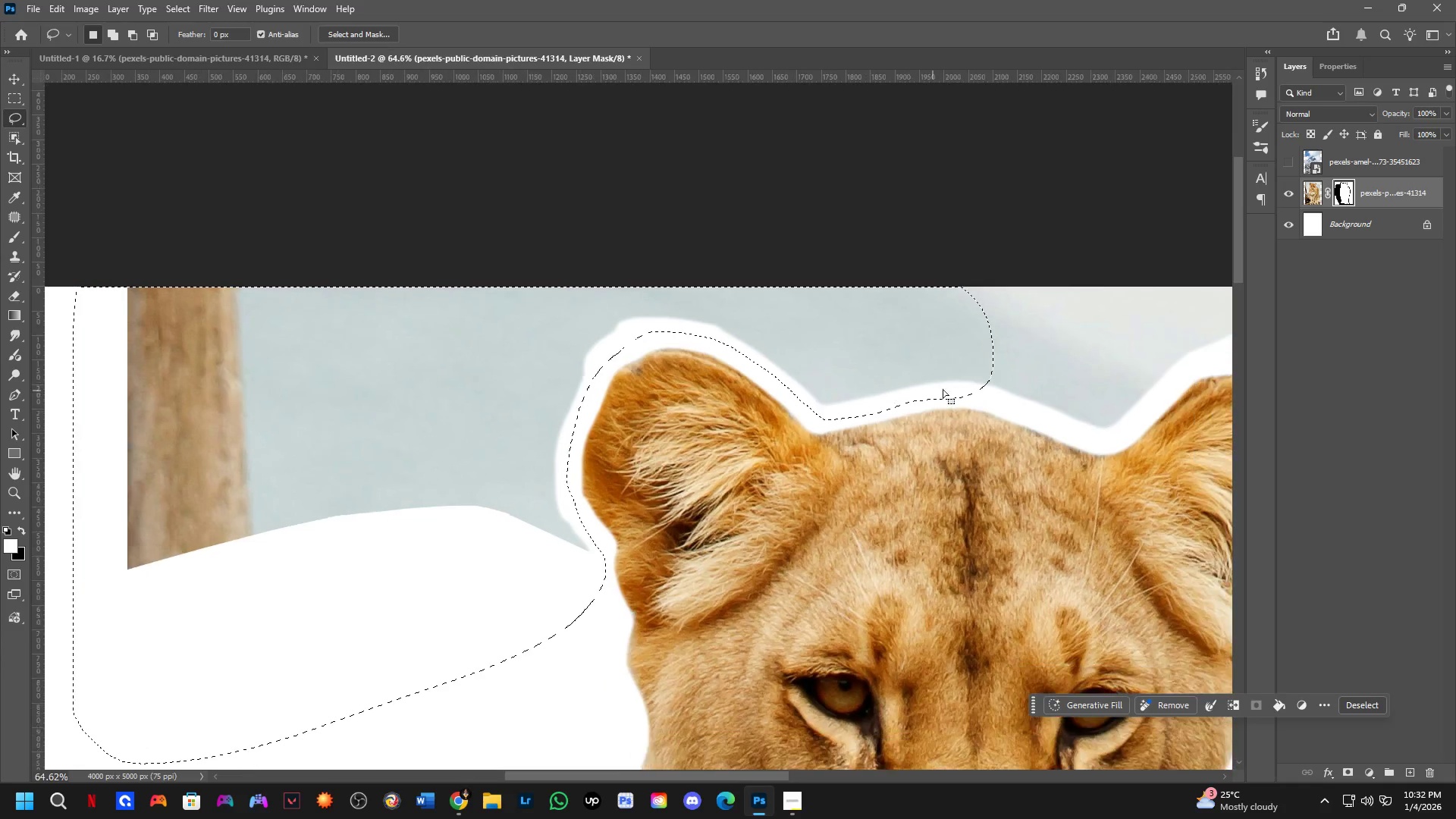 
hold_key(key=ShiftLeft, duration=0.44)
left_click_drag(start_coordinate=[508, 302], to_coordinate=[364, 116])
 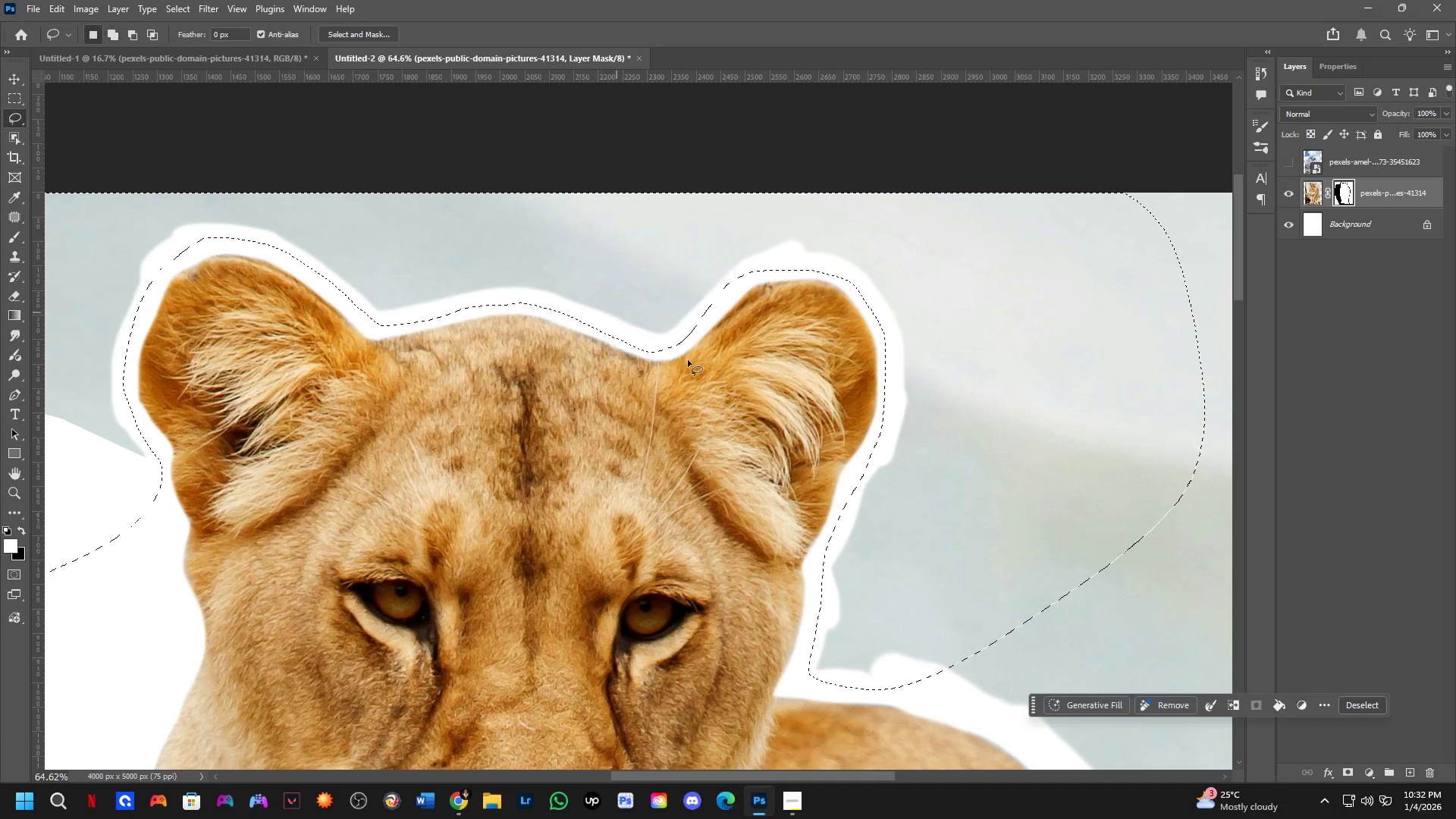 
hold_key(key=Space, duration=0.42)
 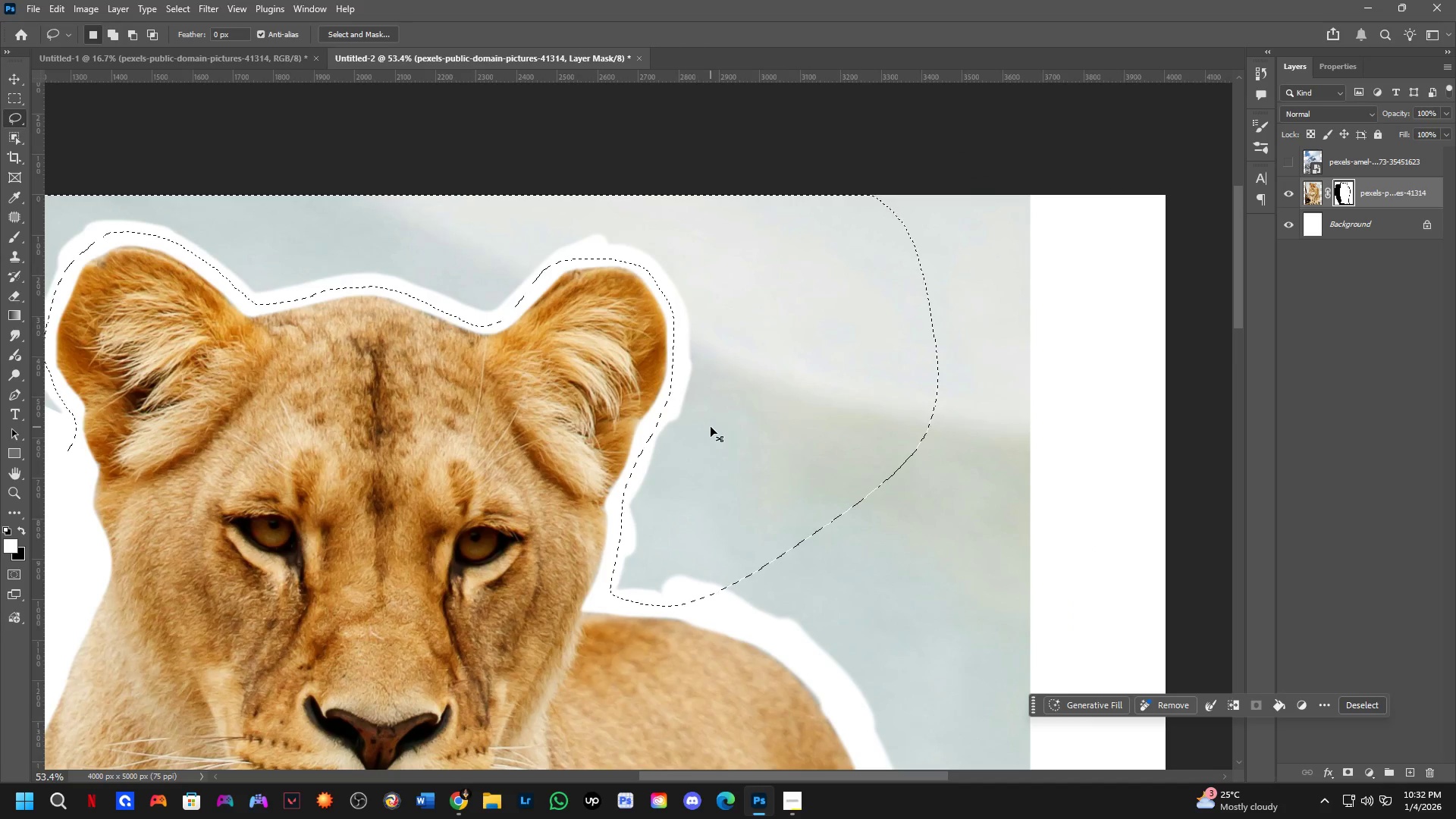 
left_click_drag(start_coordinate=[921, 459], to_coordinate=[703, 413])
 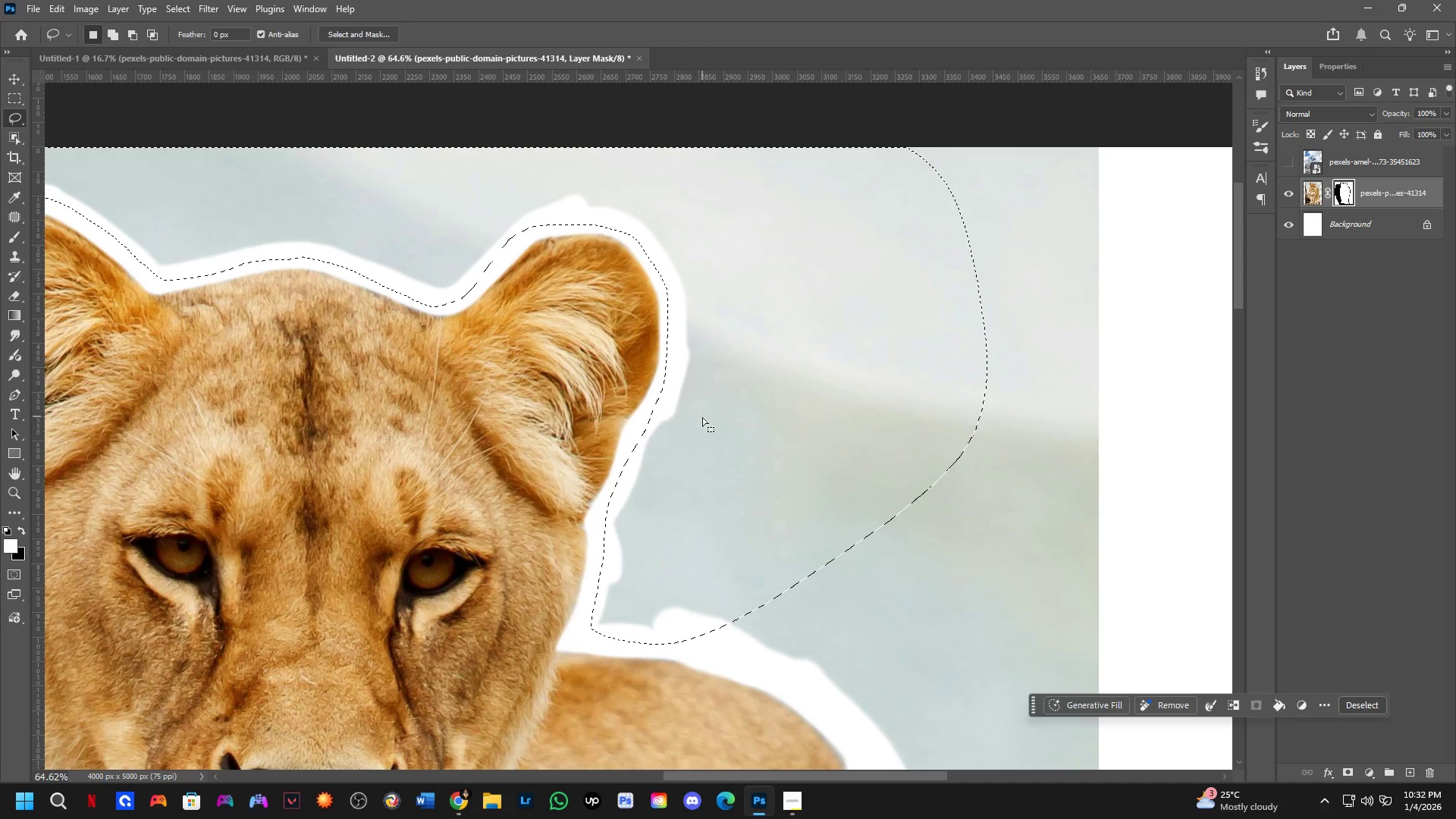 
key(Control+X)
 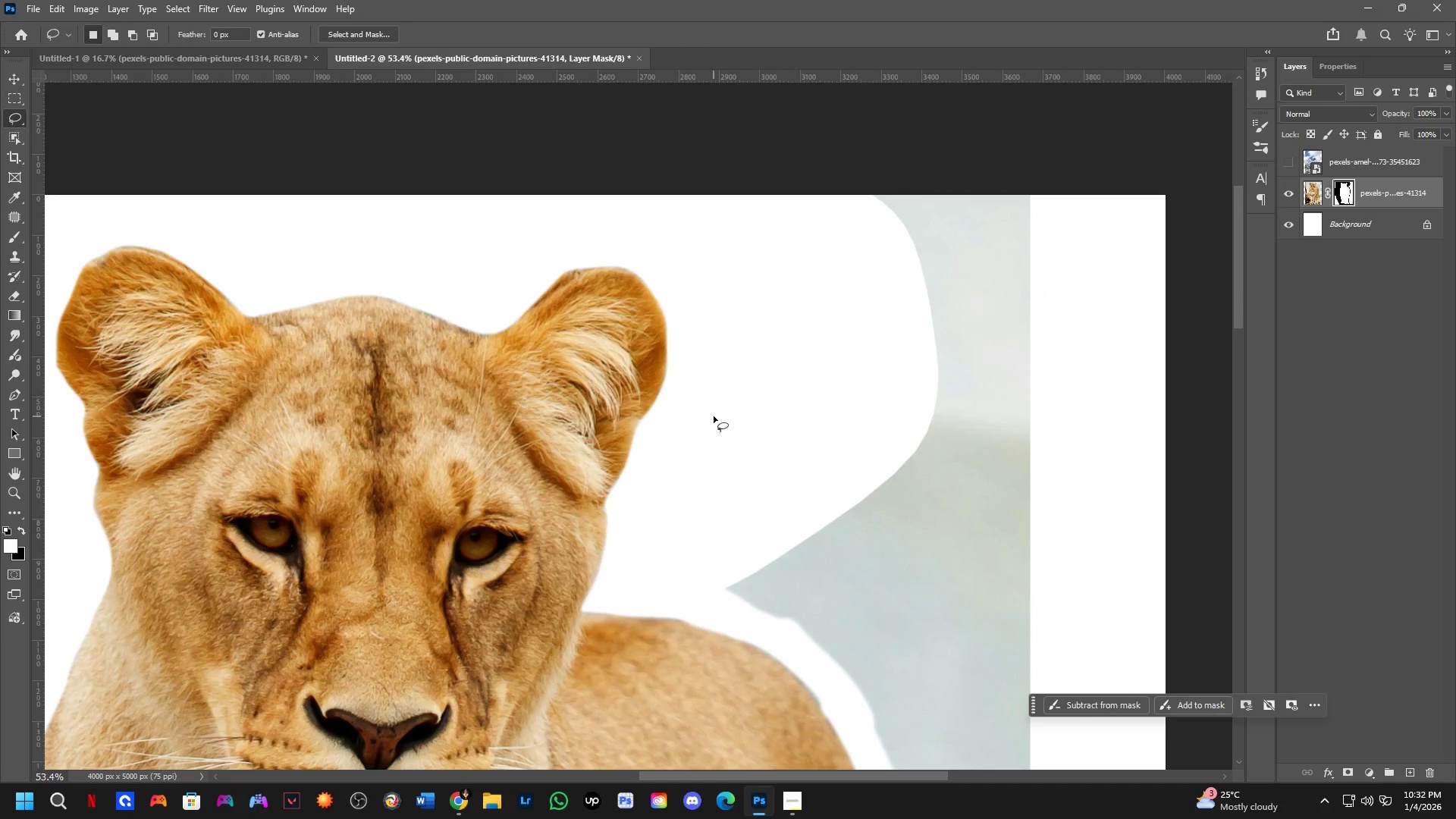 
scroll: coordinate [700, 422], scroll_direction: down, amount: 2.0
 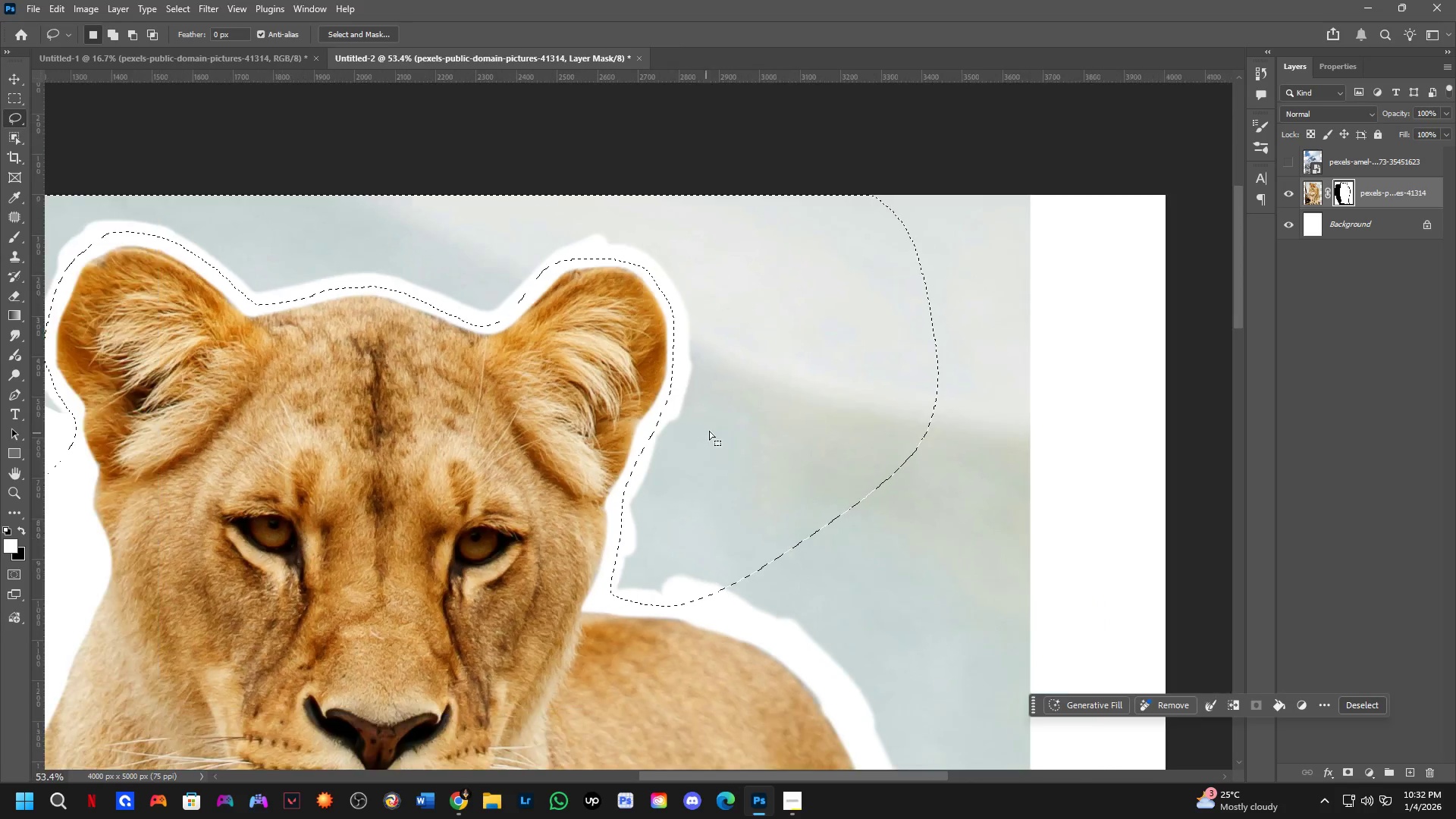 
hold_key(key=Space, duration=0.5)
 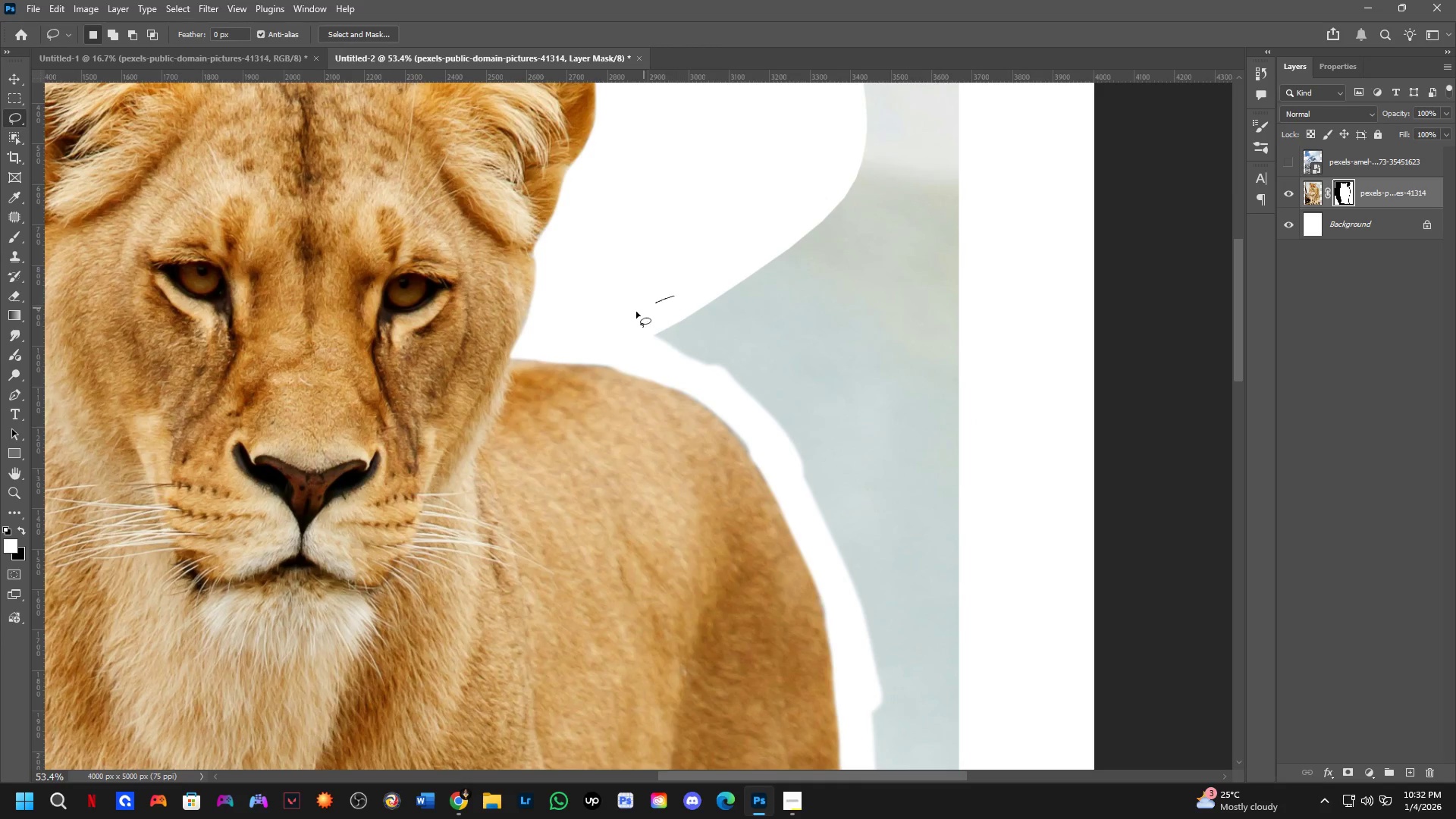 
left_click_drag(start_coordinate=[708, 465], to_coordinate=[648, 237])
 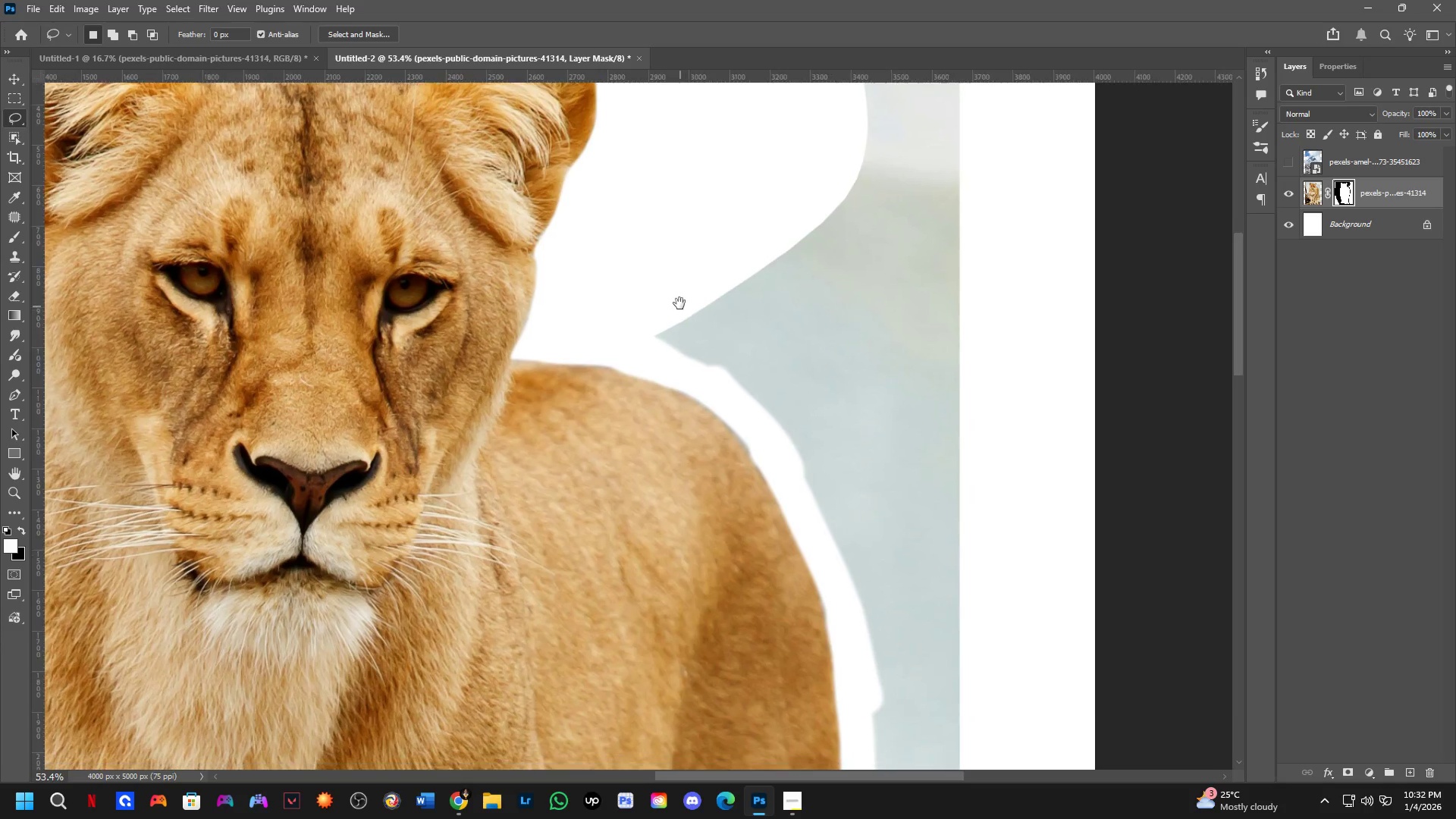 
left_click_drag(start_coordinate=[674, 296], to_coordinate=[719, 121])
 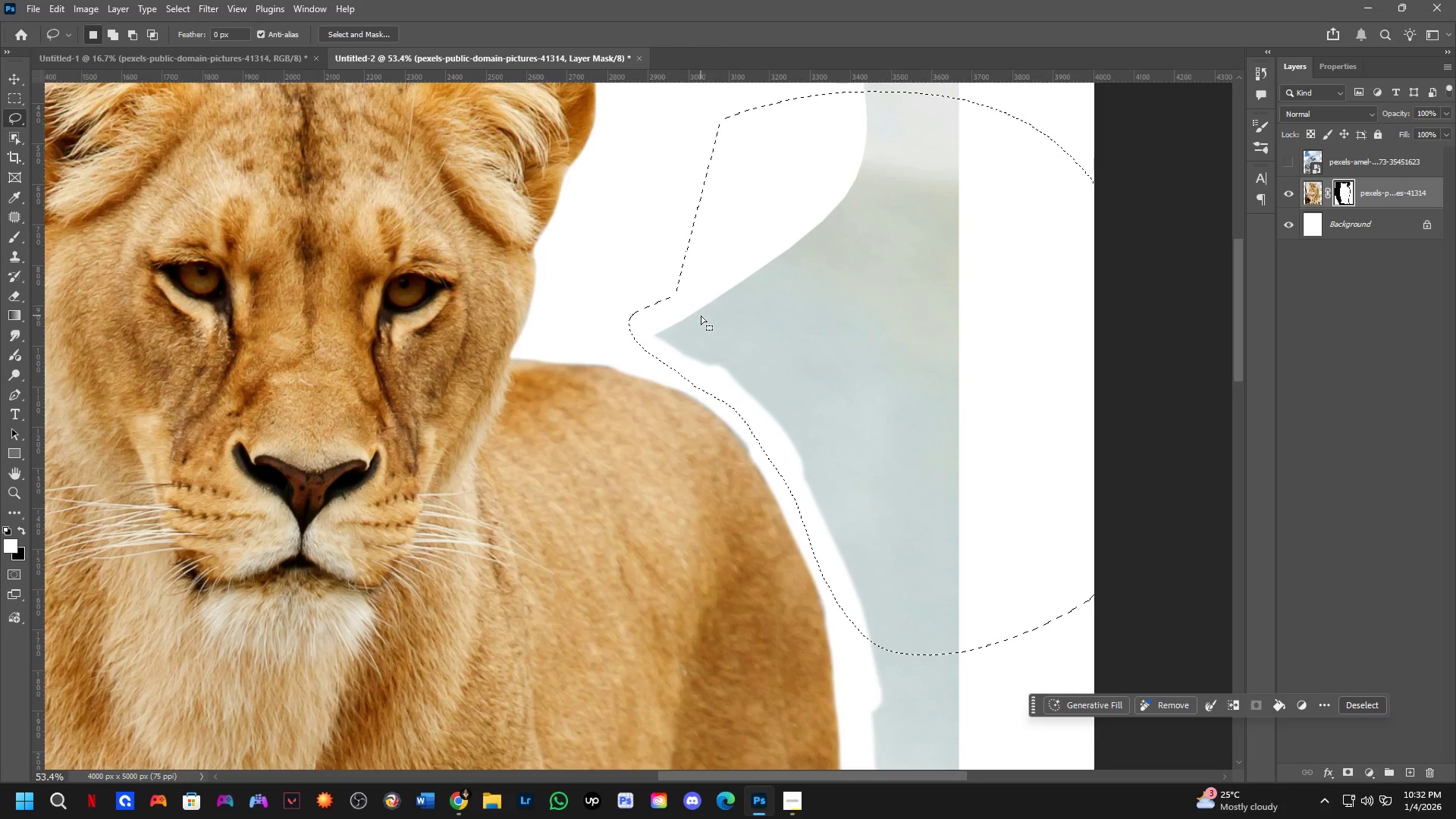 
key(Control+ControlLeft)
 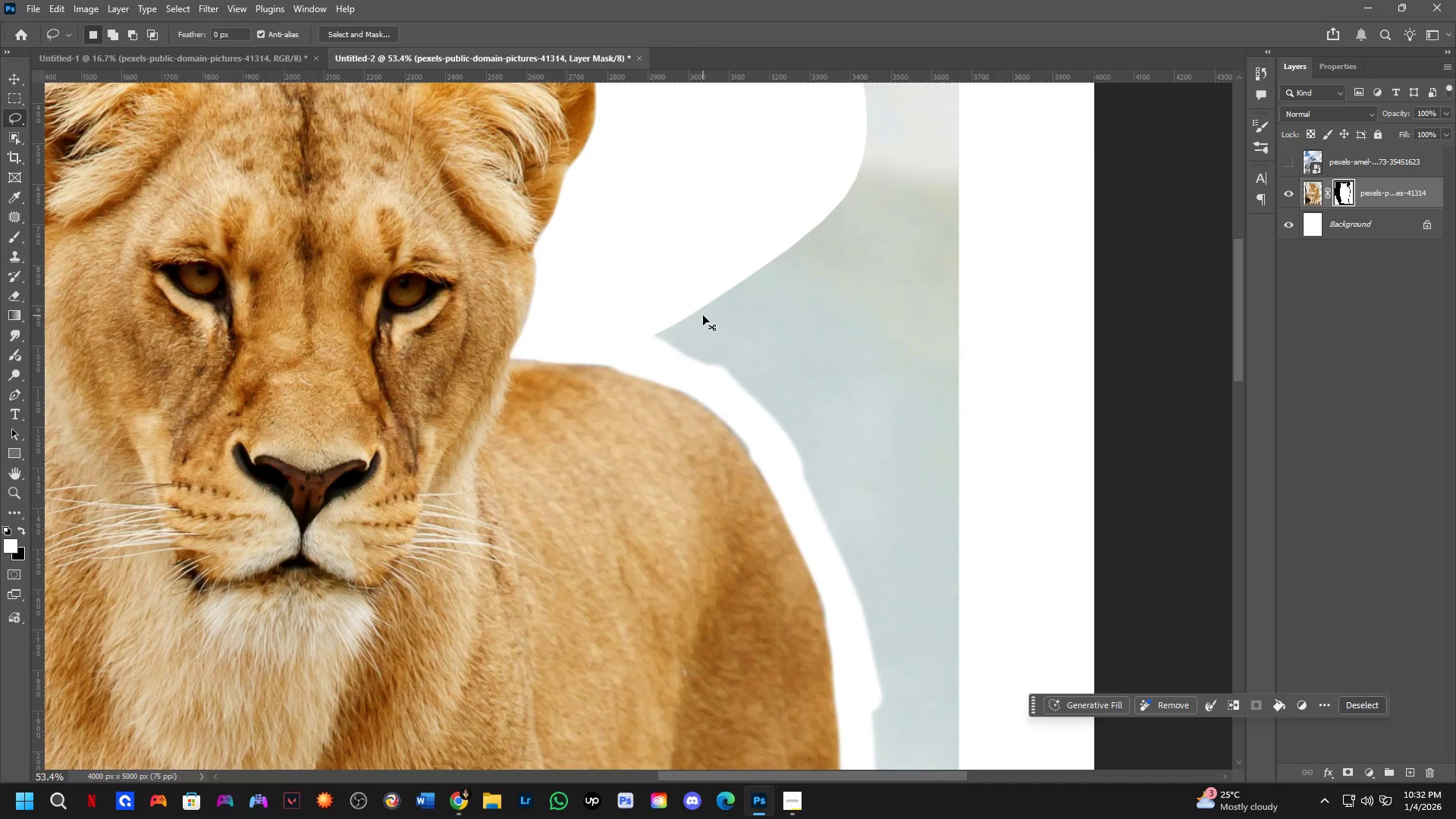 
key(Control+X)
 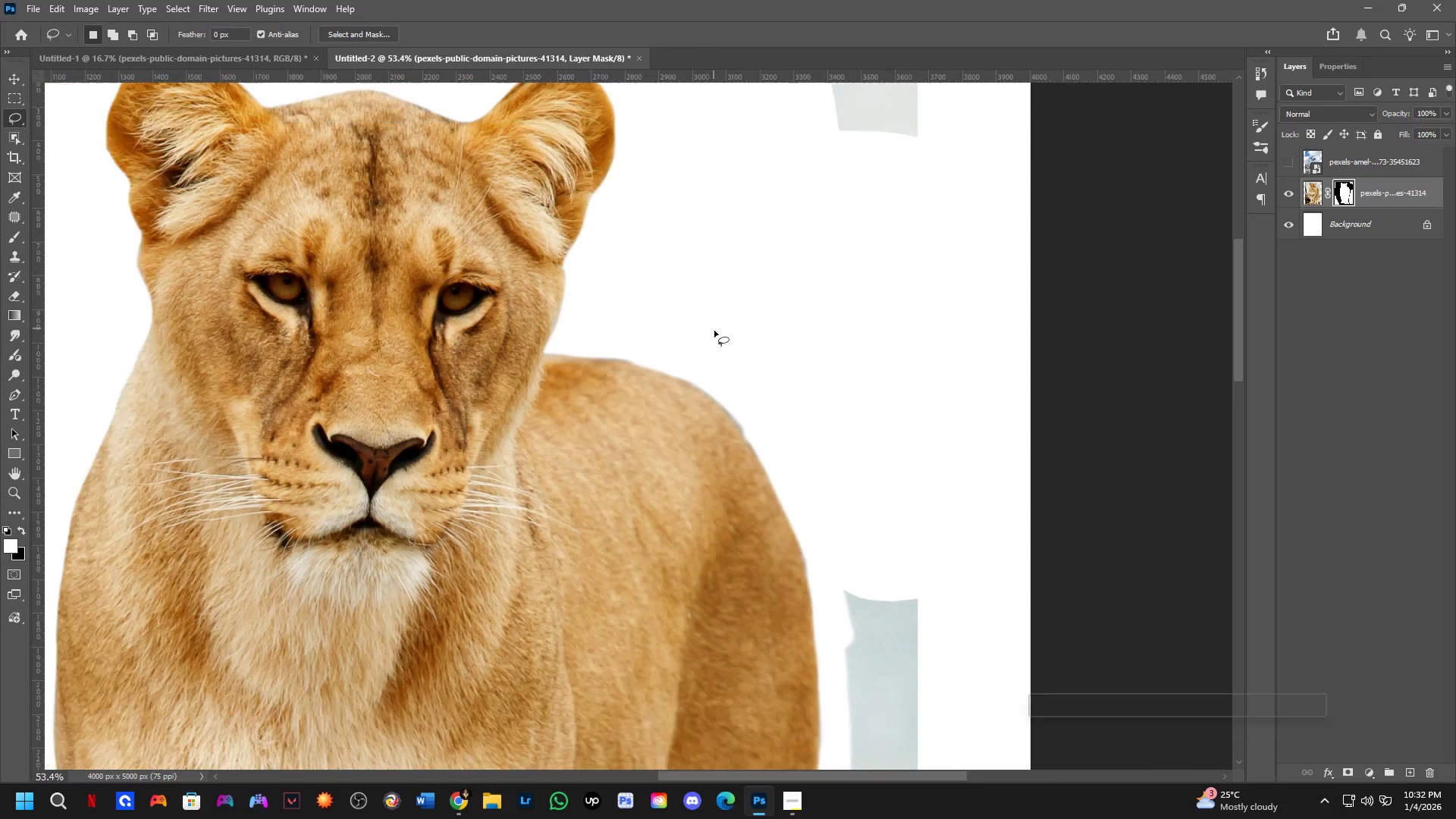 
hold_key(key=Space, duration=0.47)
 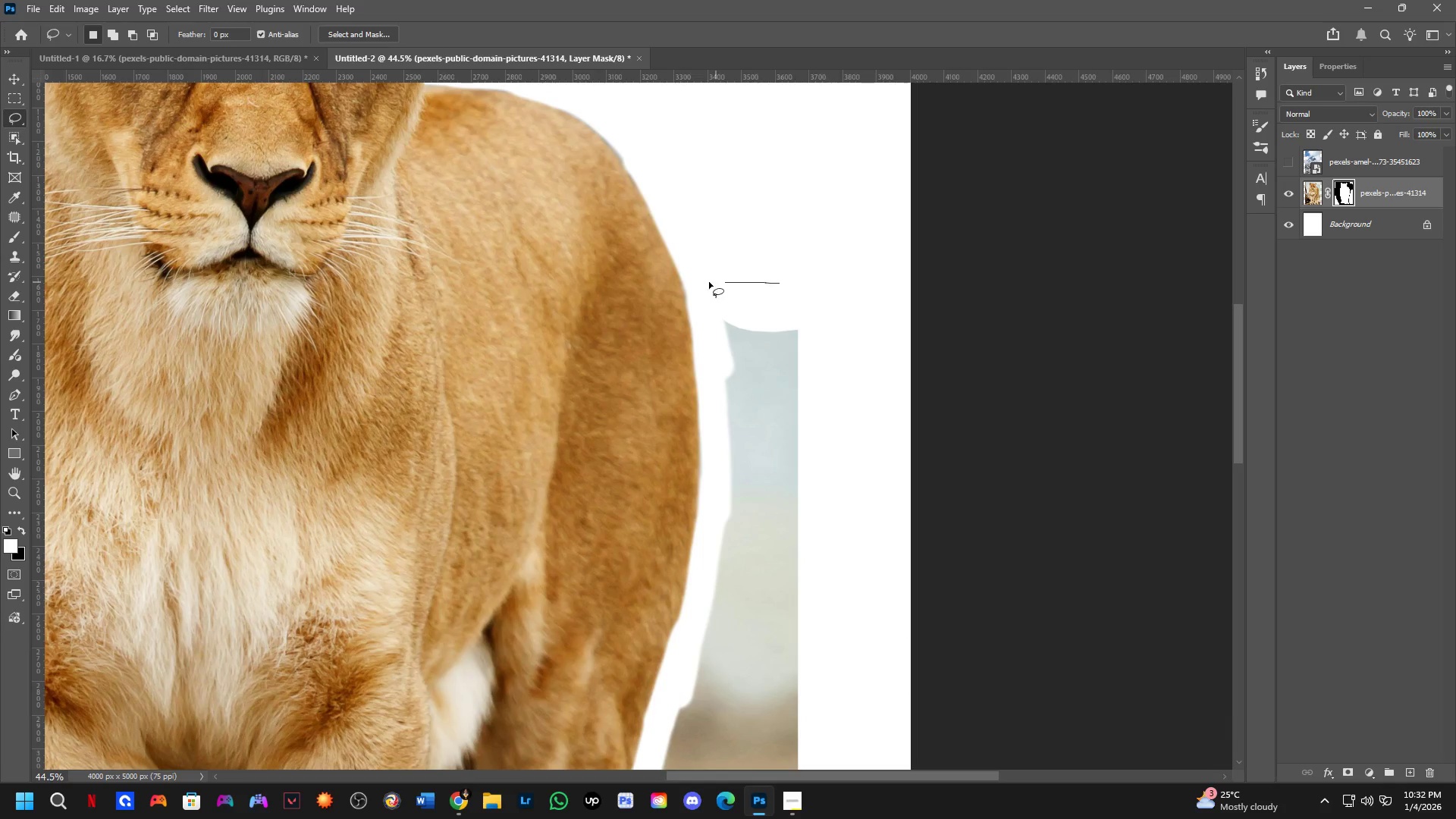 
left_click_drag(start_coordinate=[767, 493], to_coordinate=[648, 224])
 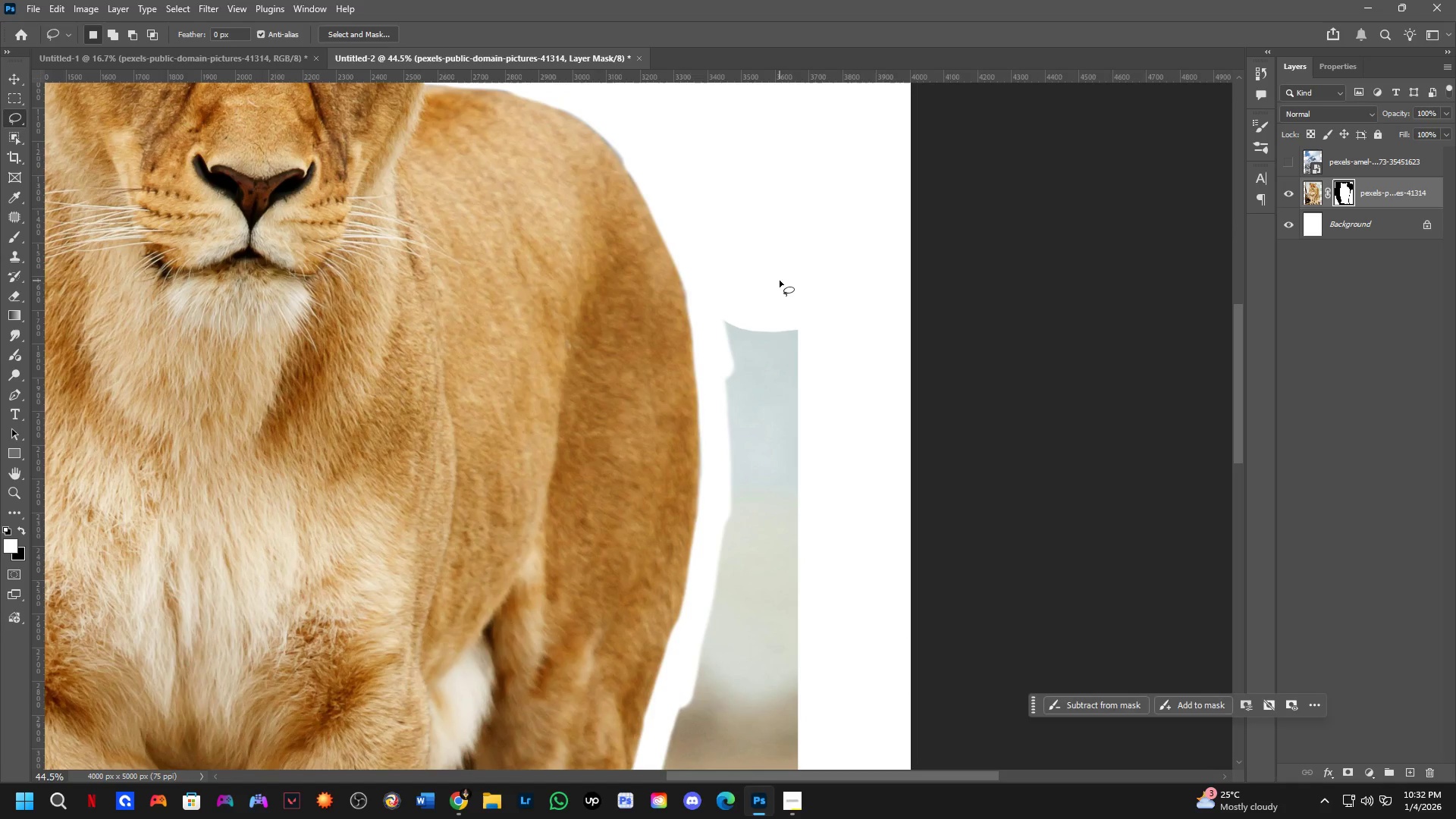 
scroll: coordinate [712, 327], scroll_direction: down, amount: 2.0
 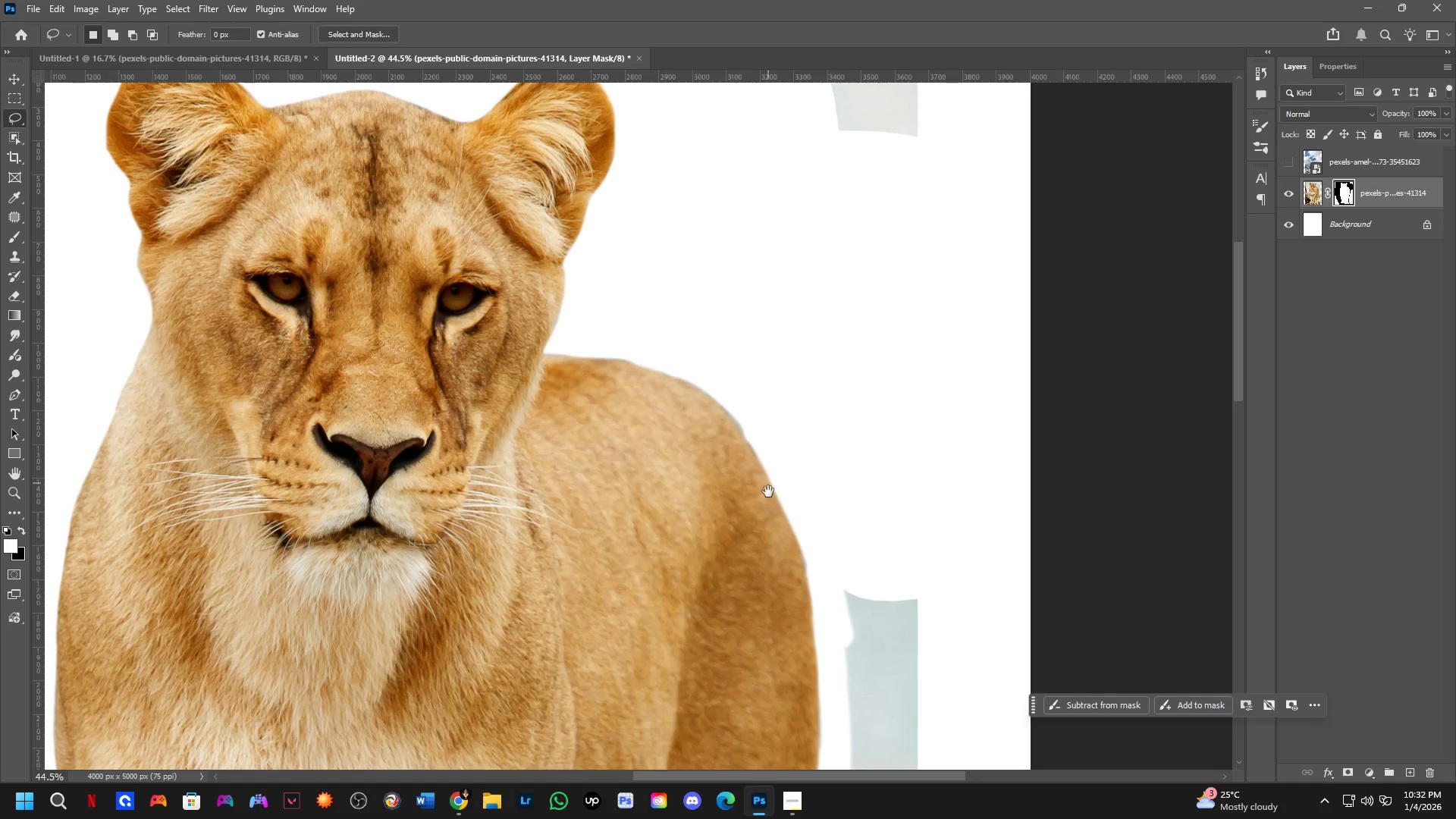 
left_click_drag(start_coordinate=[780, 283], to_coordinate=[879, 322])
 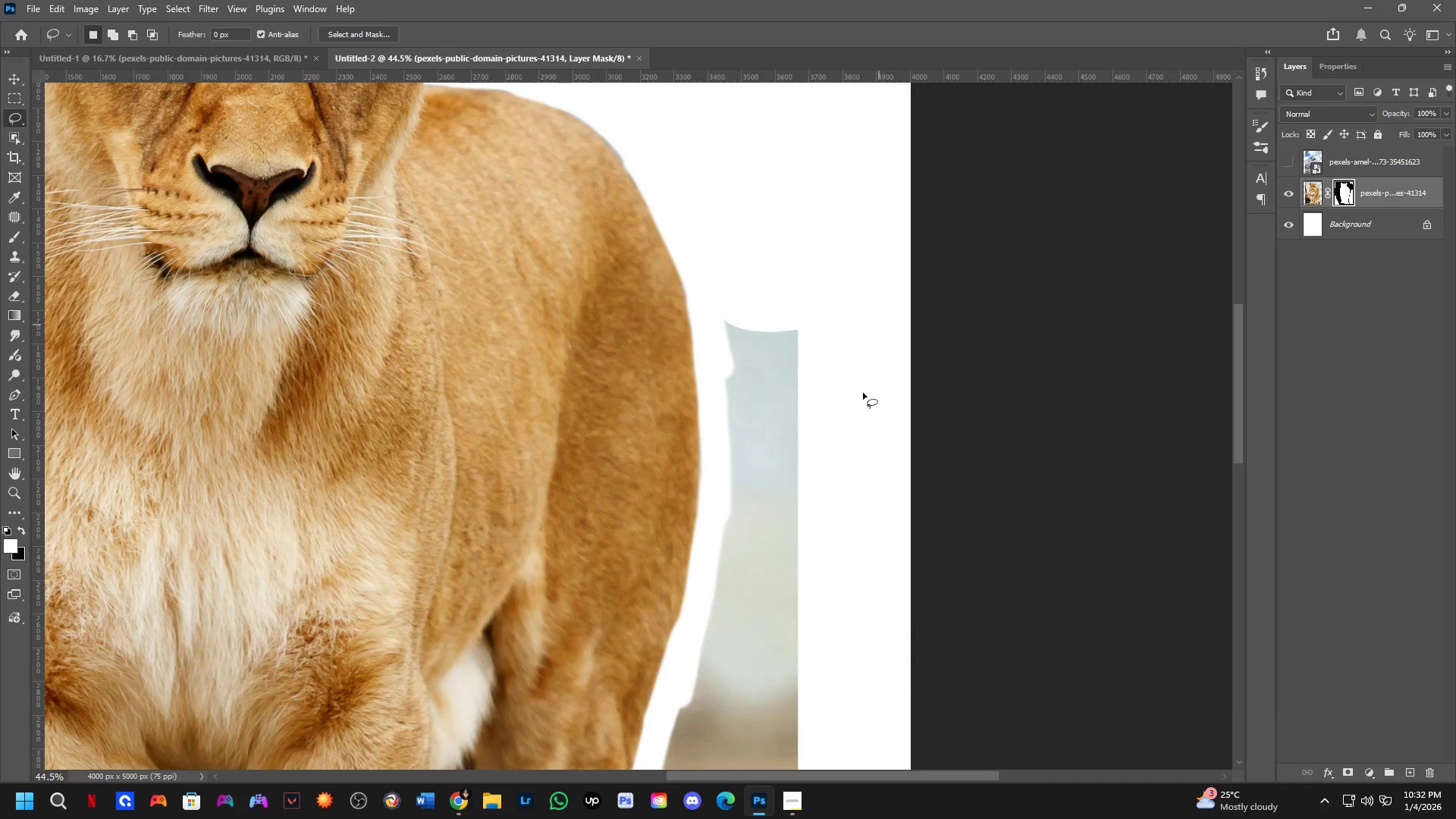 
hold_key(key=Space, duration=0.53)
 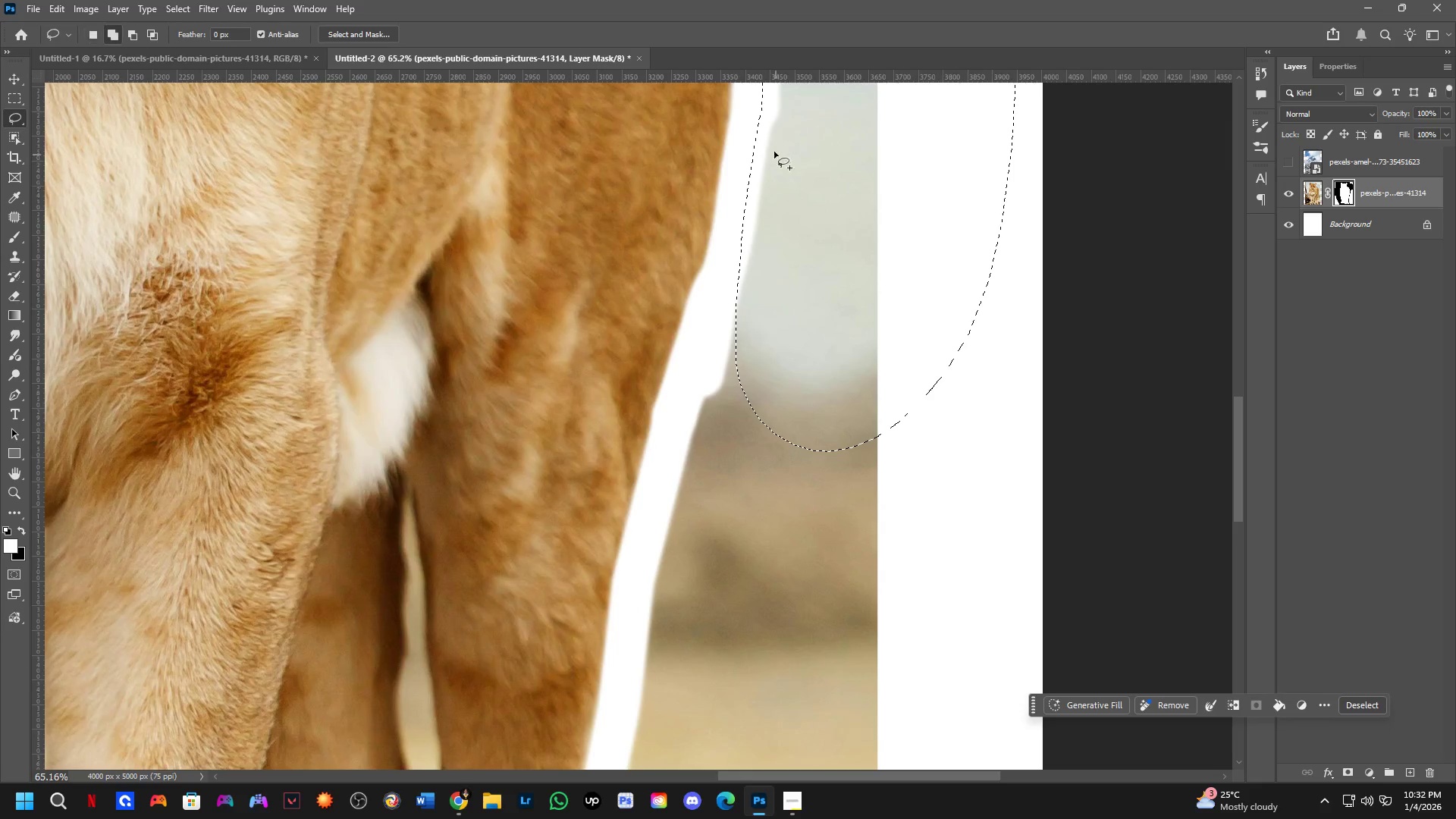 
left_click_drag(start_coordinate=[792, 571], to_coordinate=[822, 240])
 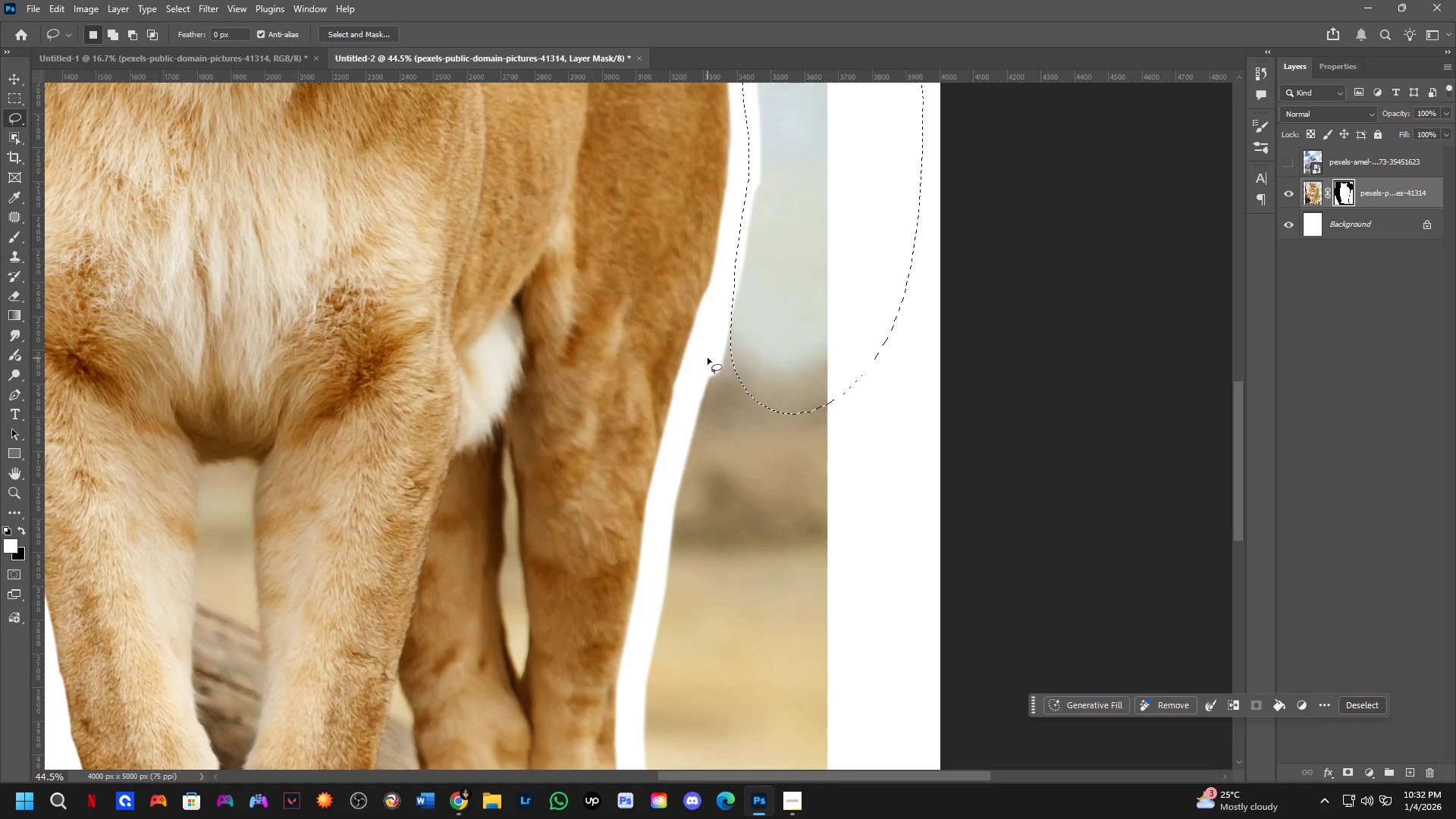 
hold_key(key=ShiftLeft, duration=0.39)
left_click_drag(start_coordinate=[767, 136], to_coordinate=[1003, 357])
 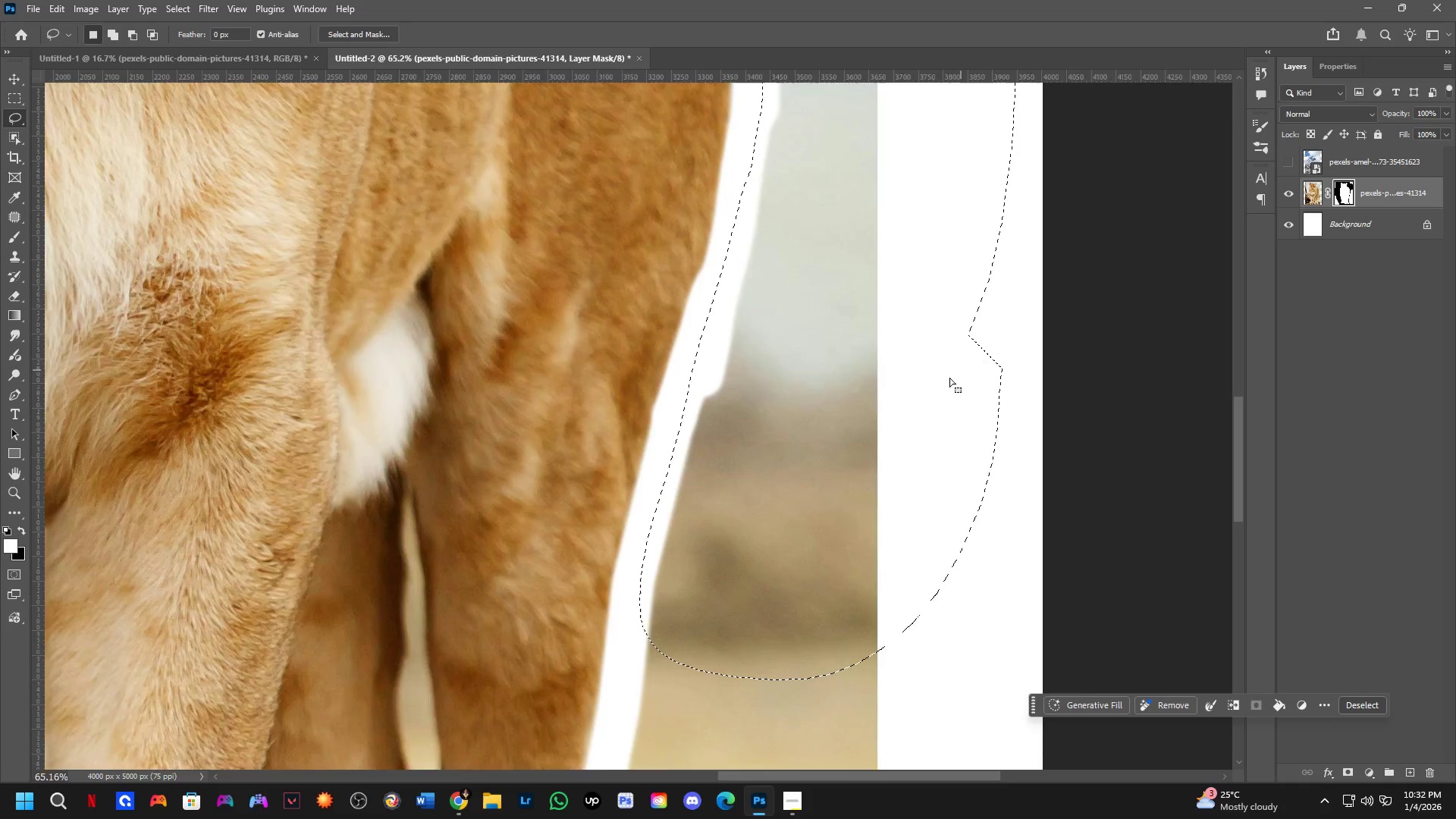 
scroll: coordinate [733, 312], scroll_direction: up, amount: 4.0
 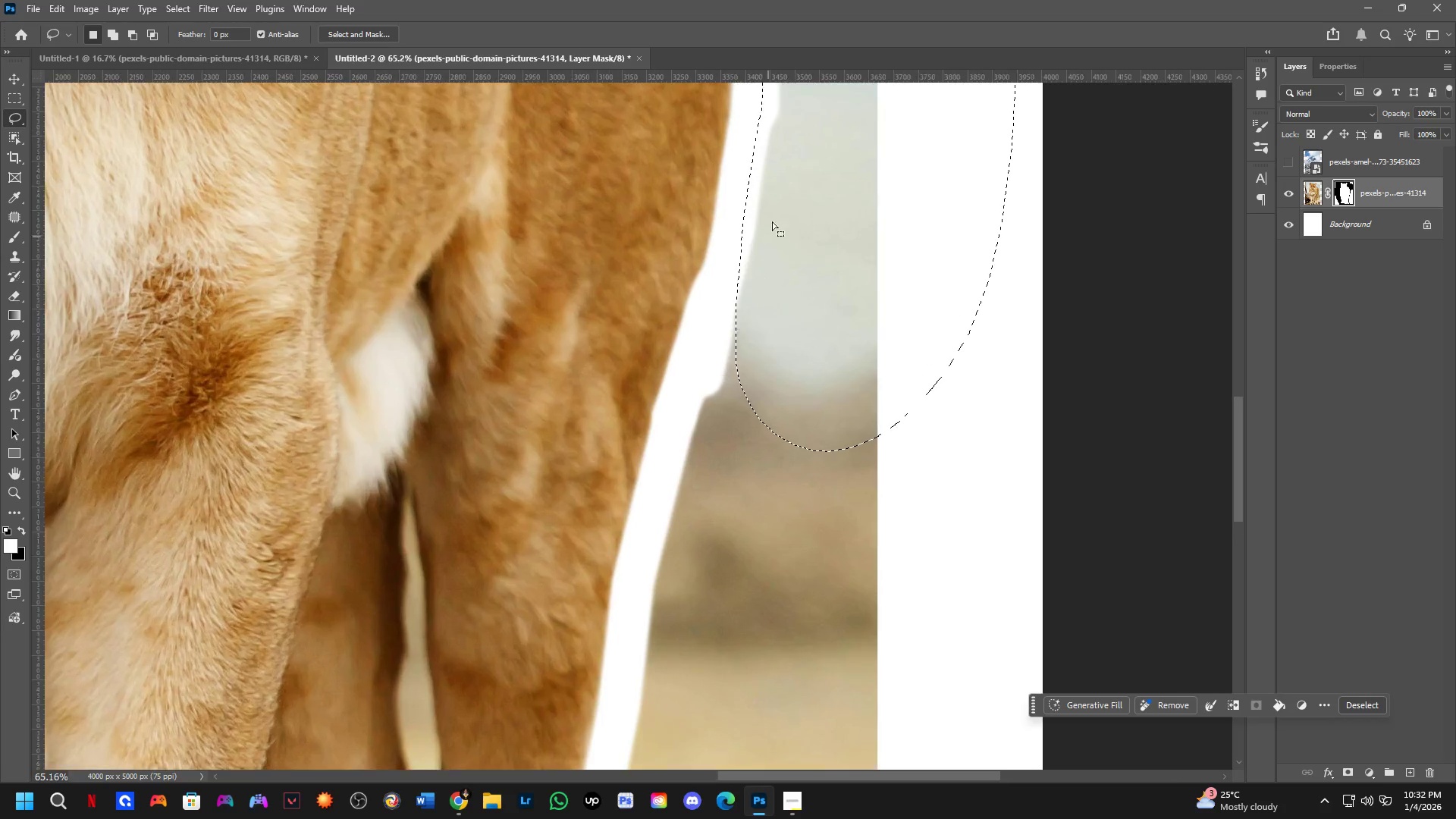 
hold_key(key=Space, duration=0.67)
 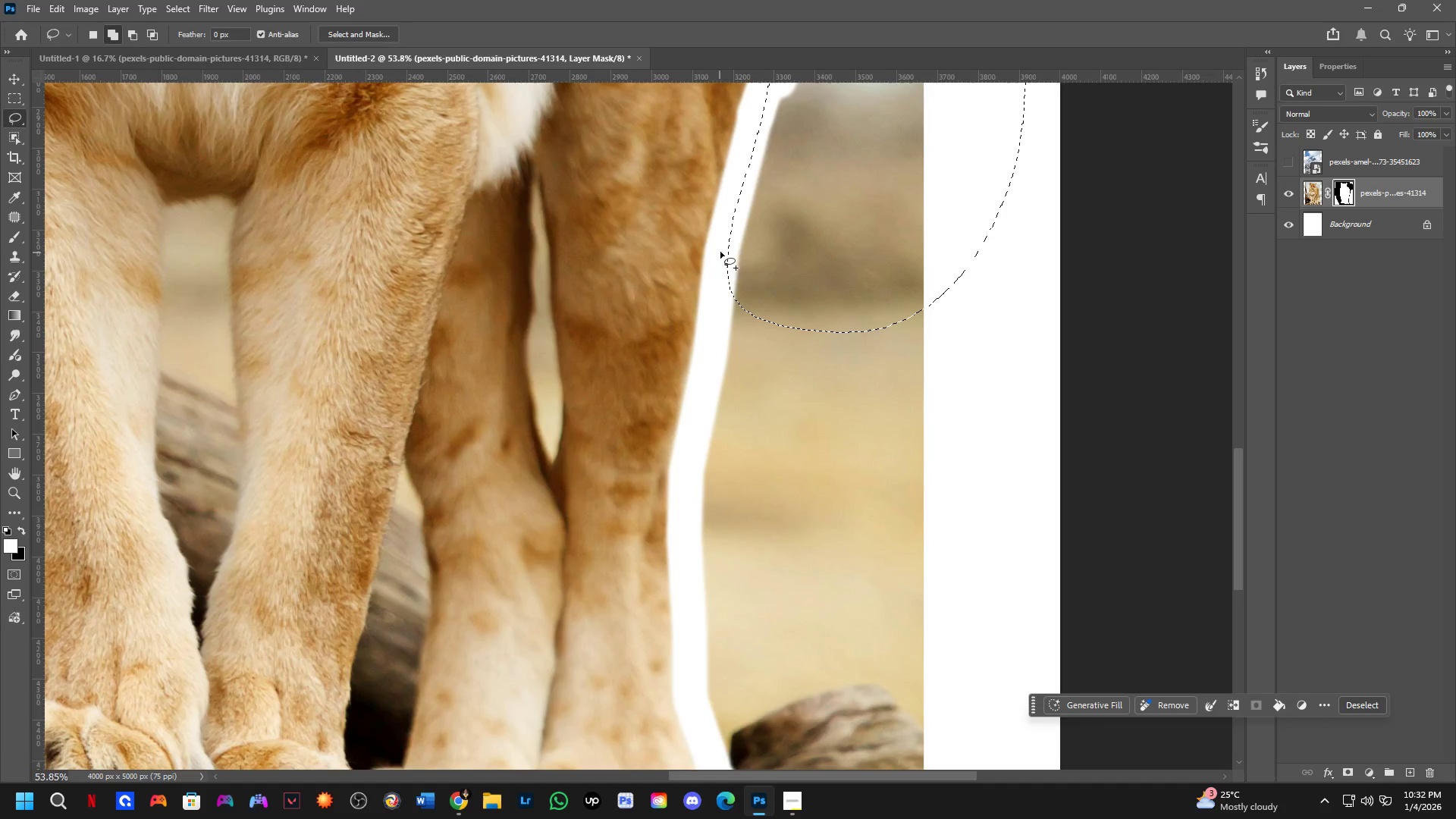 
left_click_drag(start_coordinate=[789, 625], to_coordinate=[824, 345])
 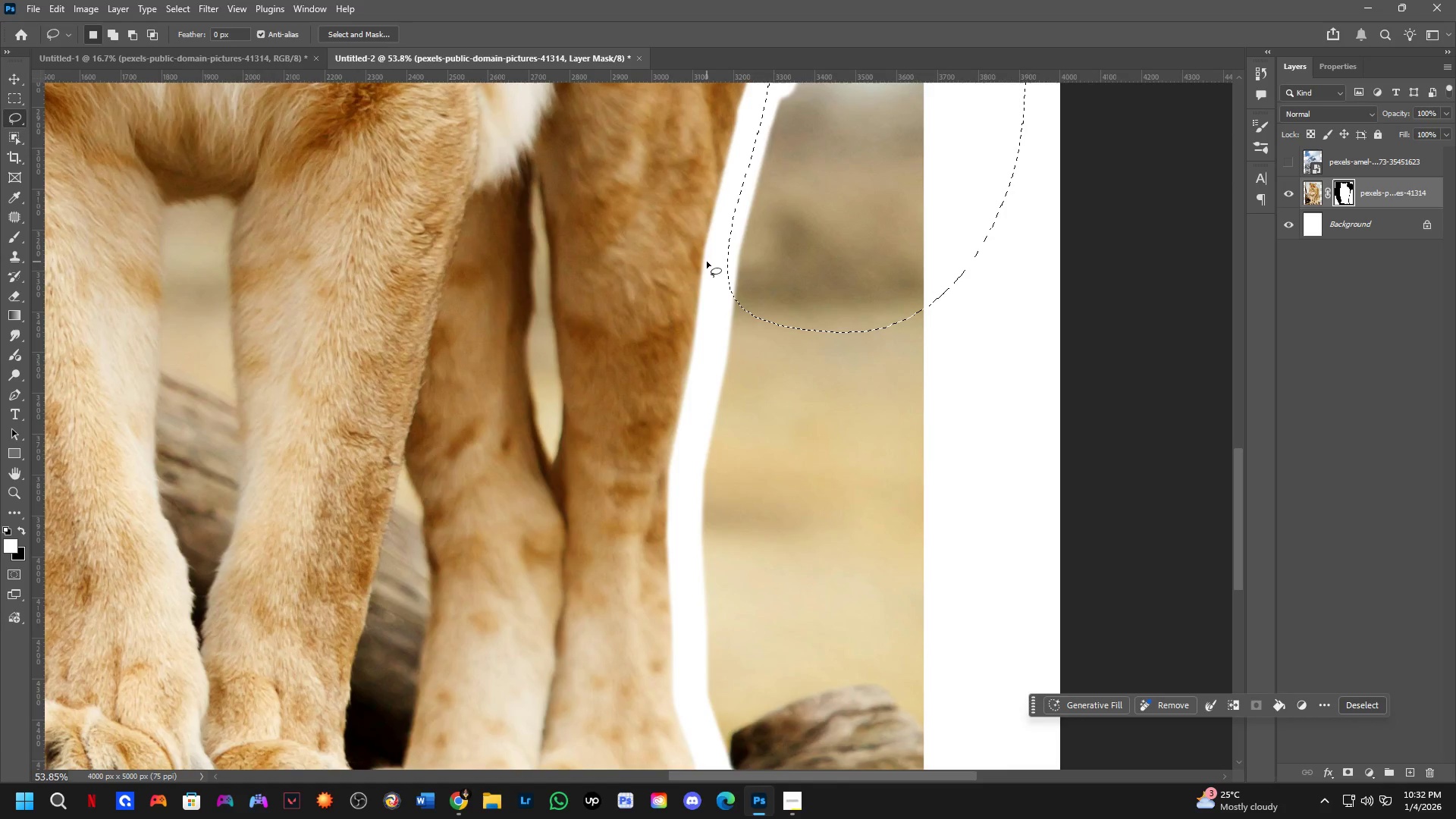 
scroll: coordinate [922, 400], scroll_direction: down, amount: 2.0
 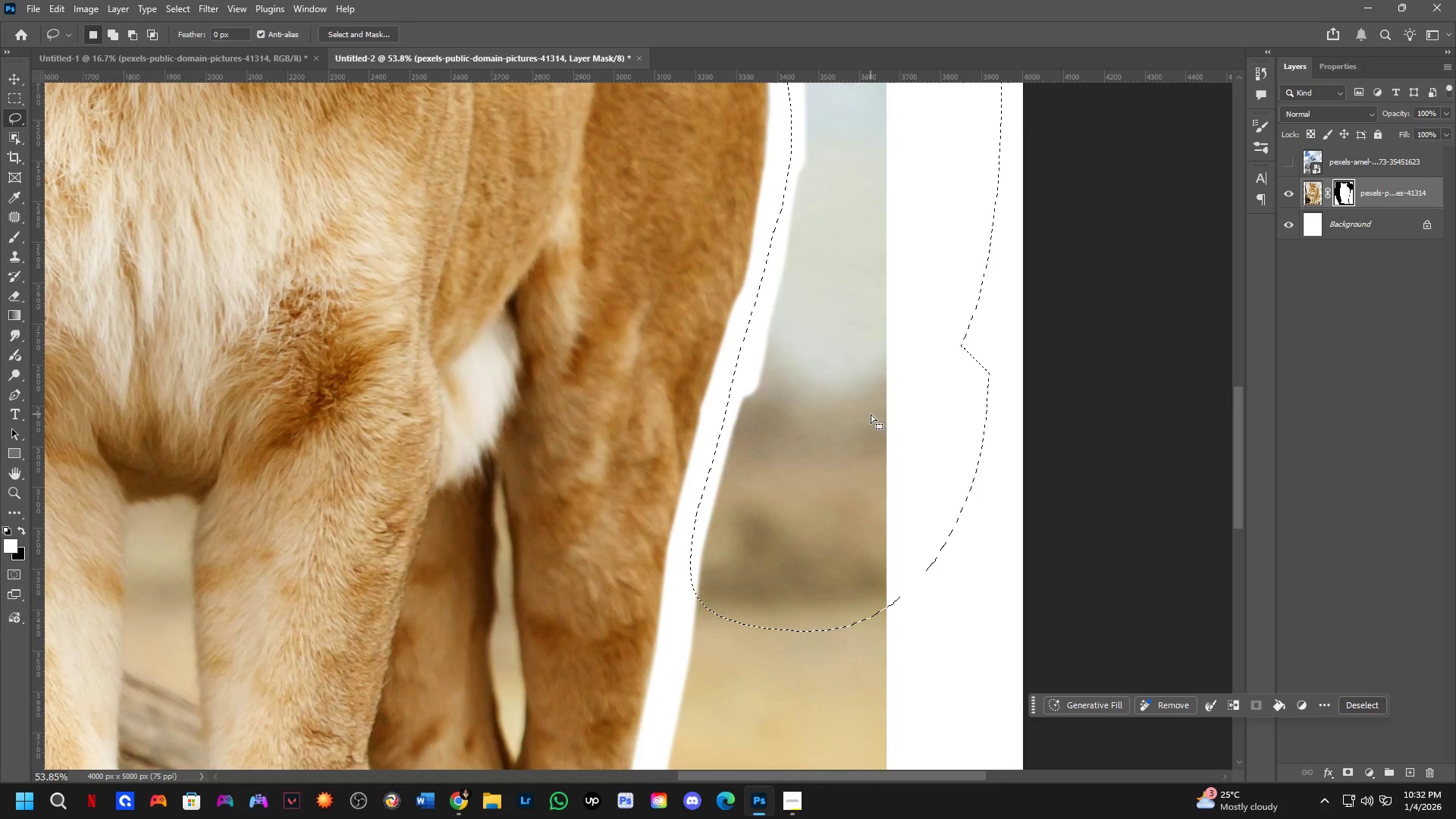 
hold_key(key=ShiftLeft, duration=0.45)
left_click_drag(start_coordinate=[732, 242], to_coordinate=[1011, 190])
 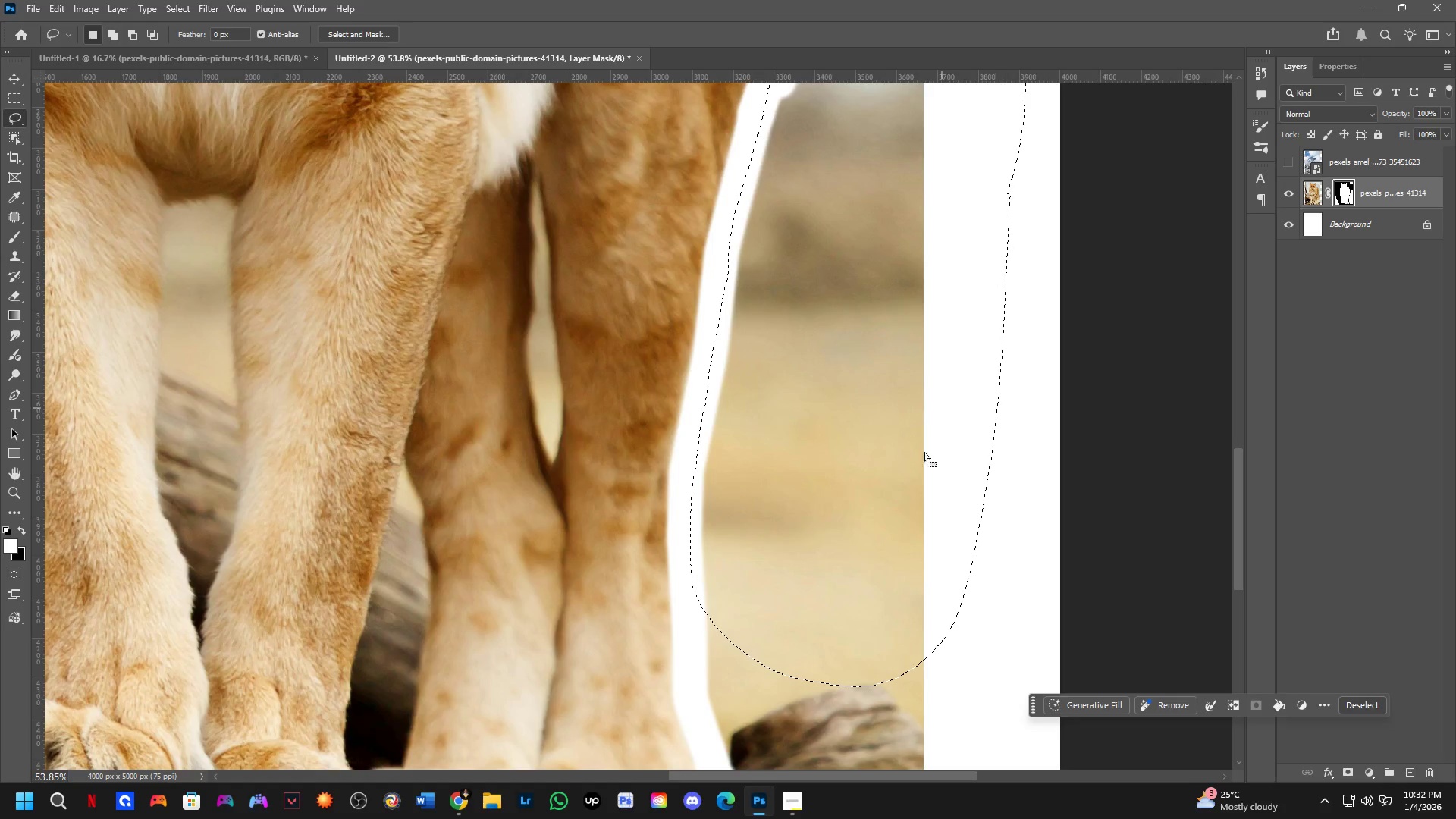 
hold_key(key=Space, duration=0.58)
 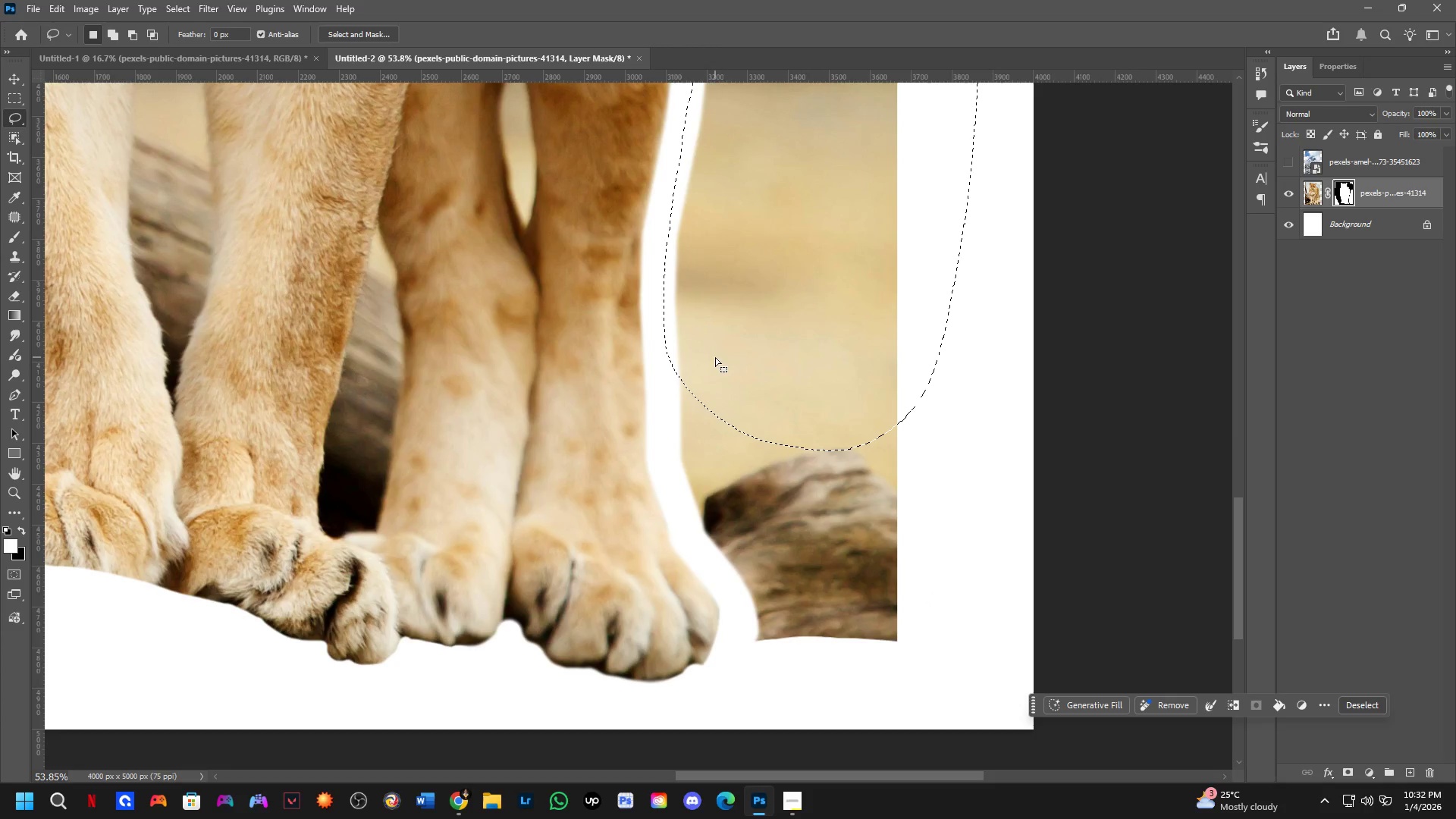 
left_click_drag(start_coordinate=[879, 522], to_coordinate=[852, 287])
 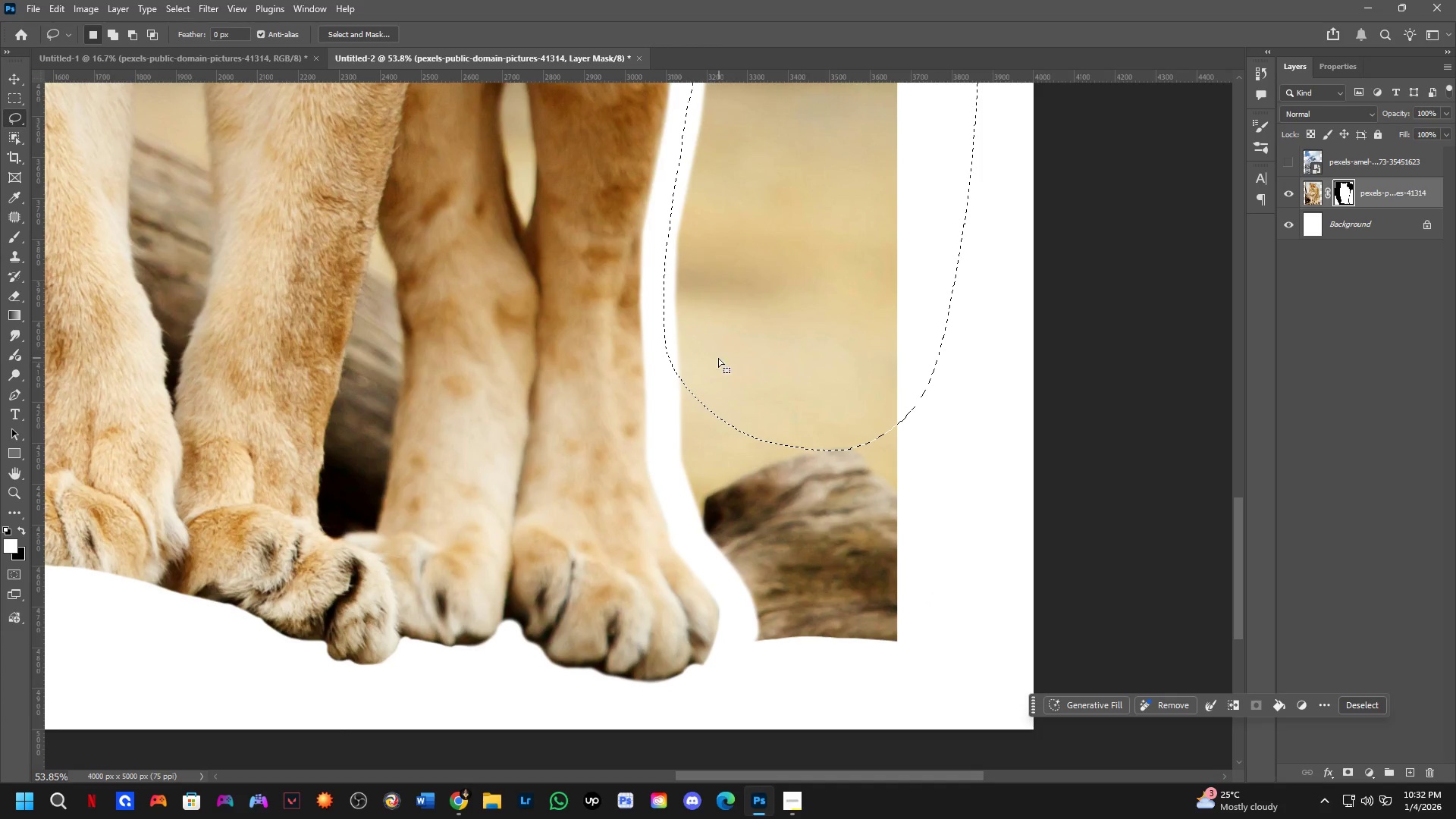 
hold_key(key=ShiftLeft, duration=0.42)
left_click_drag(start_coordinate=[662, 336], to_coordinate=[1156, 222])
 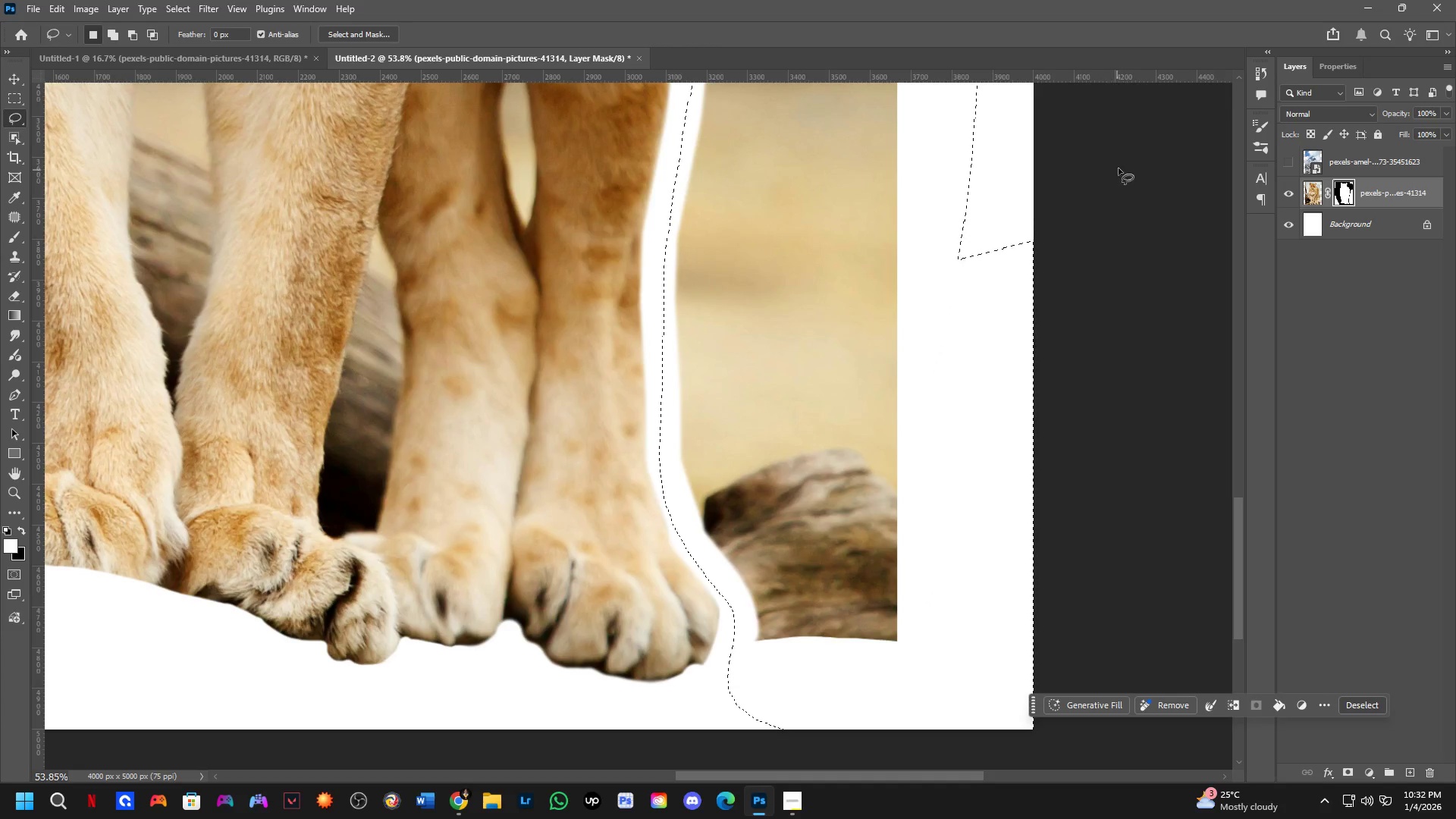 
key(Control+ControlLeft)
 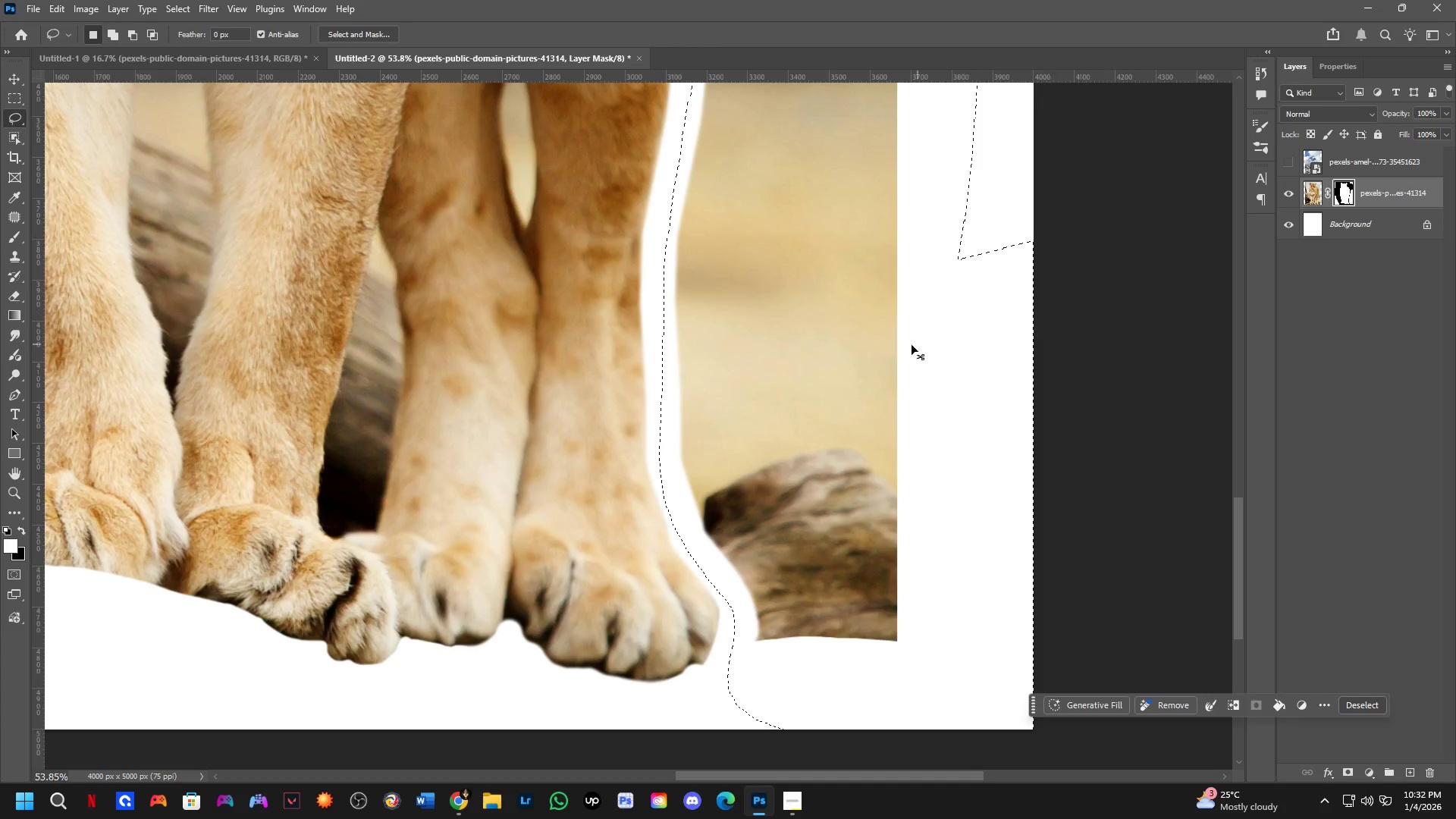 
key(Control+X)
 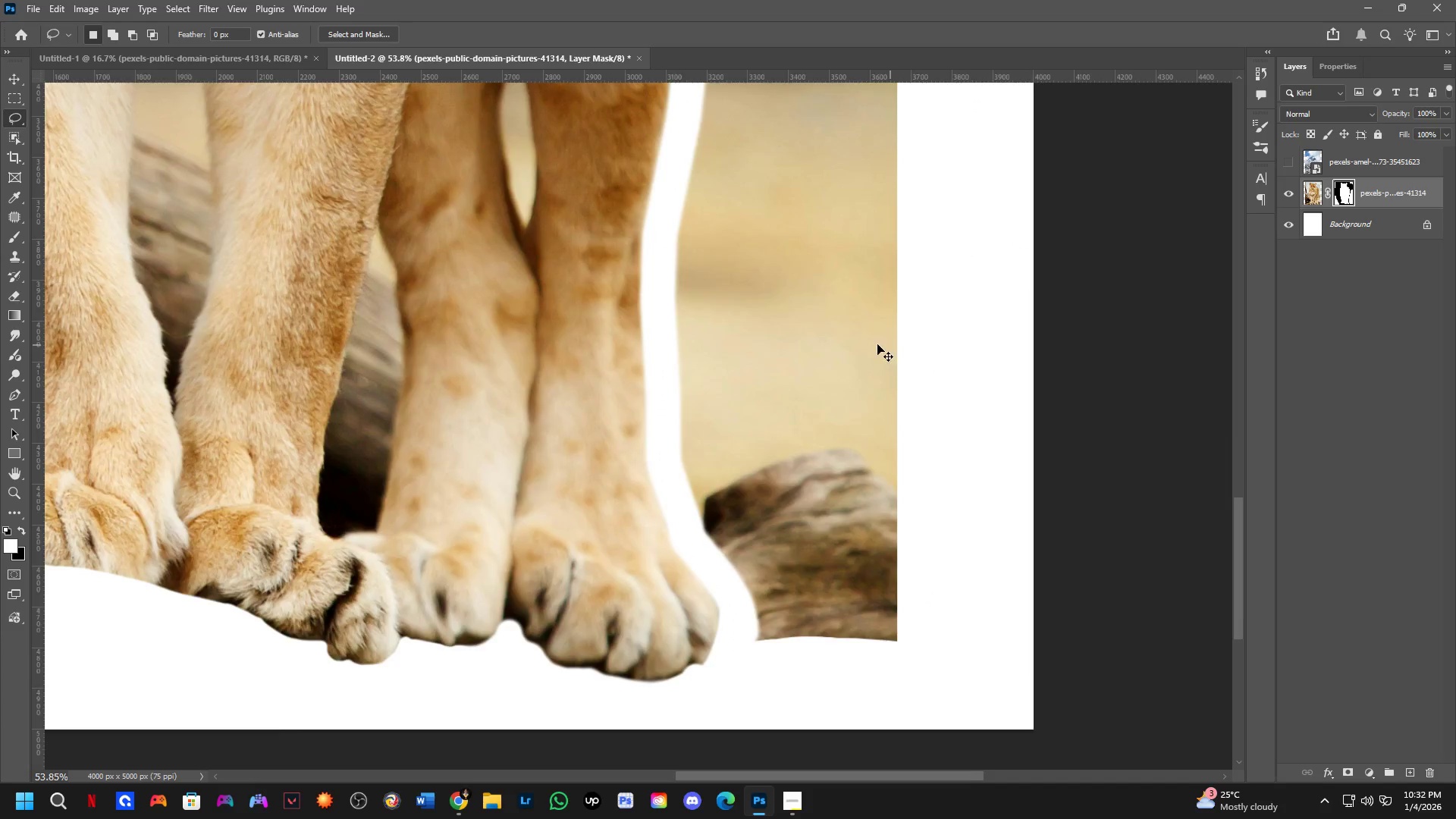 
hold_key(key=Space, duration=0.52)
 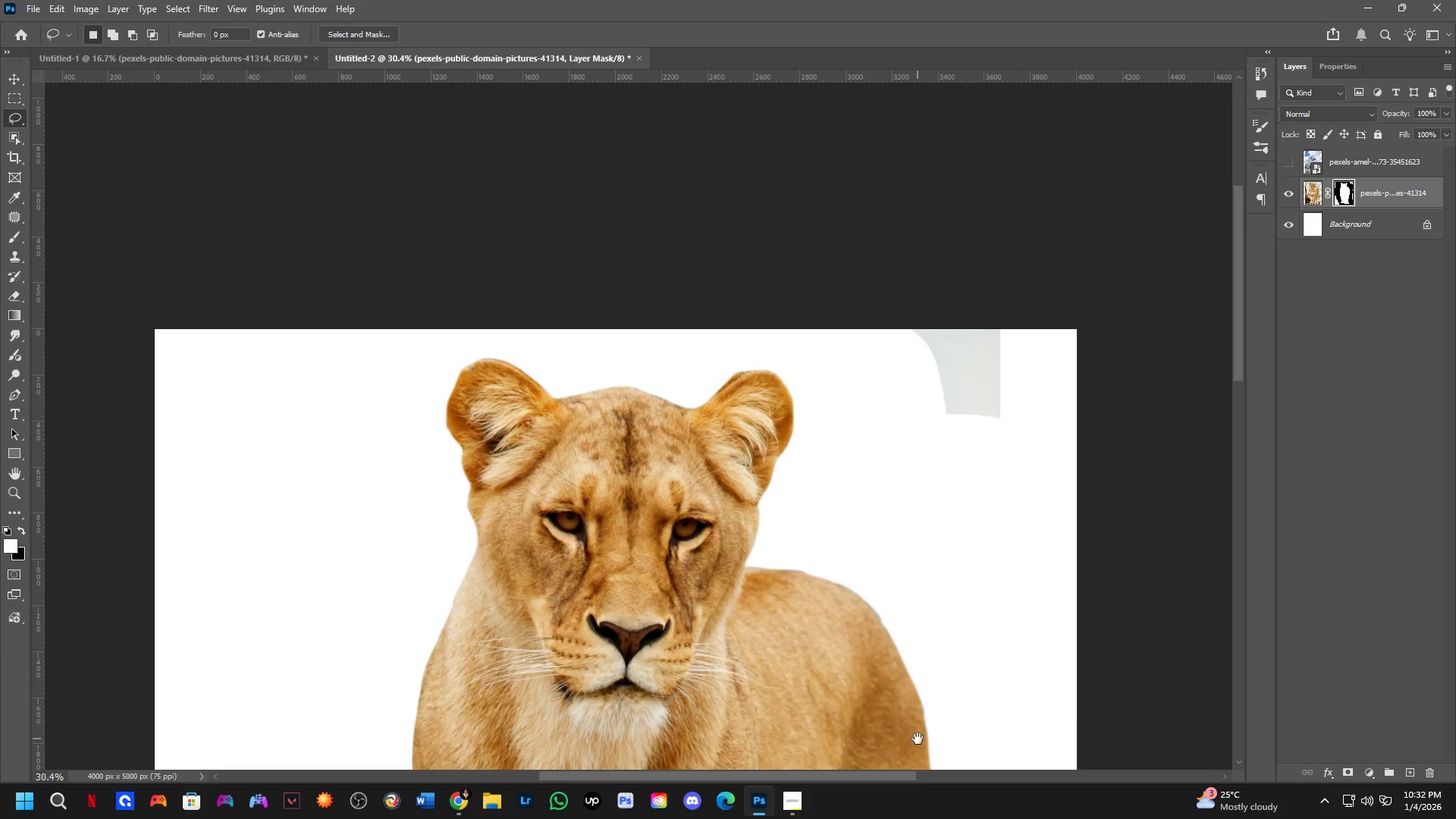 
left_click_drag(start_coordinate=[874, 167], to_coordinate=[963, 711])
 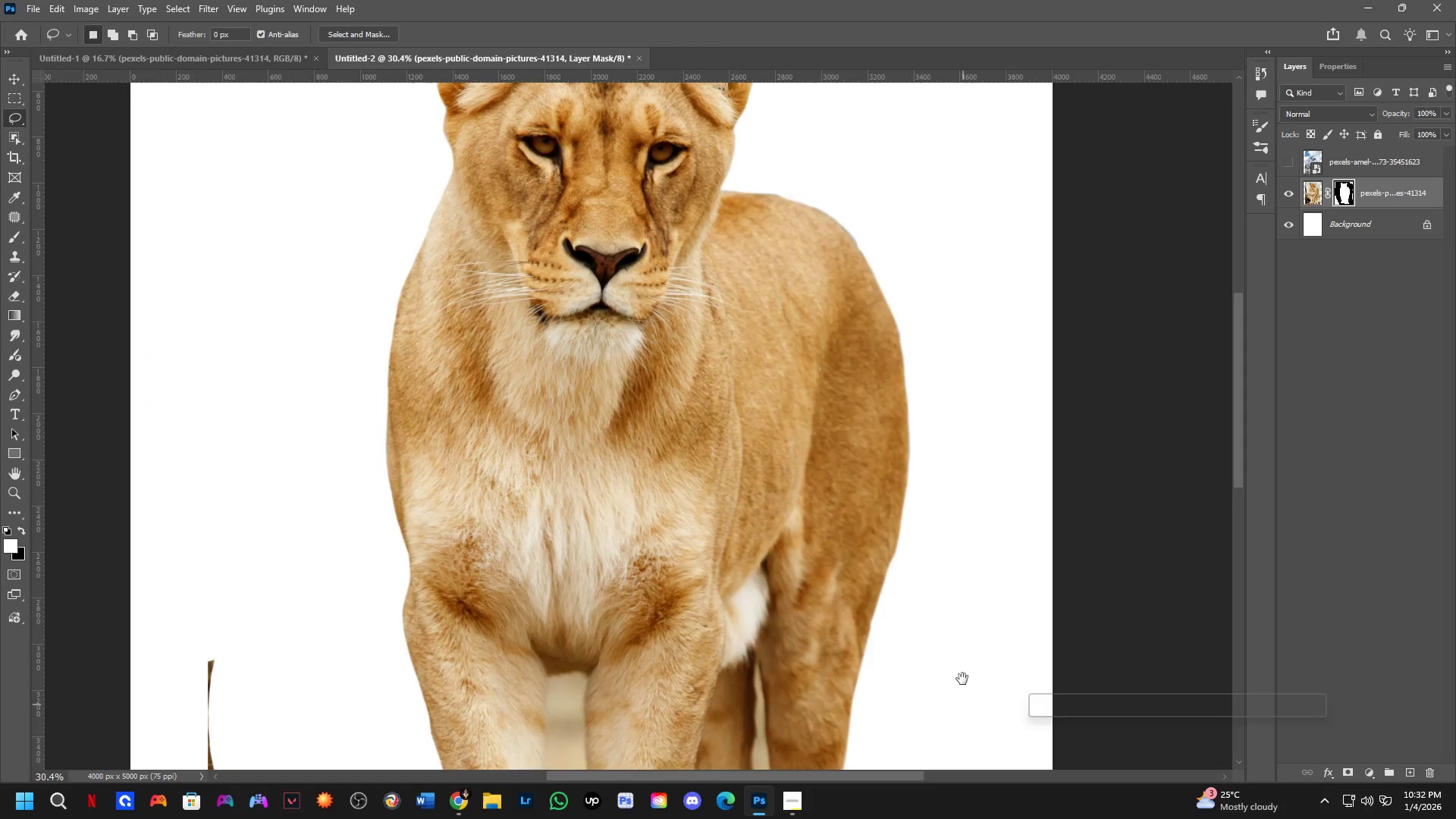 
scroll: coordinate [869, 344], scroll_direction: down, amount: 5.0
 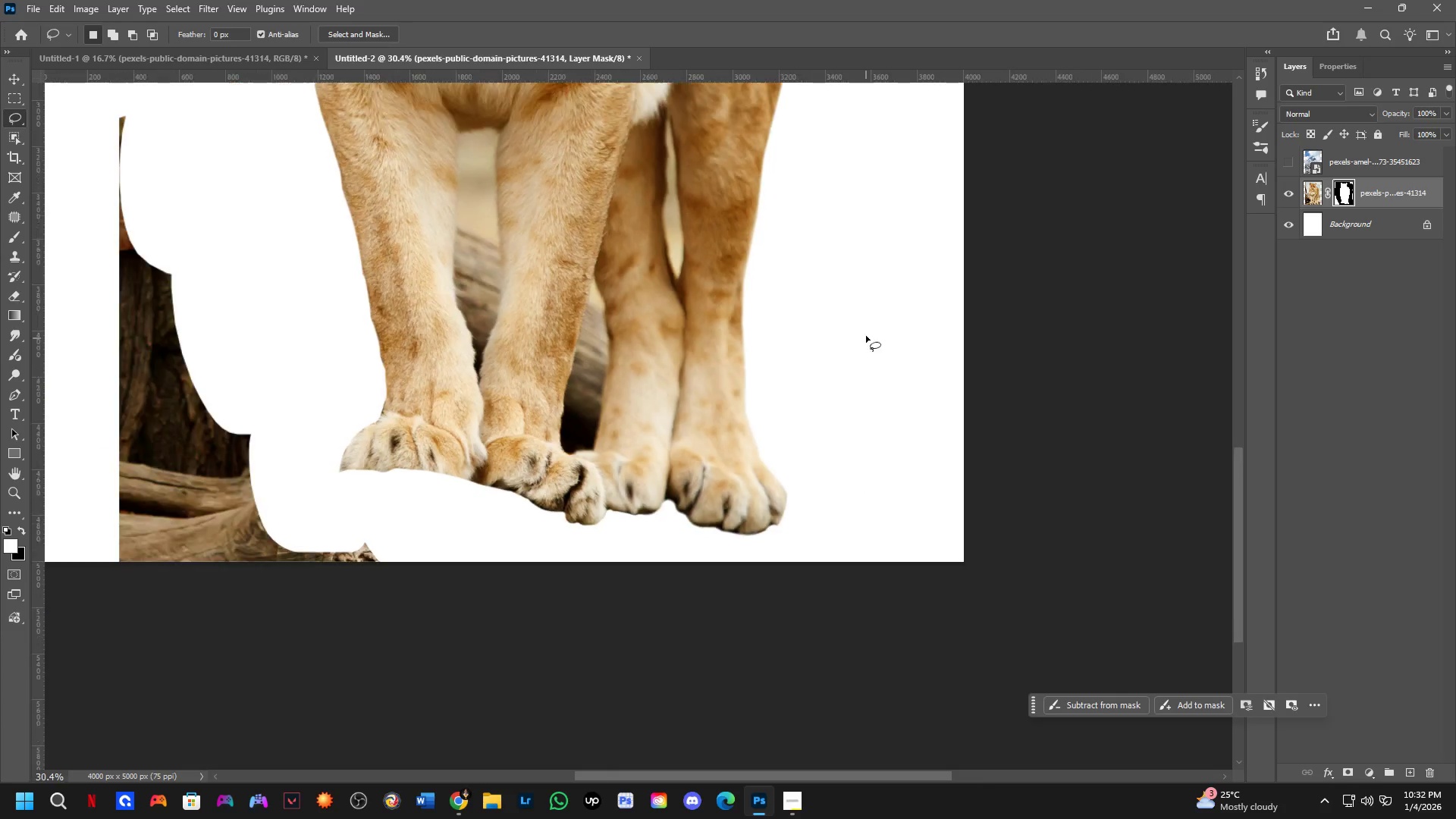 
hold_key(key=Space, duration=0.56)
 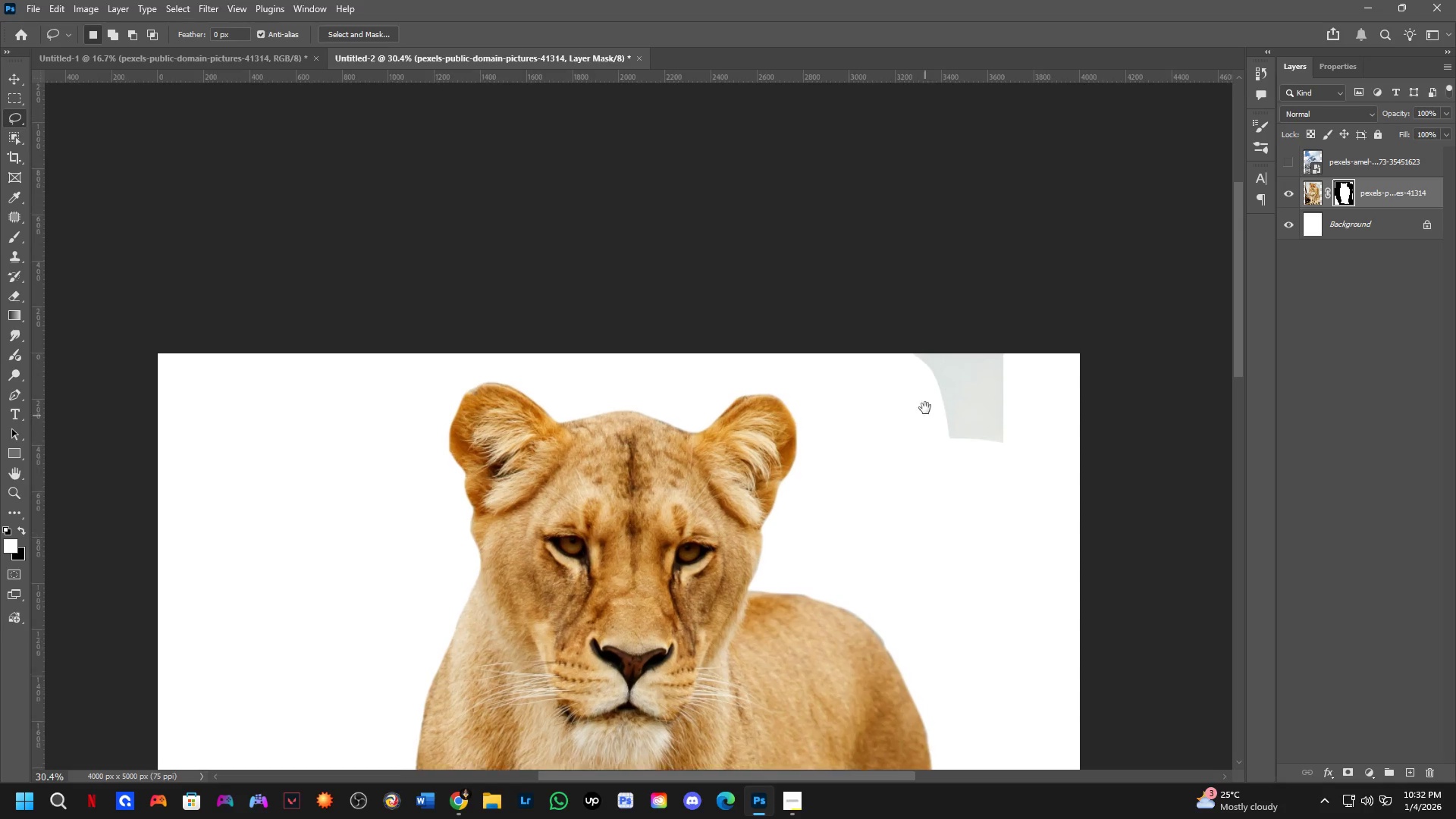 
left_click_drag(start_coordinate=[893, 362], to_coordinate=[918, 728])
 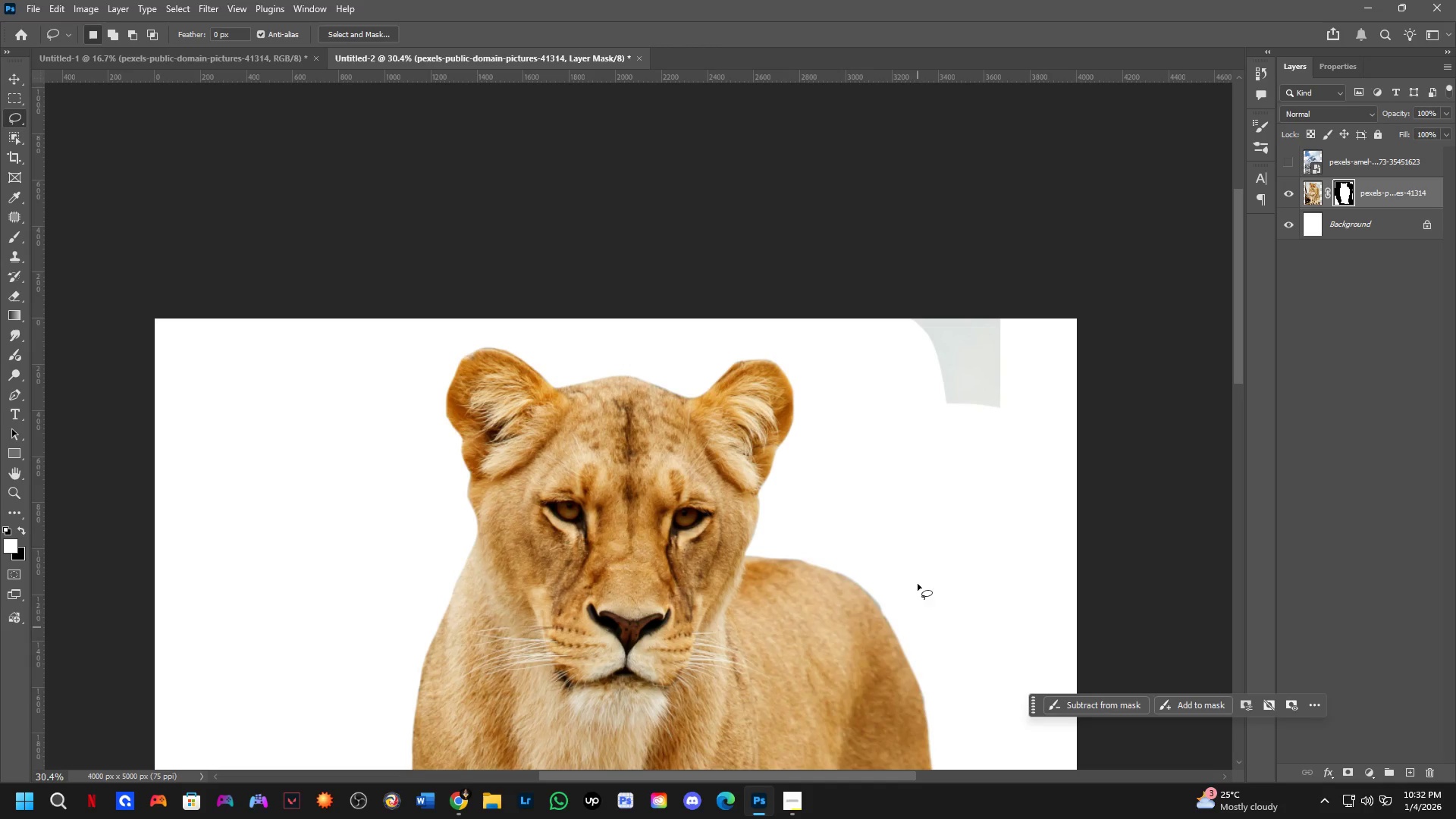 
hold_key(key=Space, duration=0.36)
 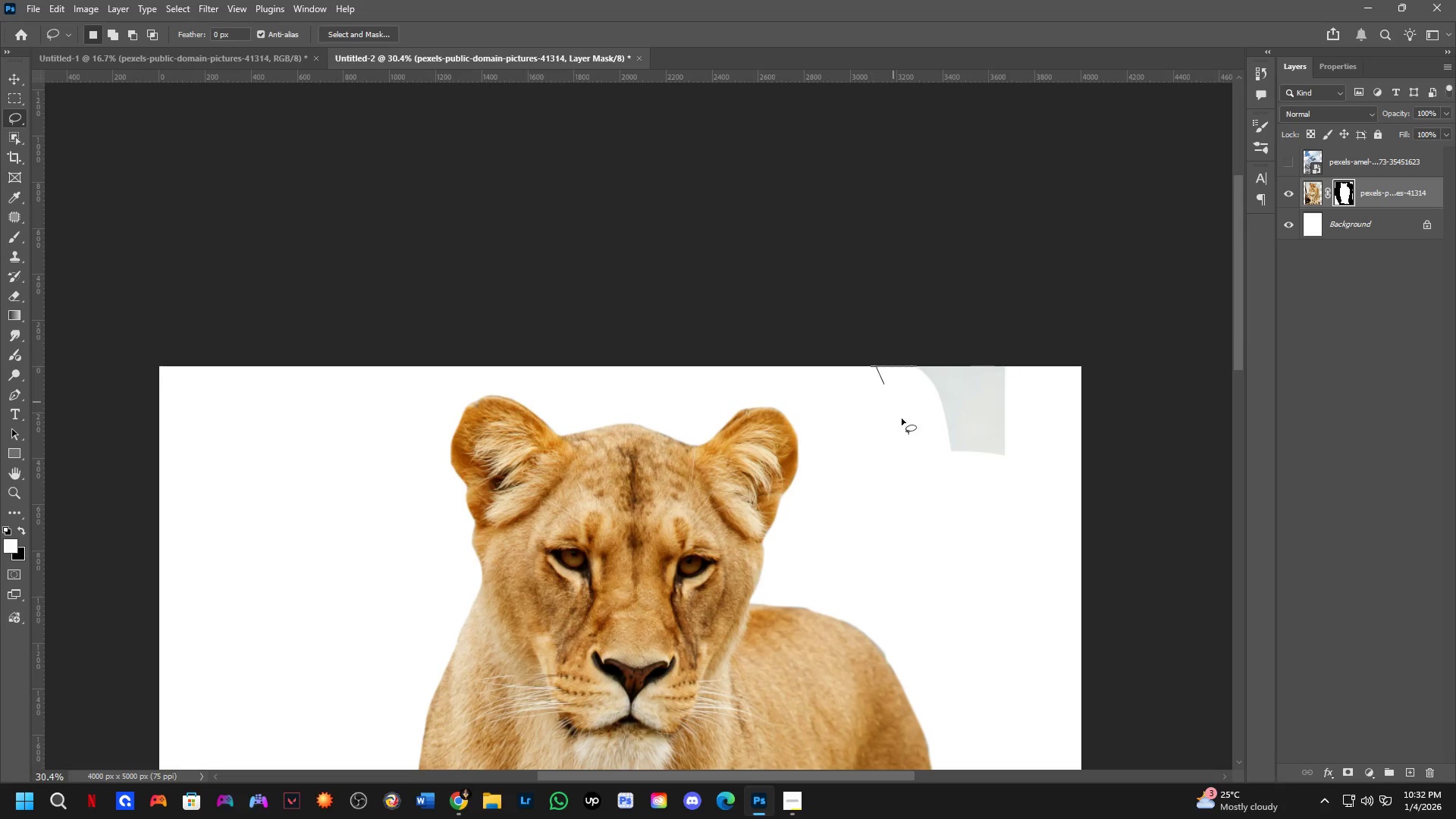 
left_click_drag(start_coordinate=[913, 437], to_coordinate=[915, 461])
 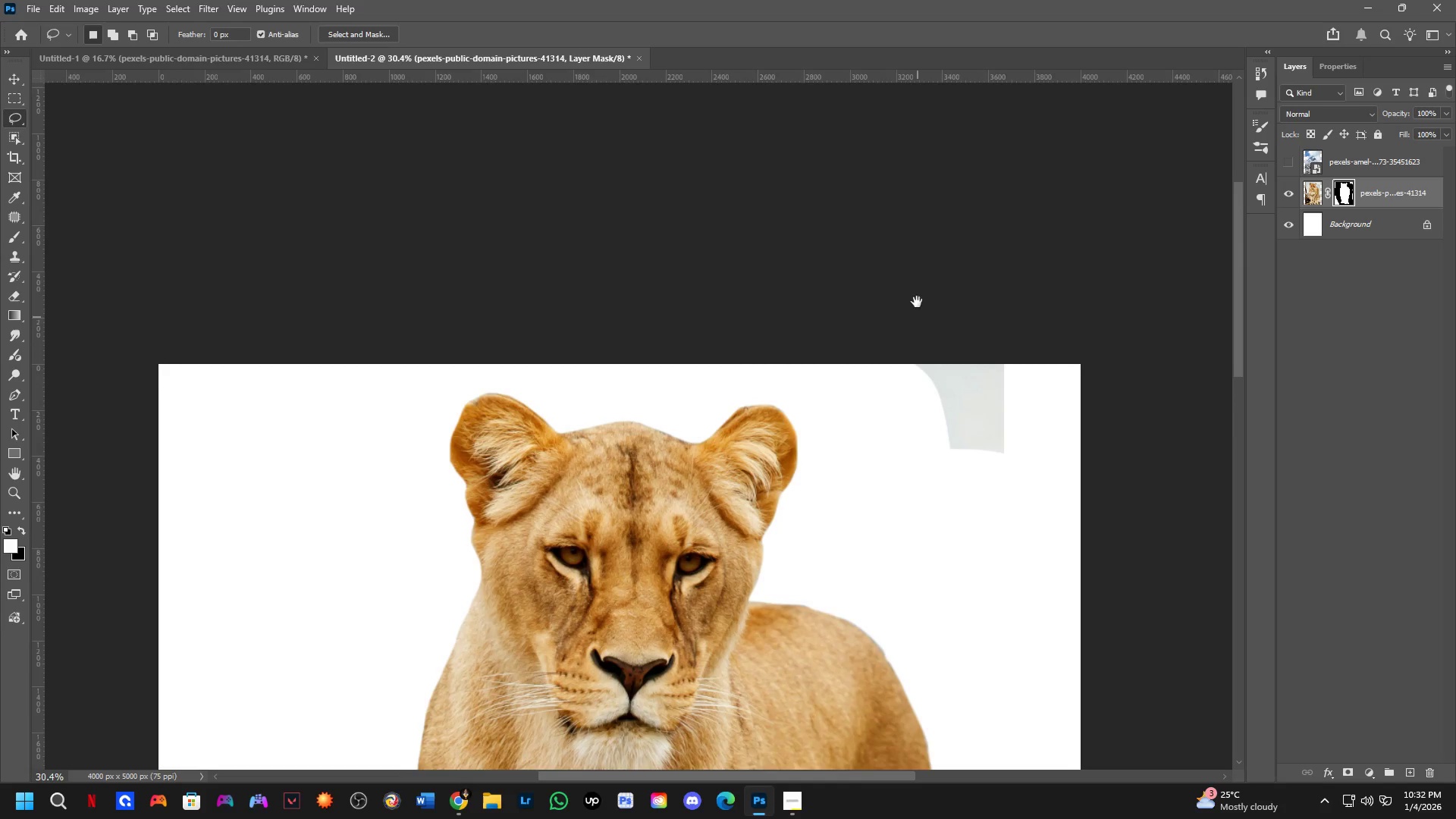 
left_click_drag(start_coordinate=[916, 300], to_coordinate=[938, 283])
 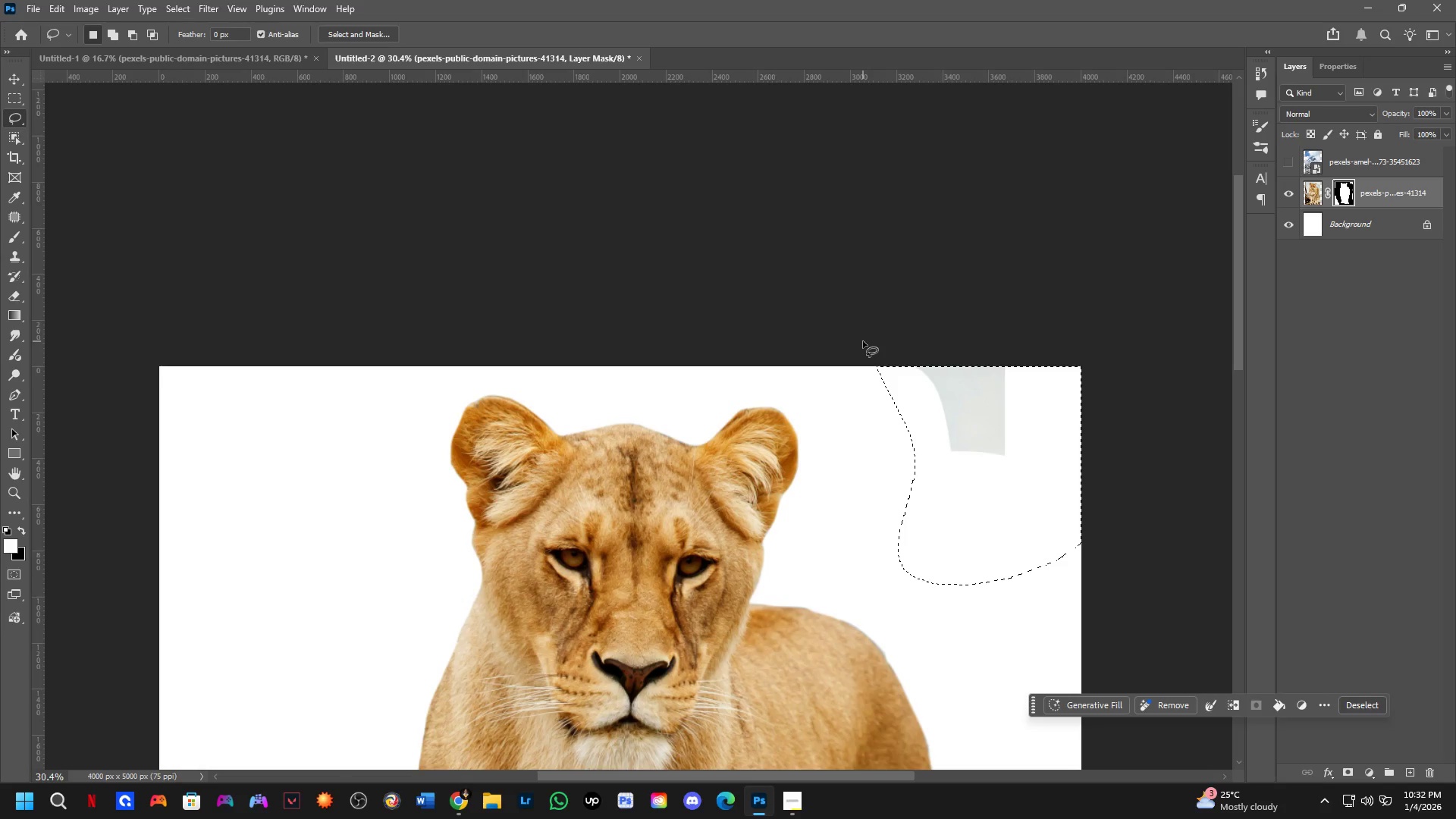 
key(Control+X)
 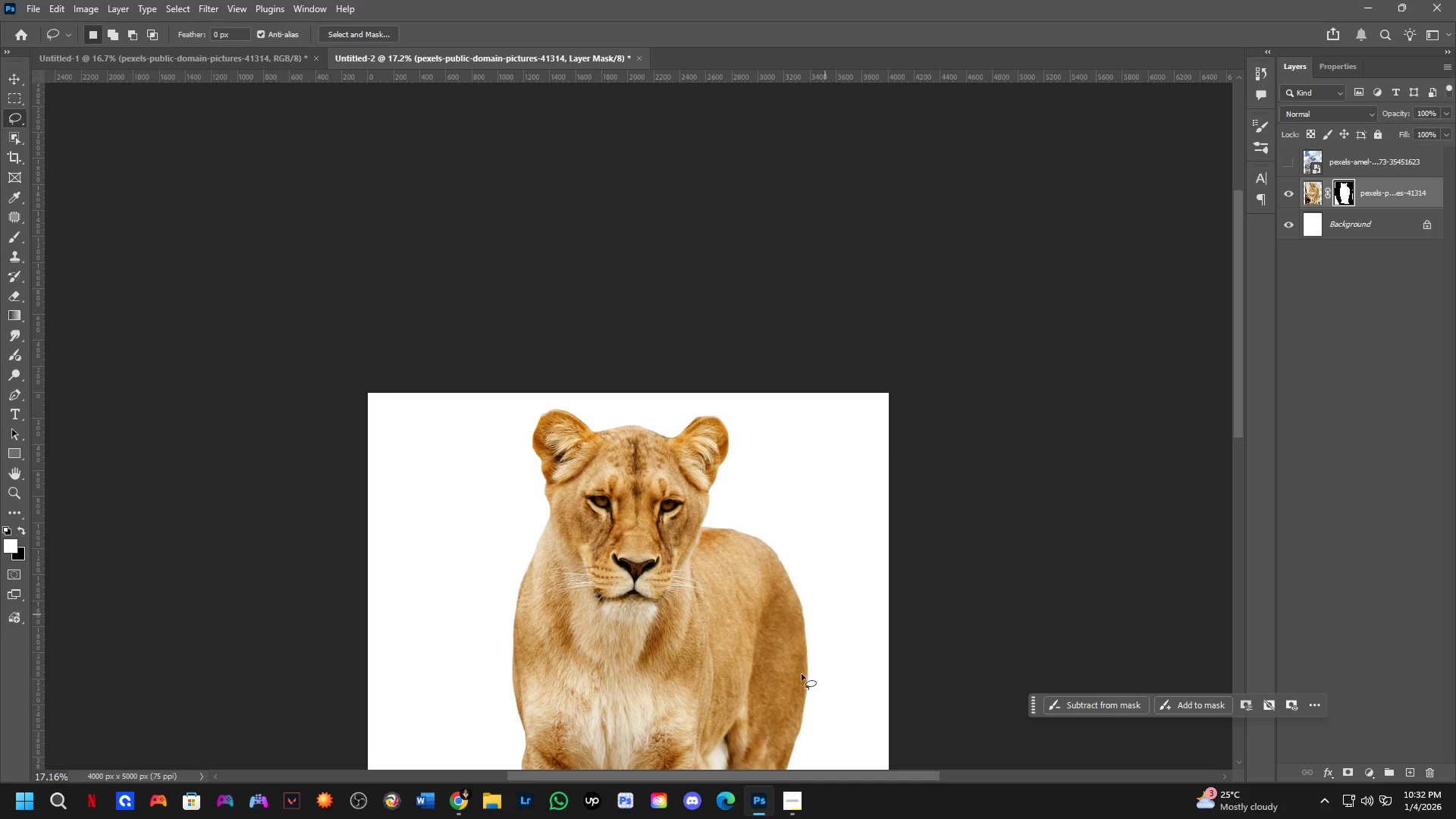 
scroll: coordinate [867, 354], scroll_direction: down, amount: 6.0
 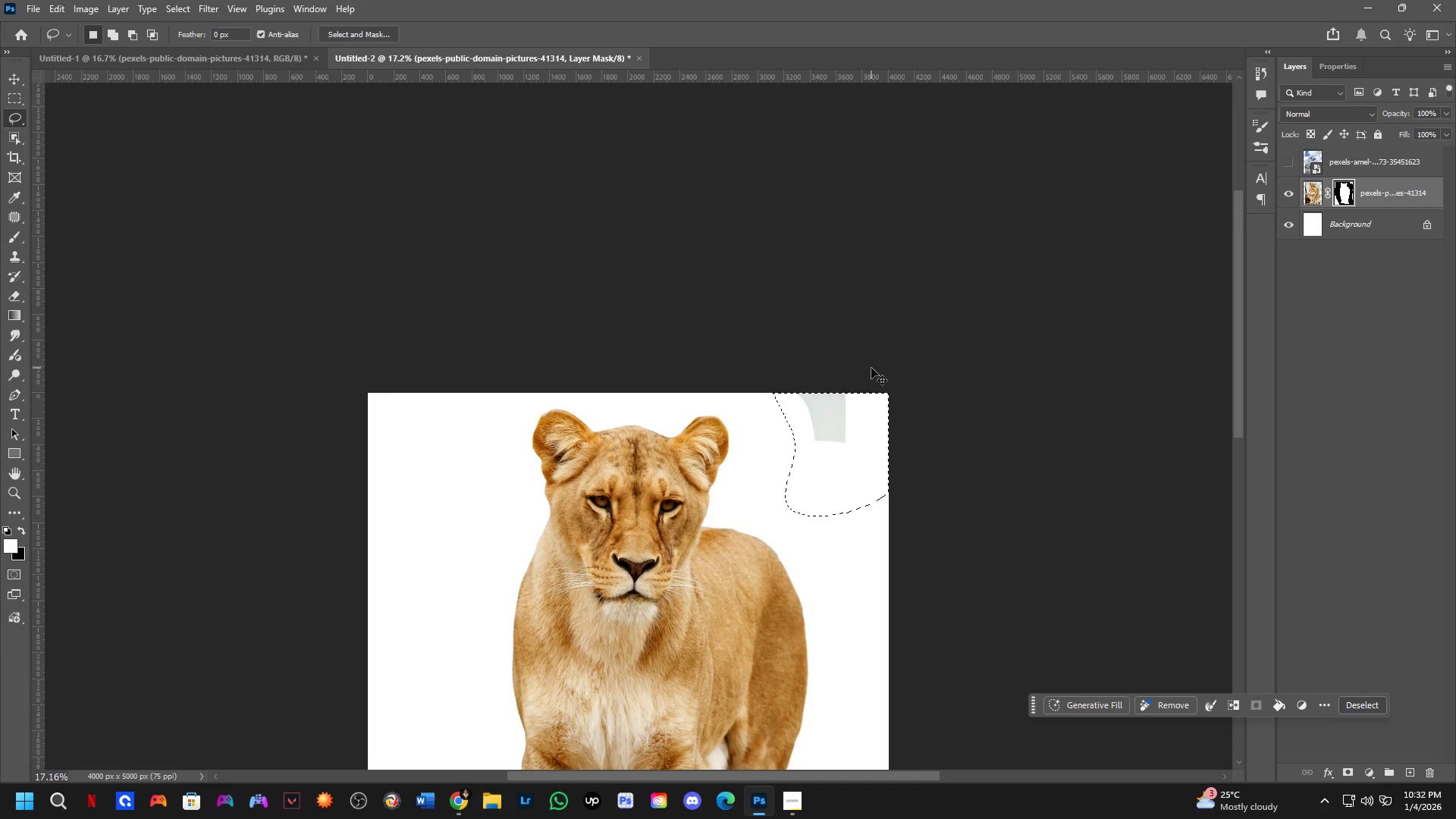 
hold_key(key=Space, duration=0.53)
 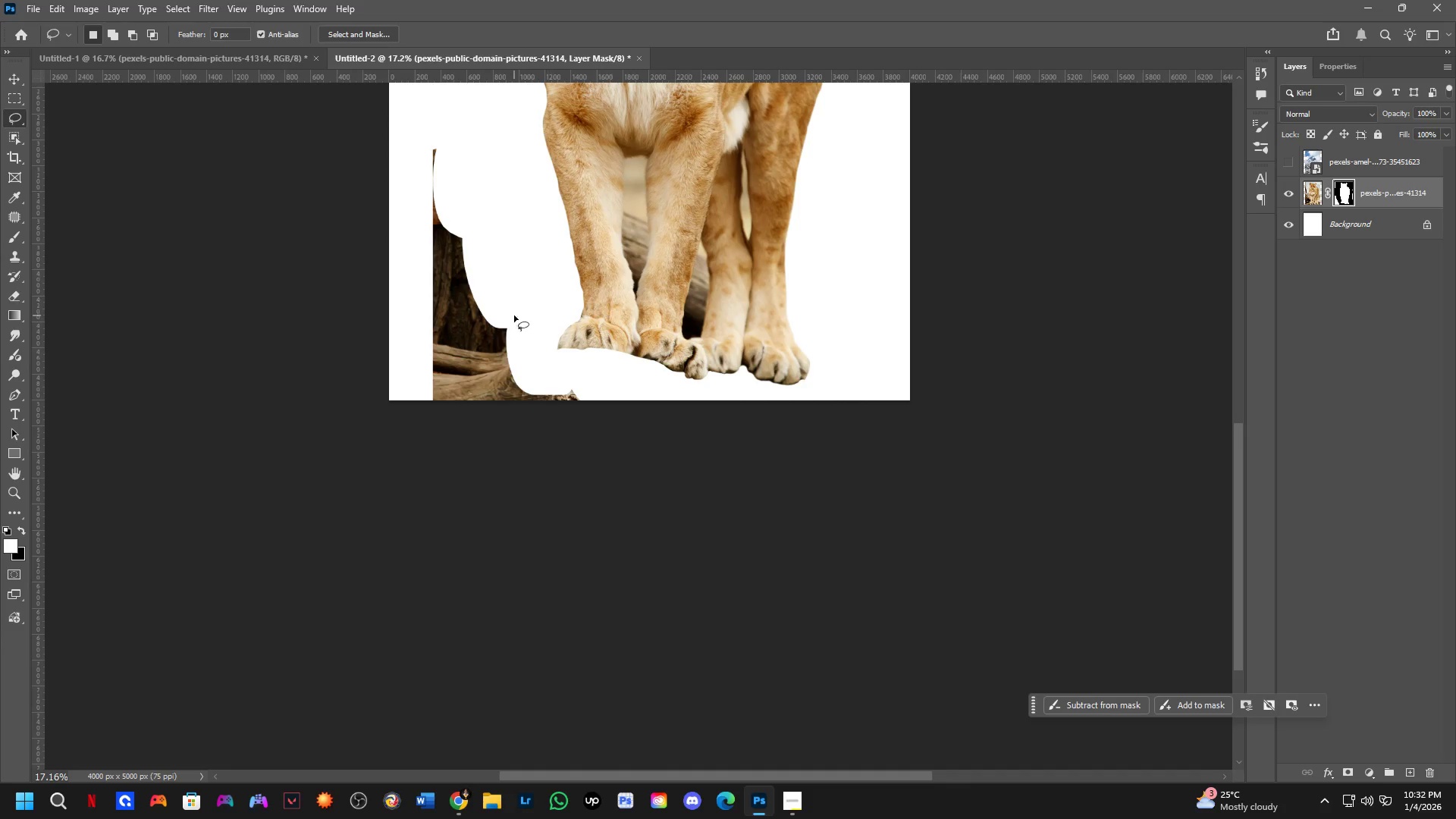 
left_click_drag(start_coordinate=[770, 726], to_coordinate=[791, 83])
 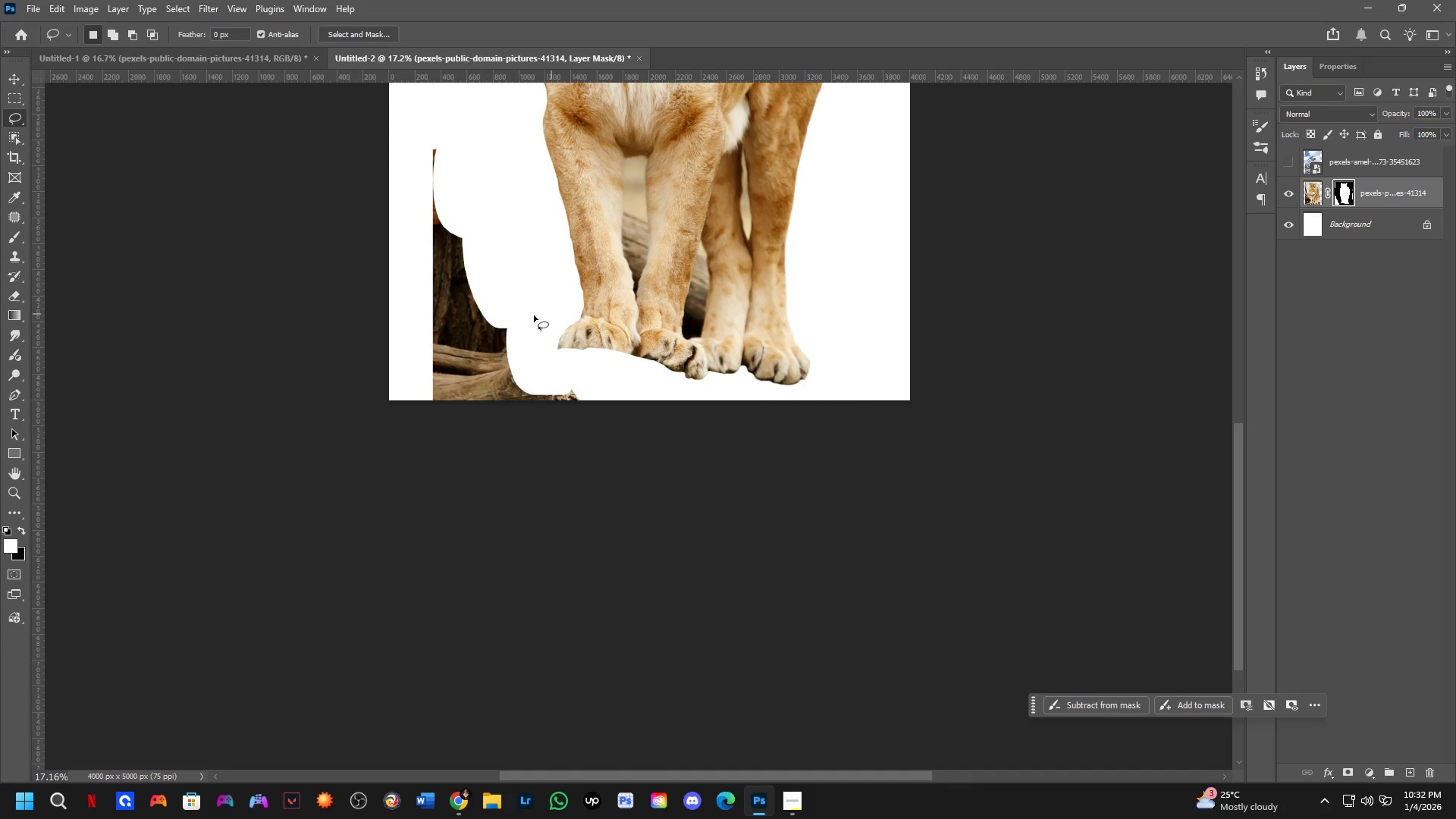 
left_click_drag(start_coordinate=[528, 287], to_coordinate=[621, 428])
 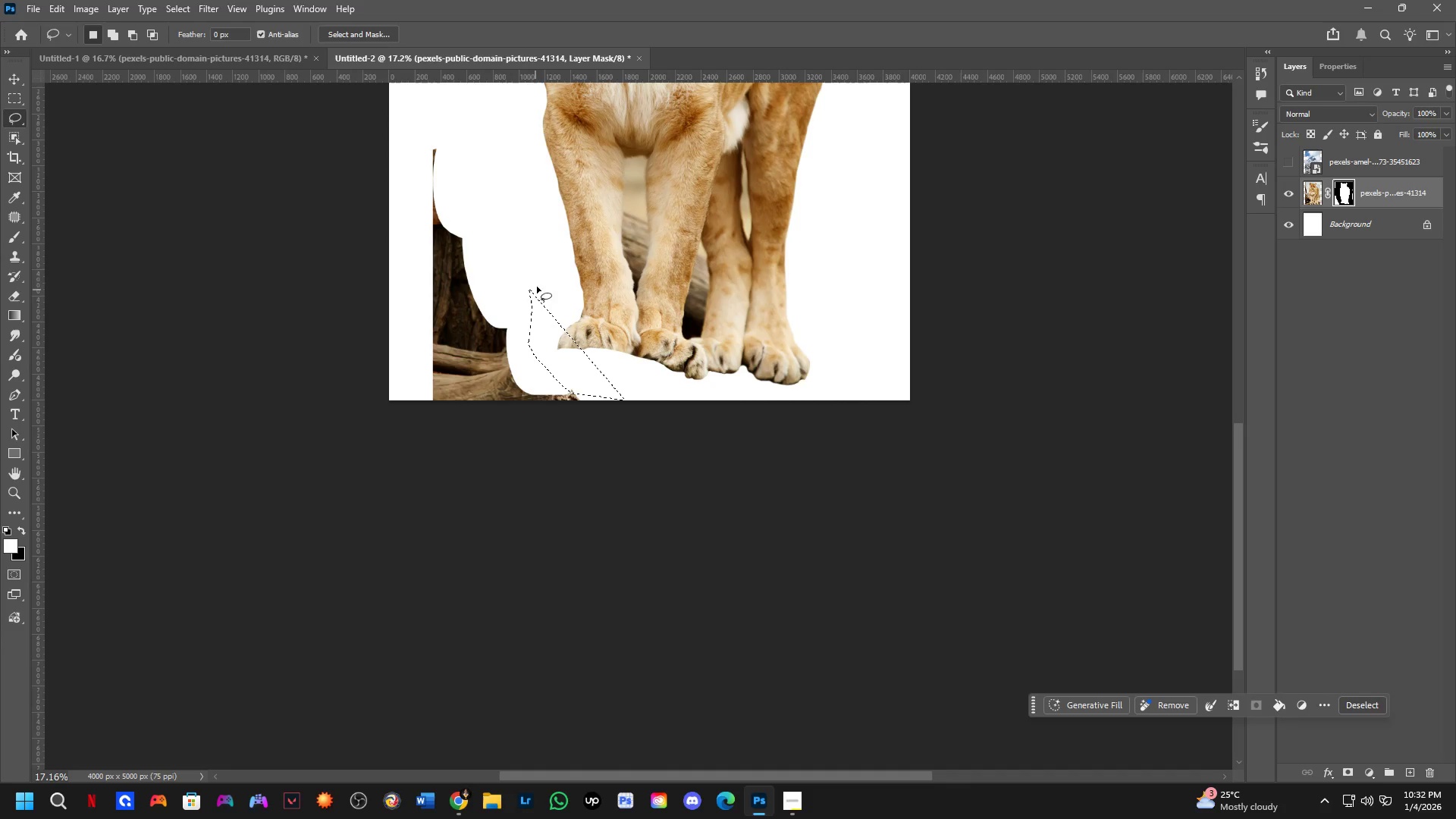 
left_click_drag(start_coordinate=[537, 276], to_coordinate=[510, 256])
 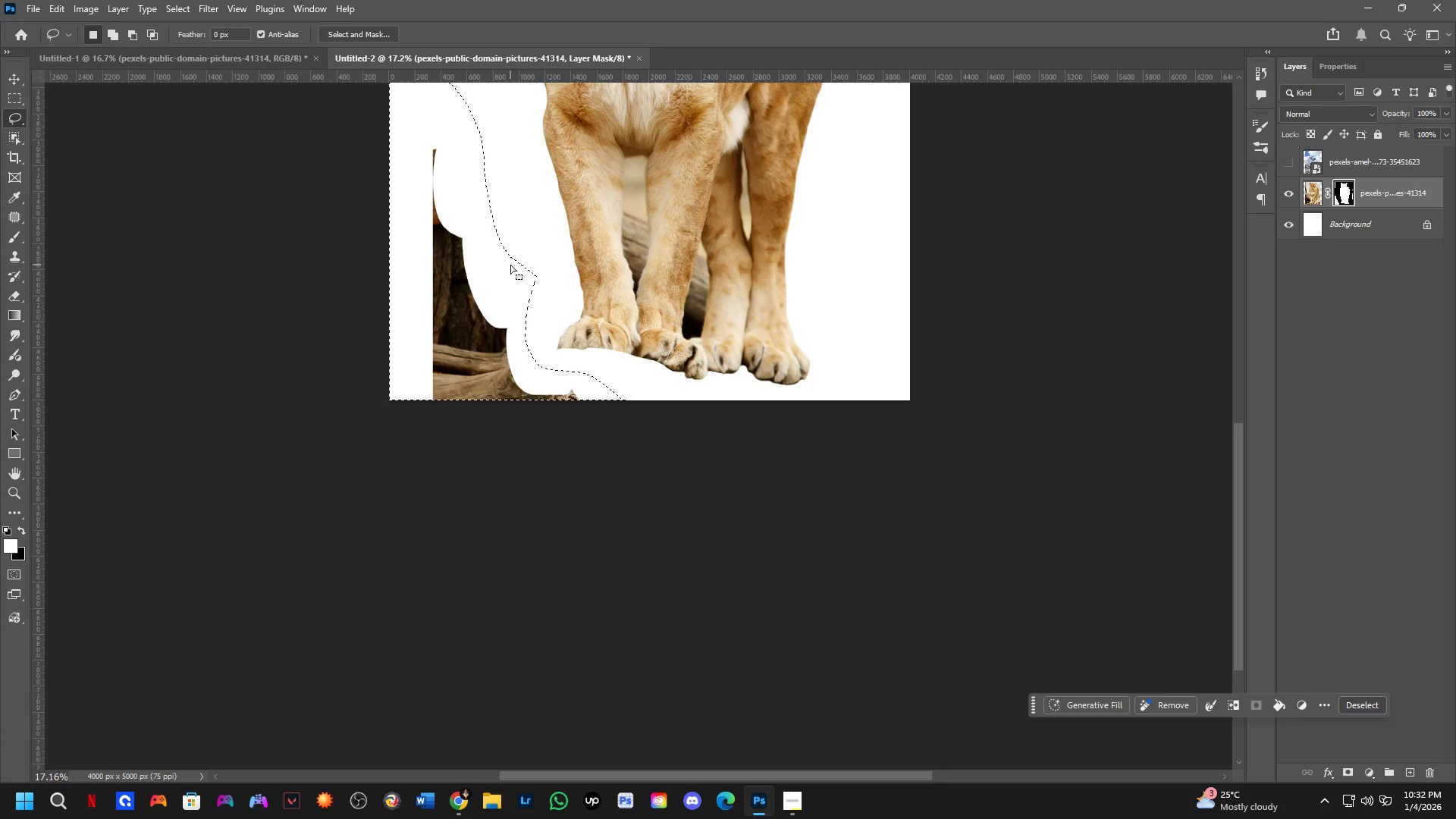 
key(Control+ControlLeft)
 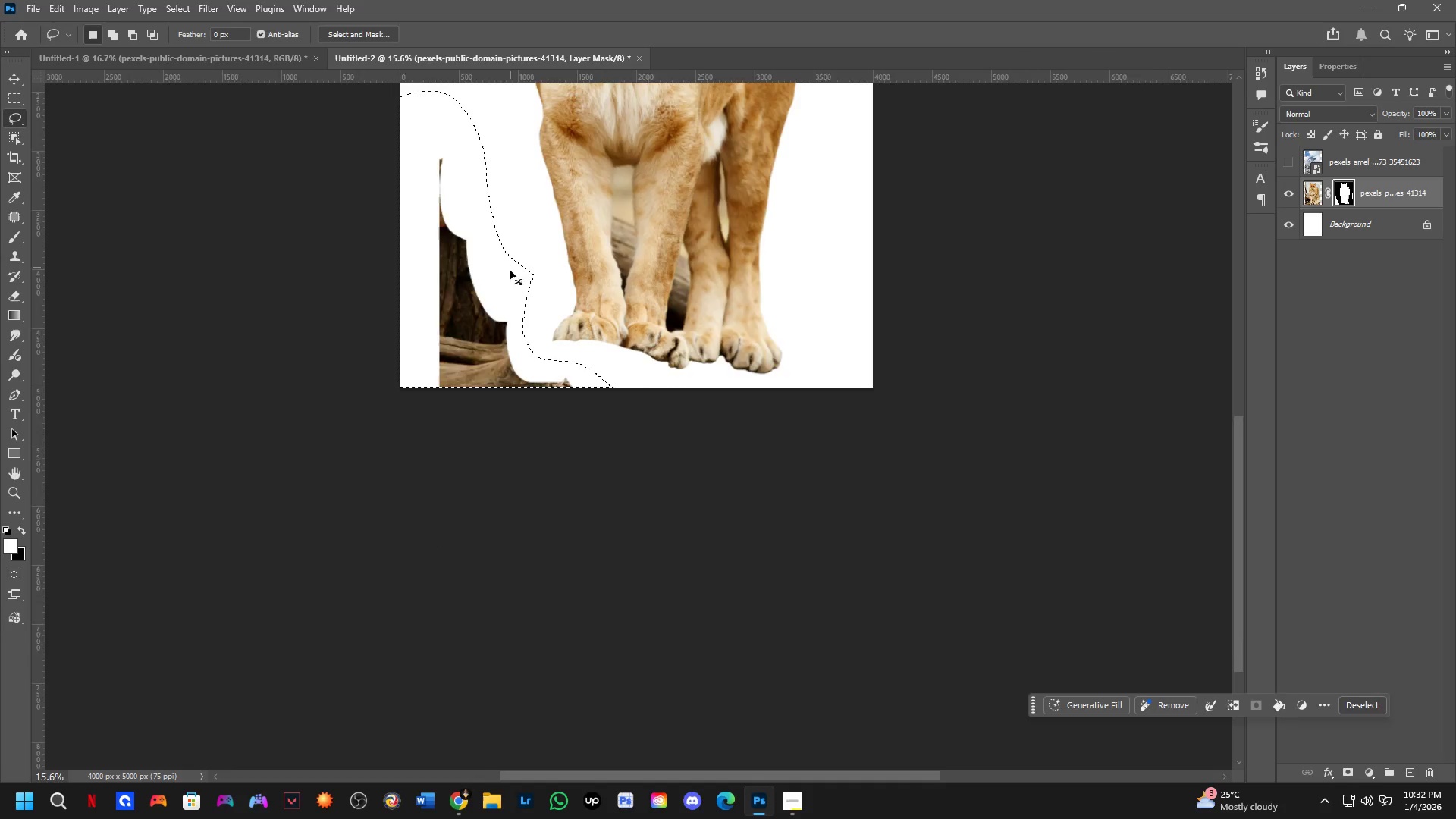 
key(Control+X)
 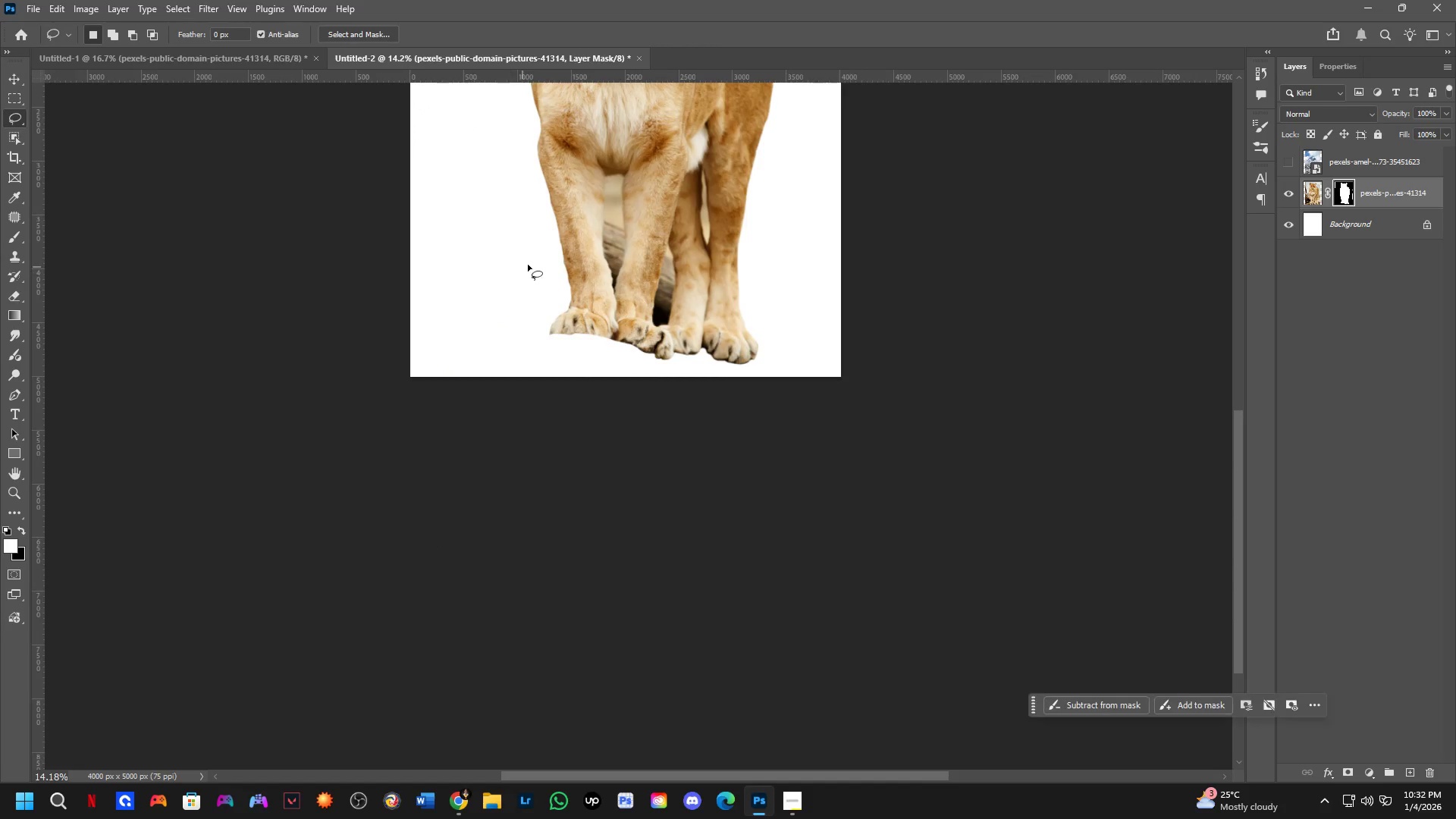 
hold_key(key=Space, duration=0.47)
 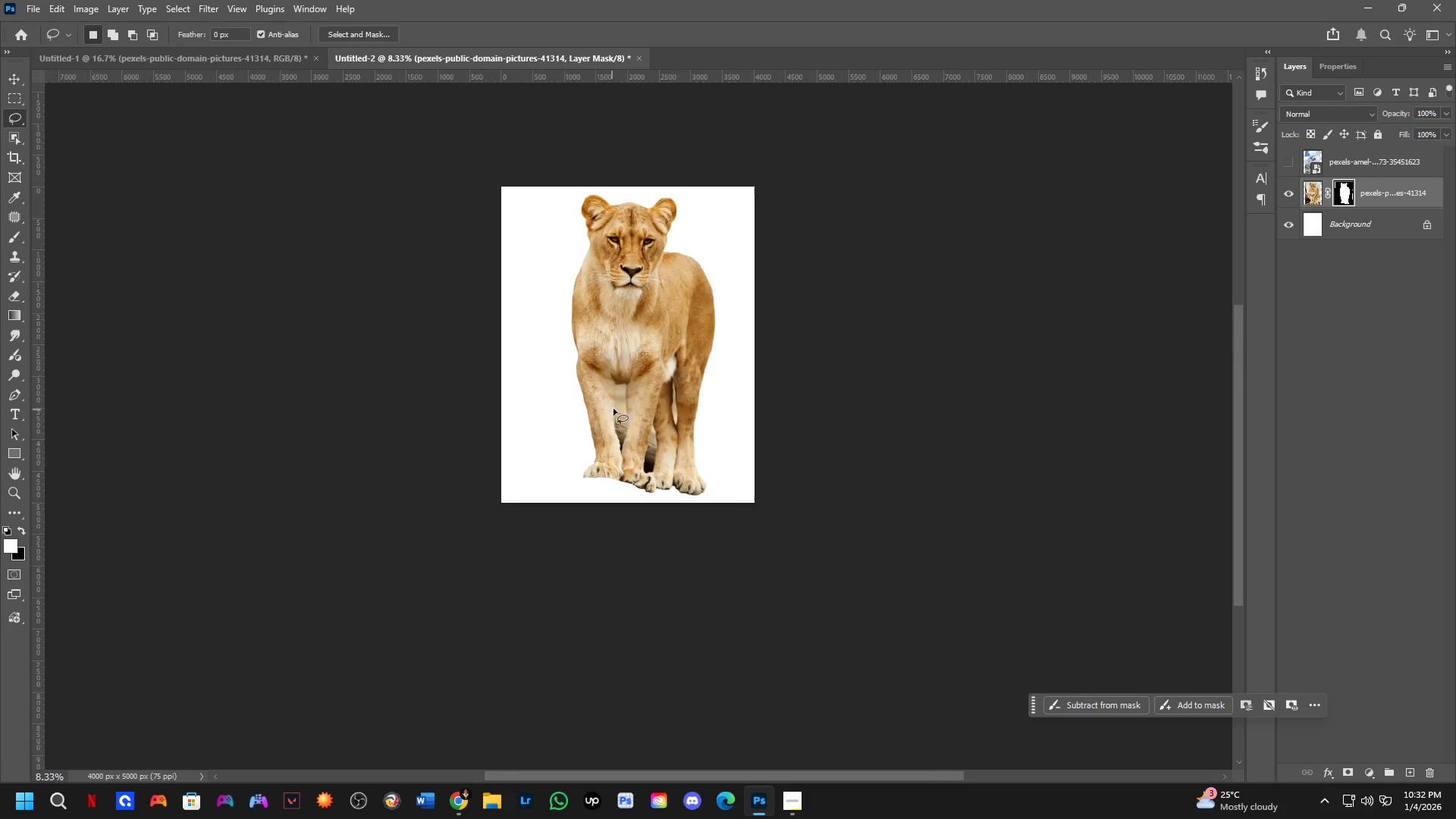 
left_click_drag(start_coordinate=[573, 233], to_coordinate=[586, 425])
 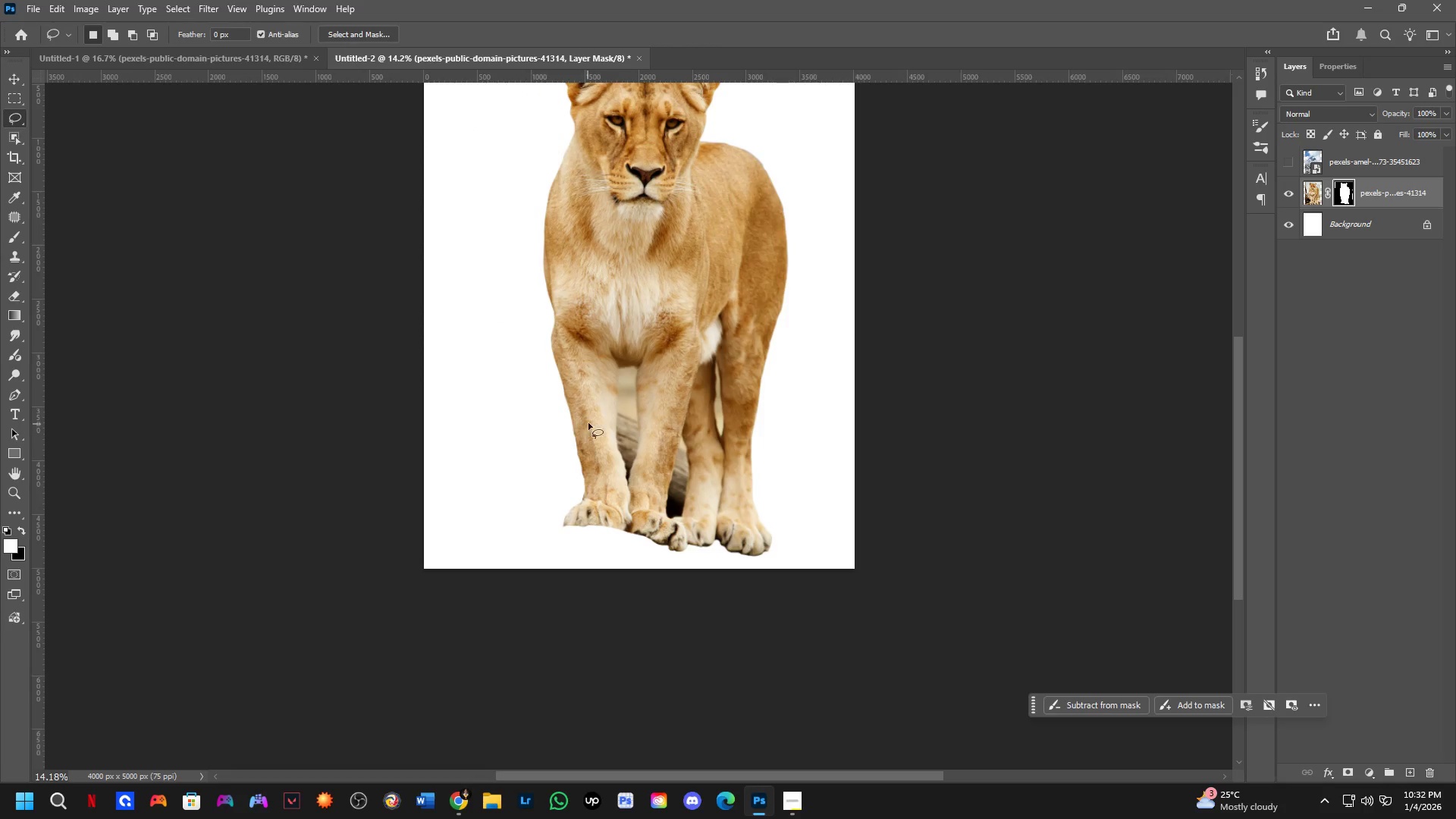 
scroll: coordinate [510, 268], scroll_direction: down, amount: 2.0
 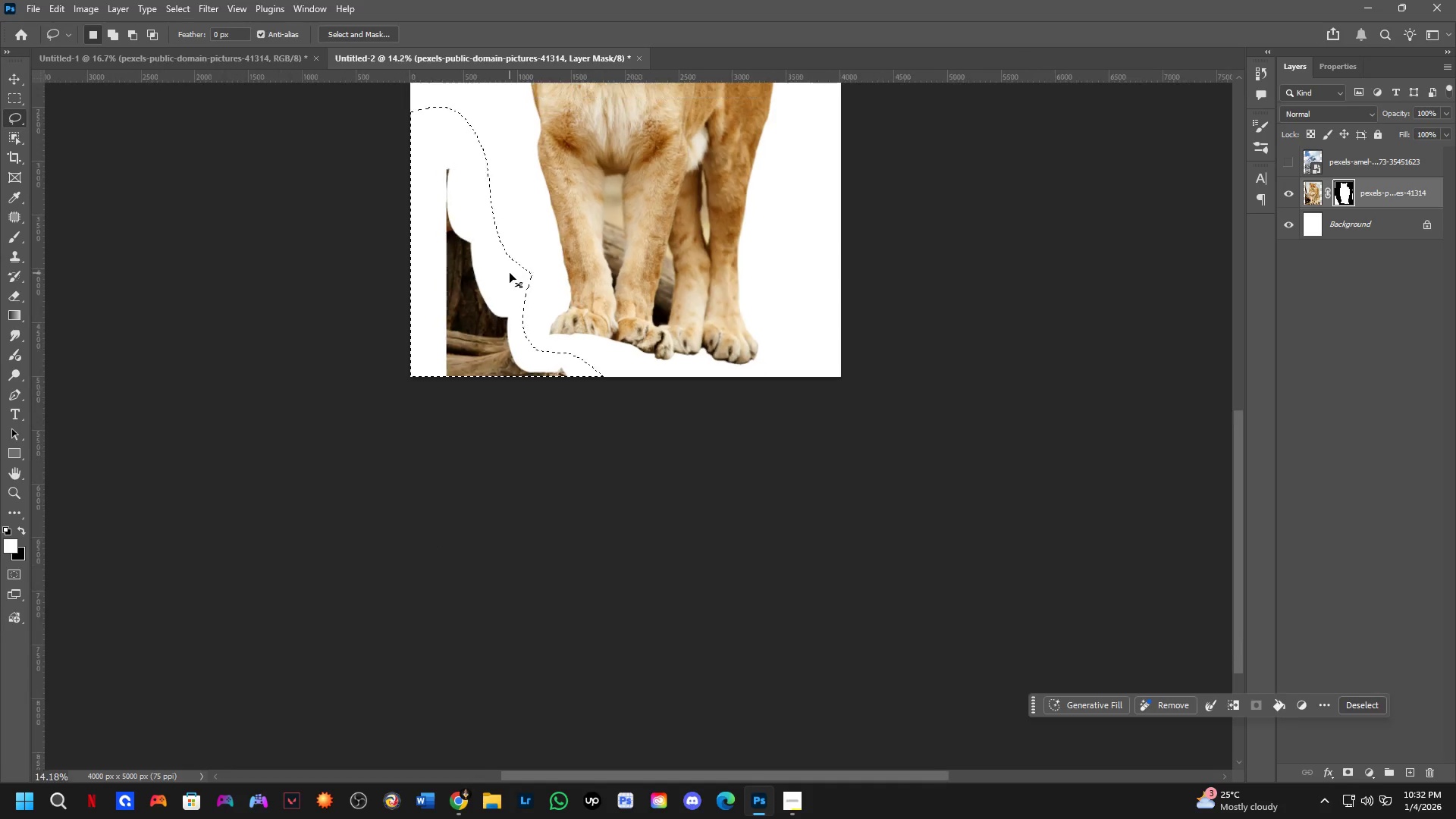 
key(Shift+ShiftLeft)
 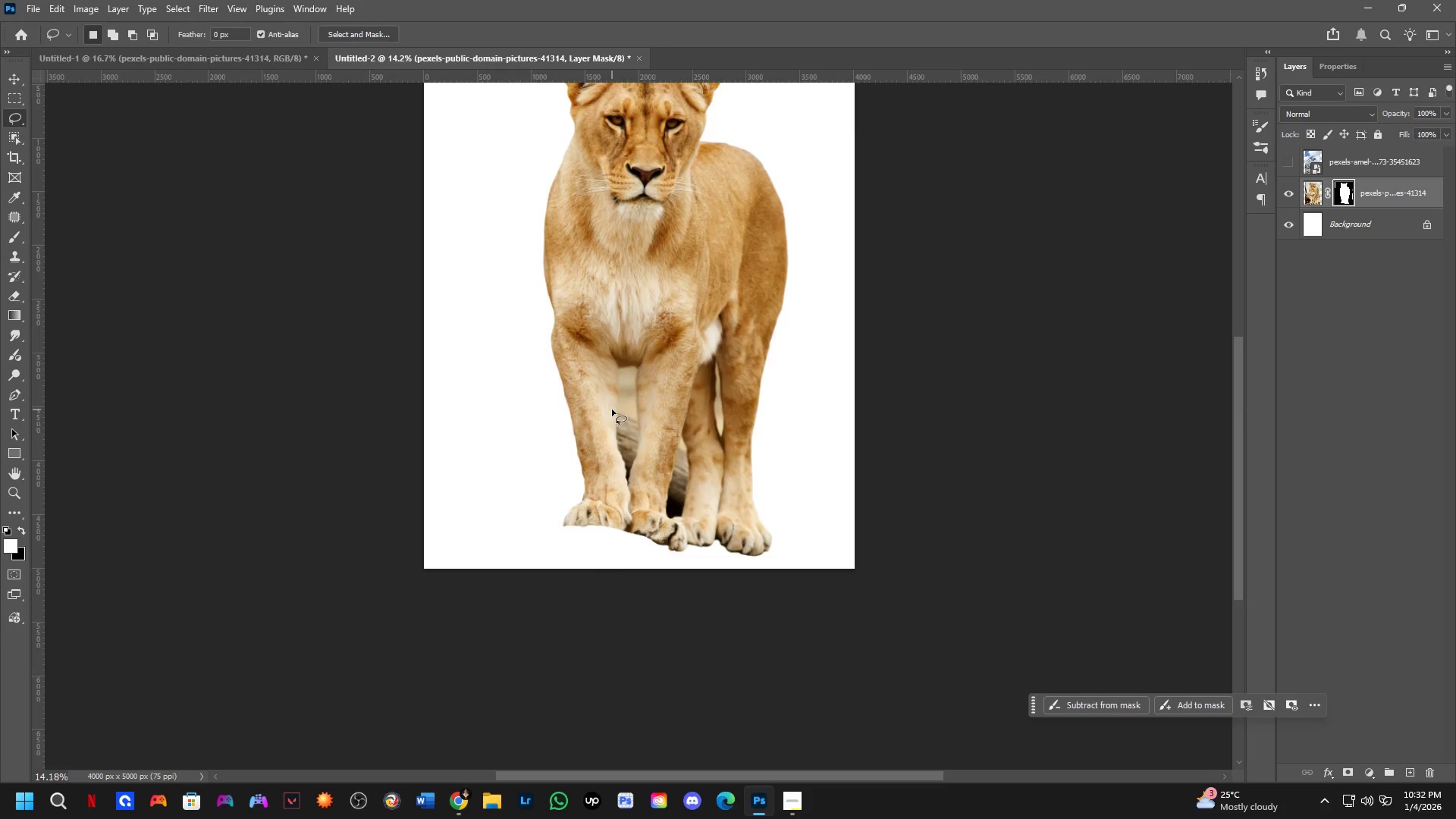 
key(Shift+ShiftLeft)
 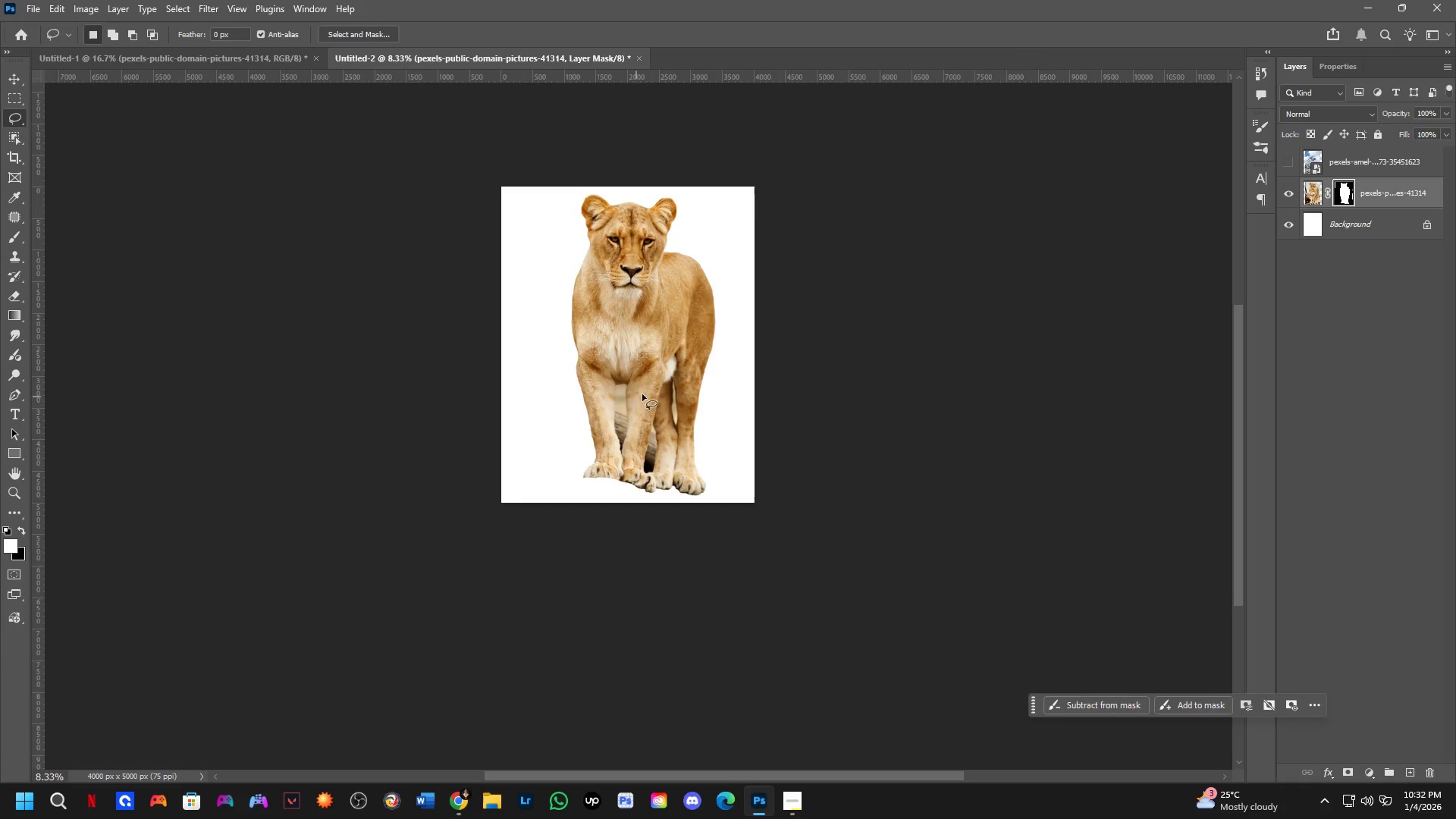 
hold_key(key=Space, duration=0.36)
 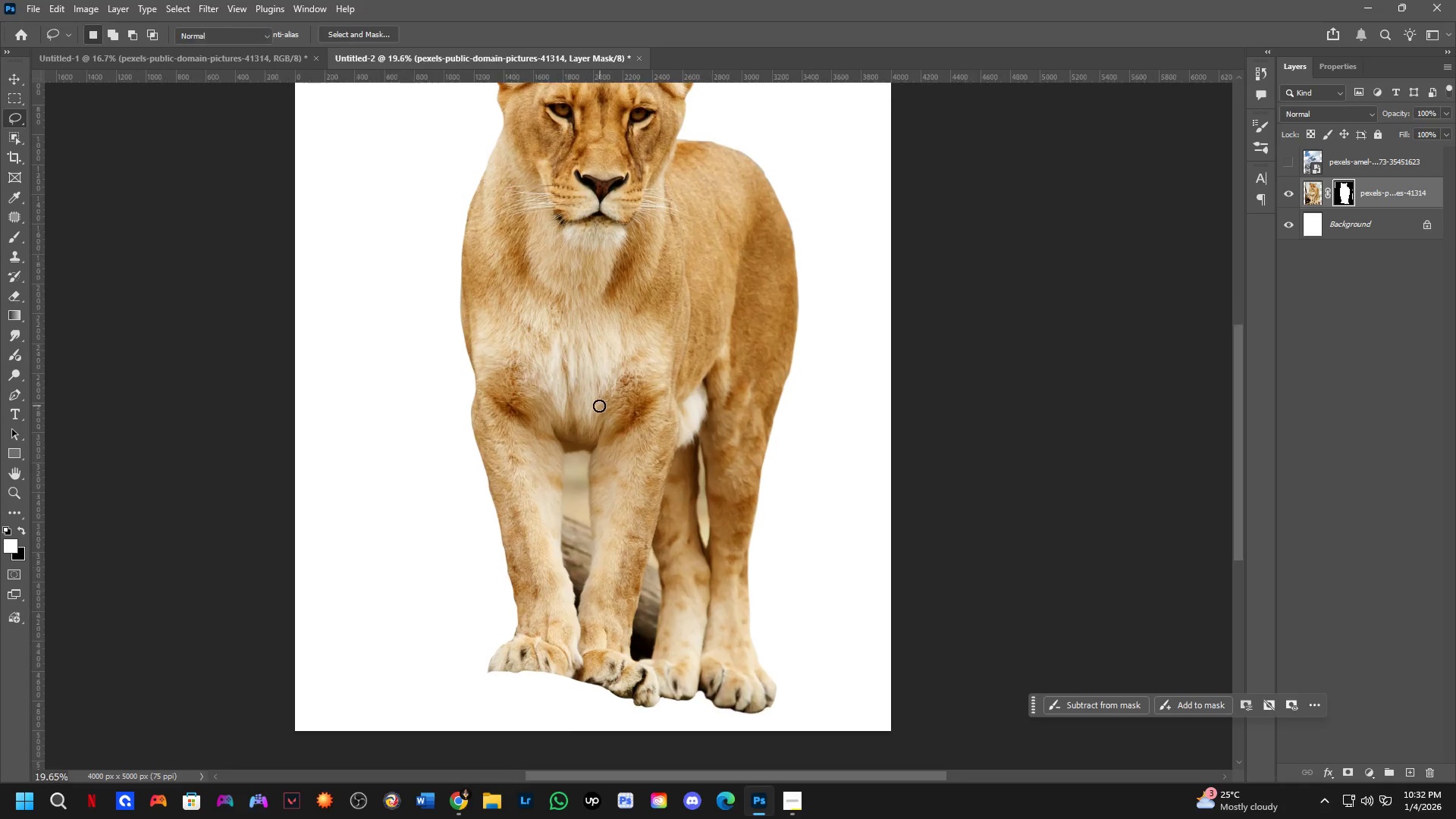 
left_click_drag(start_coordinate=[646, 381], to_coordinate=[624, 435])
 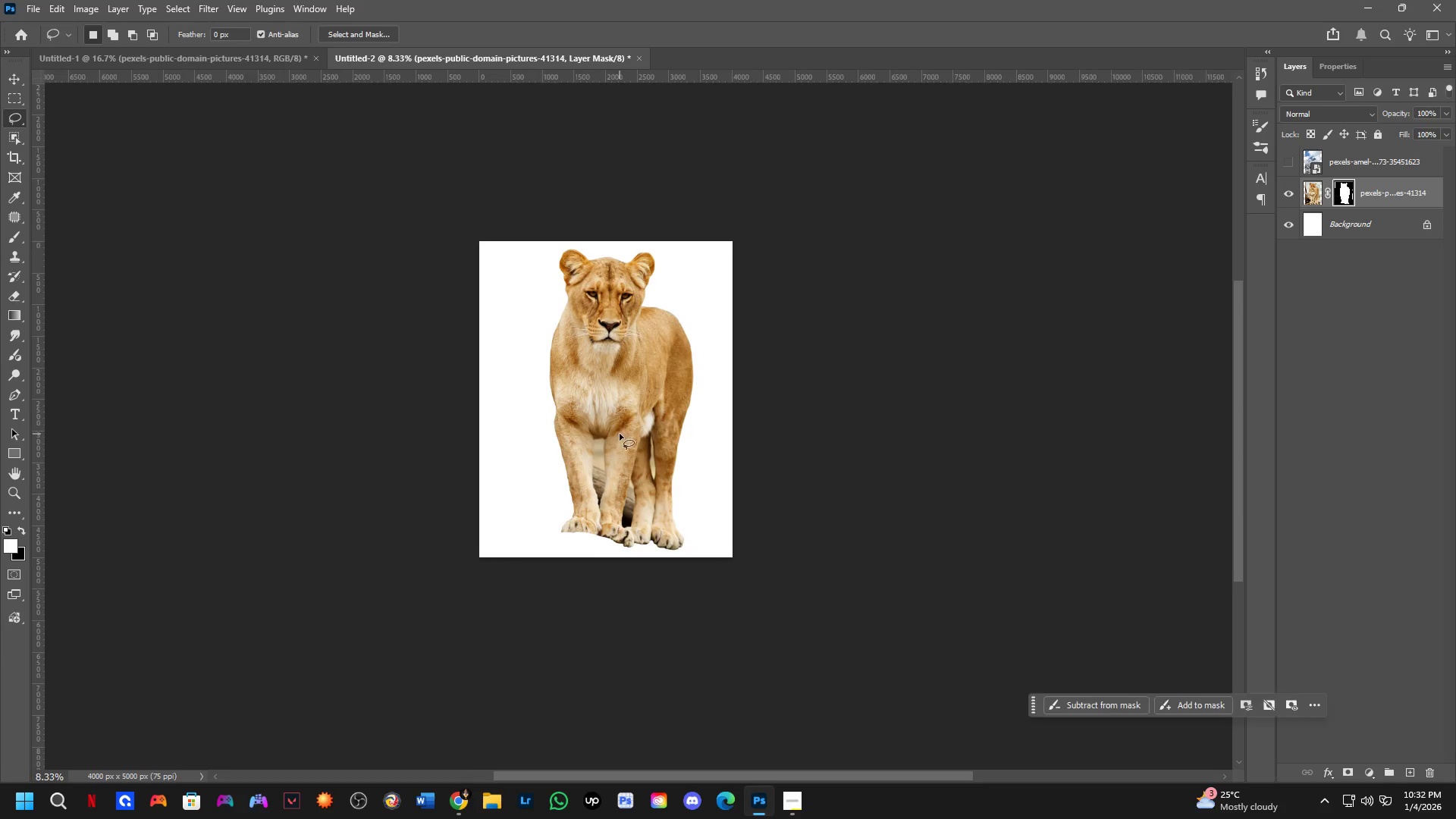 
scroll: coordinate [612, 410], scroll_direction: down, amount: 1.0
 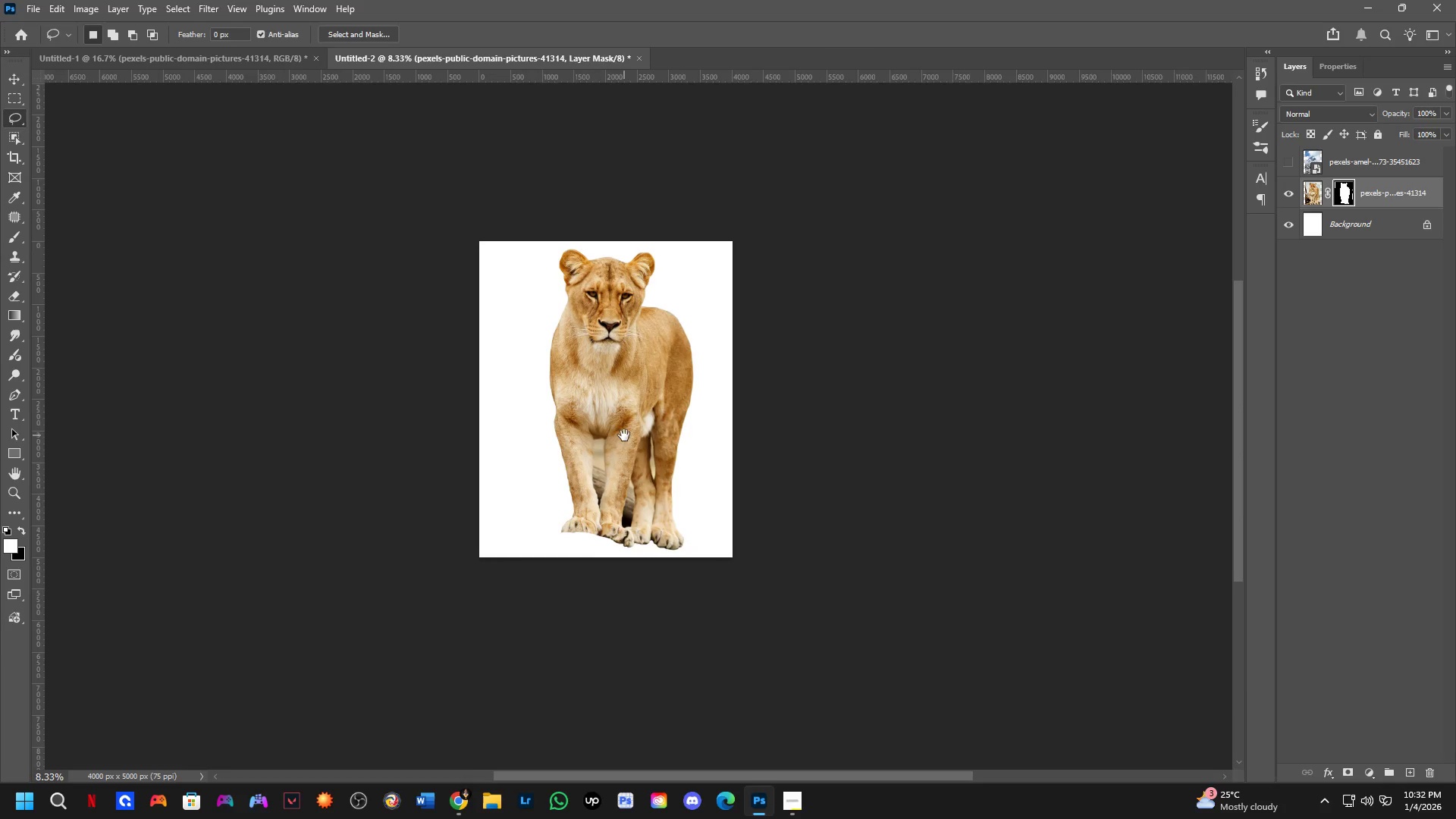 
key(B)
 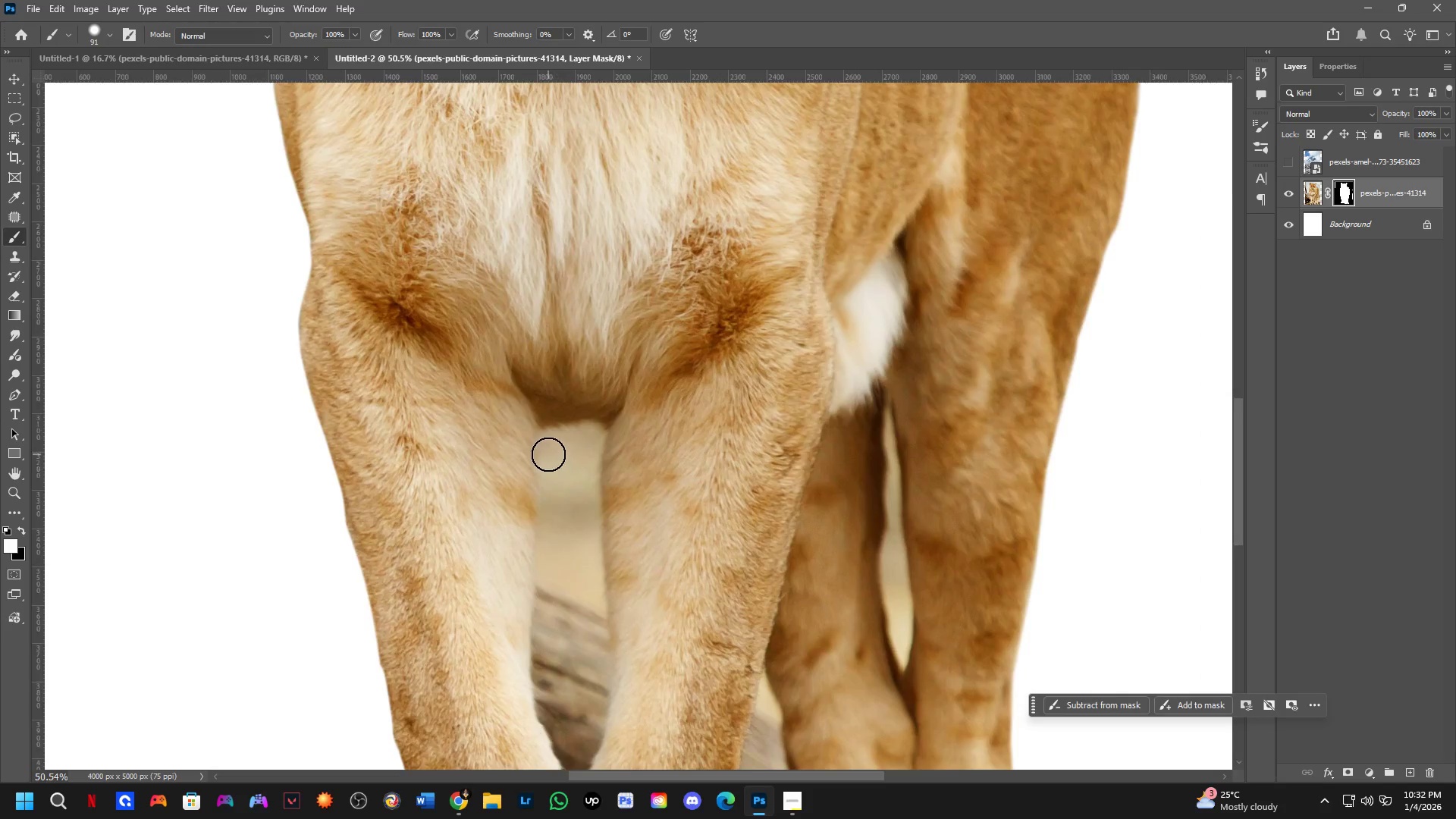 
hold_key(key=AltLeft, duration=0.69)
 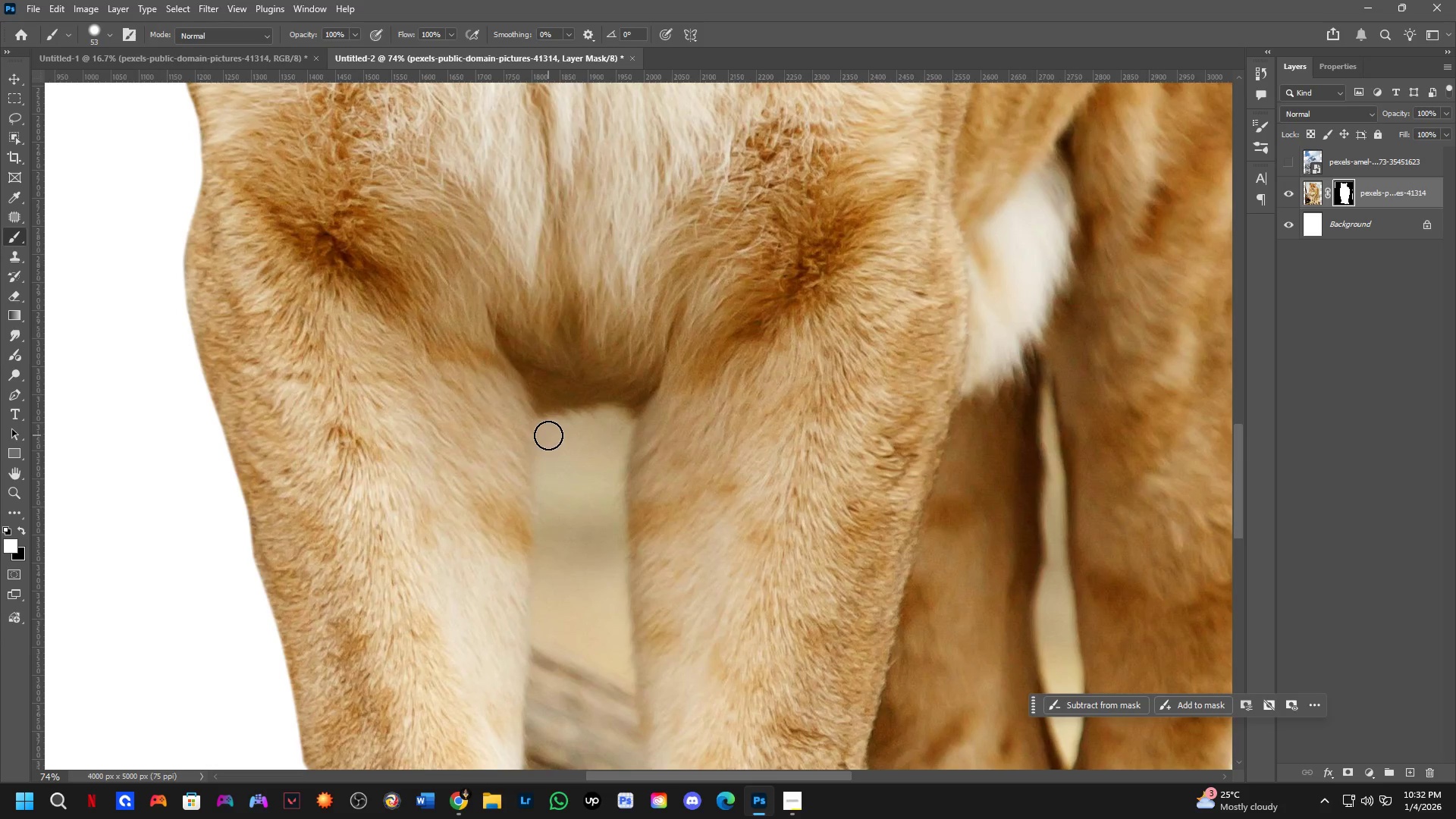 
scroll: coordinate [548, 454], scroll_direction: up, amount: 23.0
 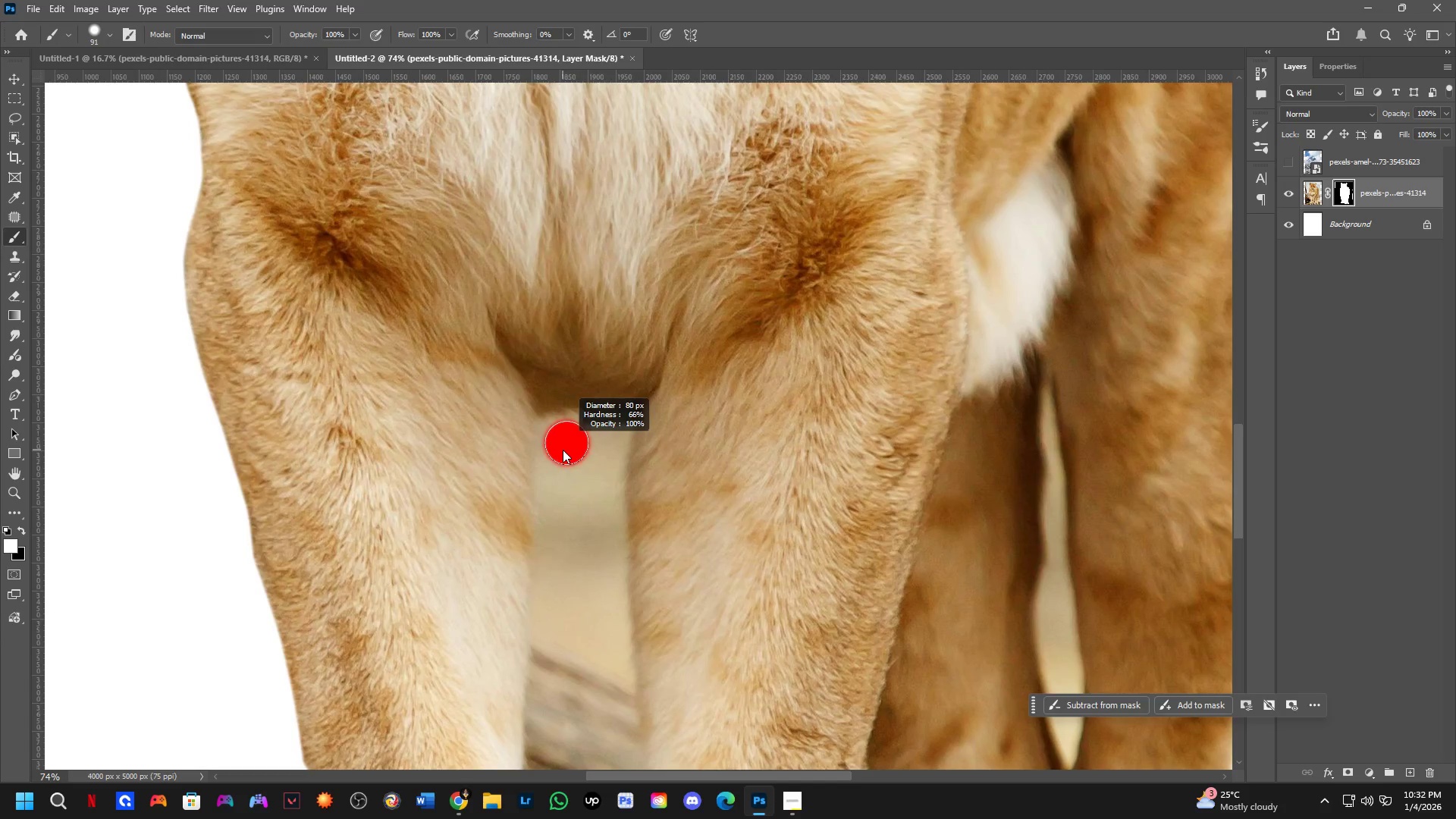 
left_click([548, 431])
 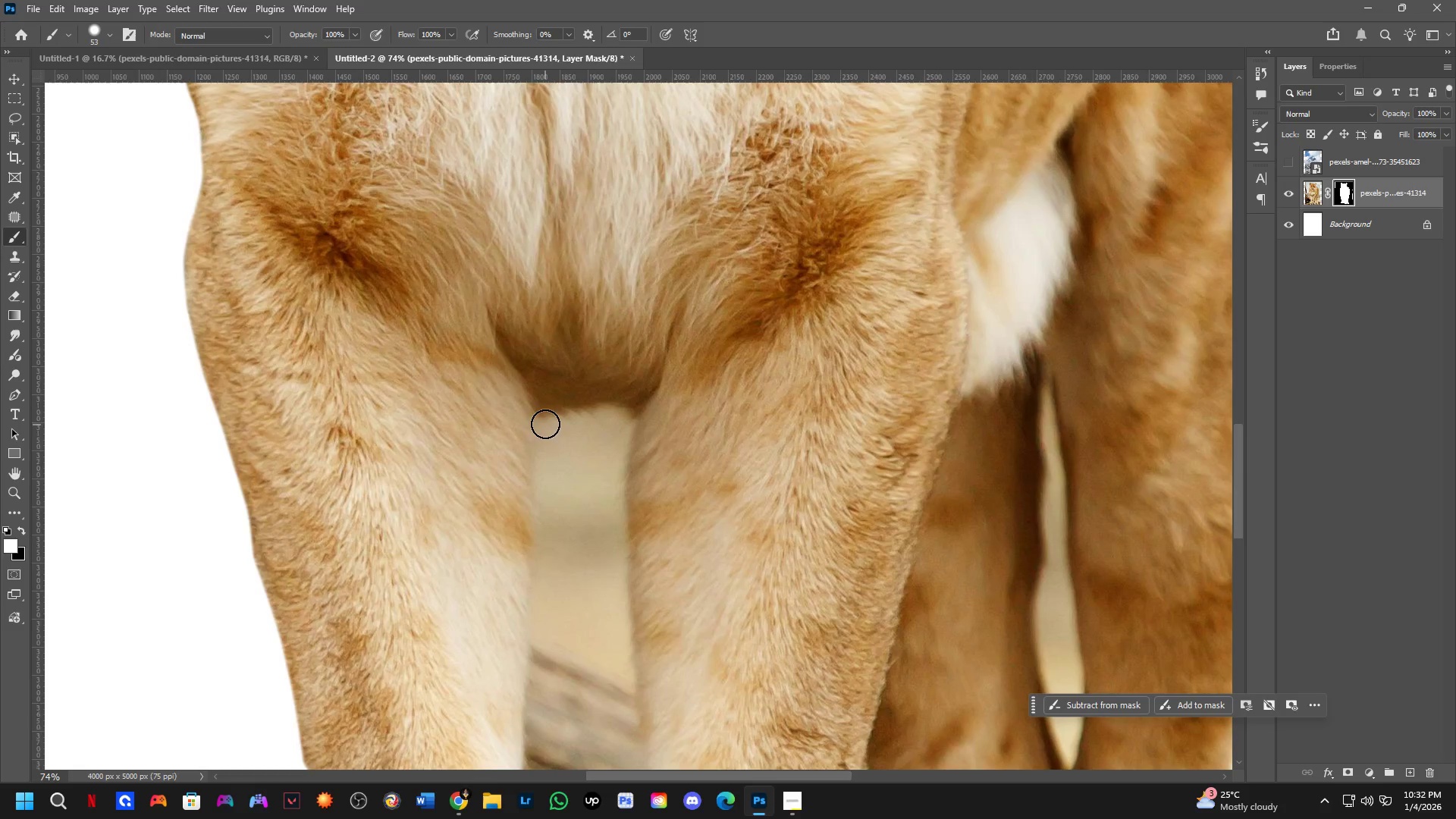 
key(X)
 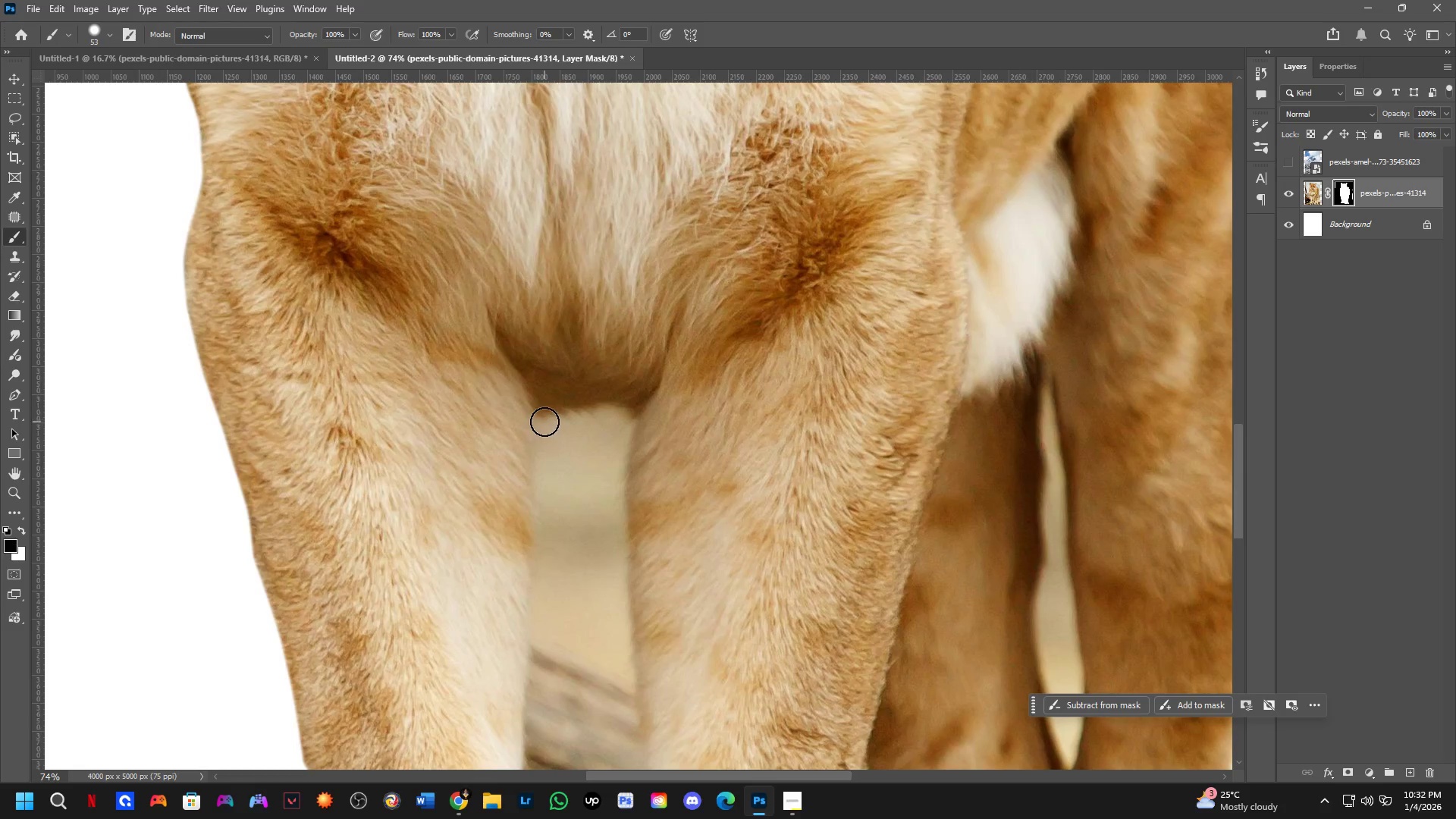 
left_click_drag(start_coordinate=[544, 422], to_coordinate=[544, 434])
 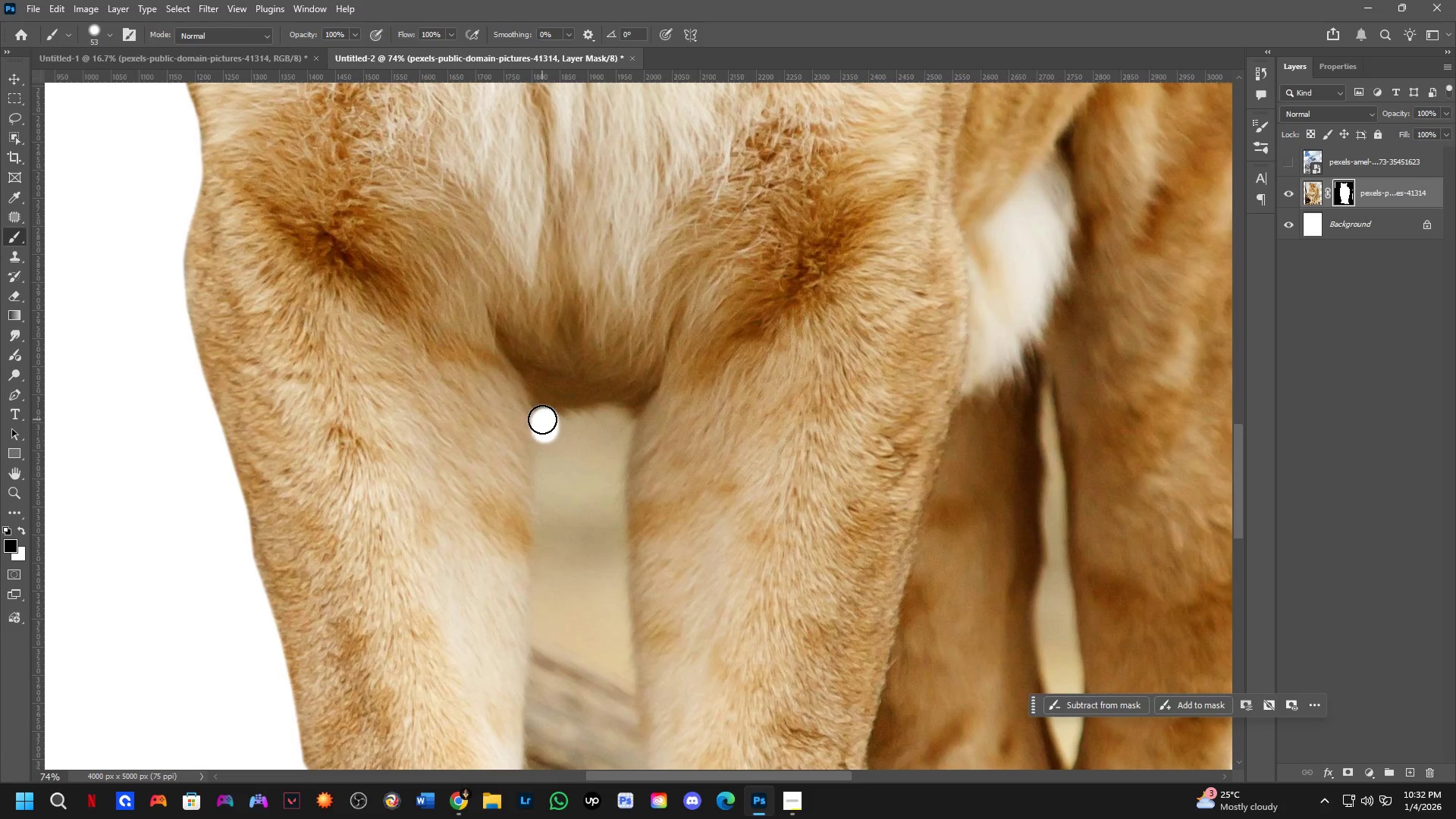 
left_click_drag(start_coordinate=[543, 419], to_coordinate=[613, 491])
 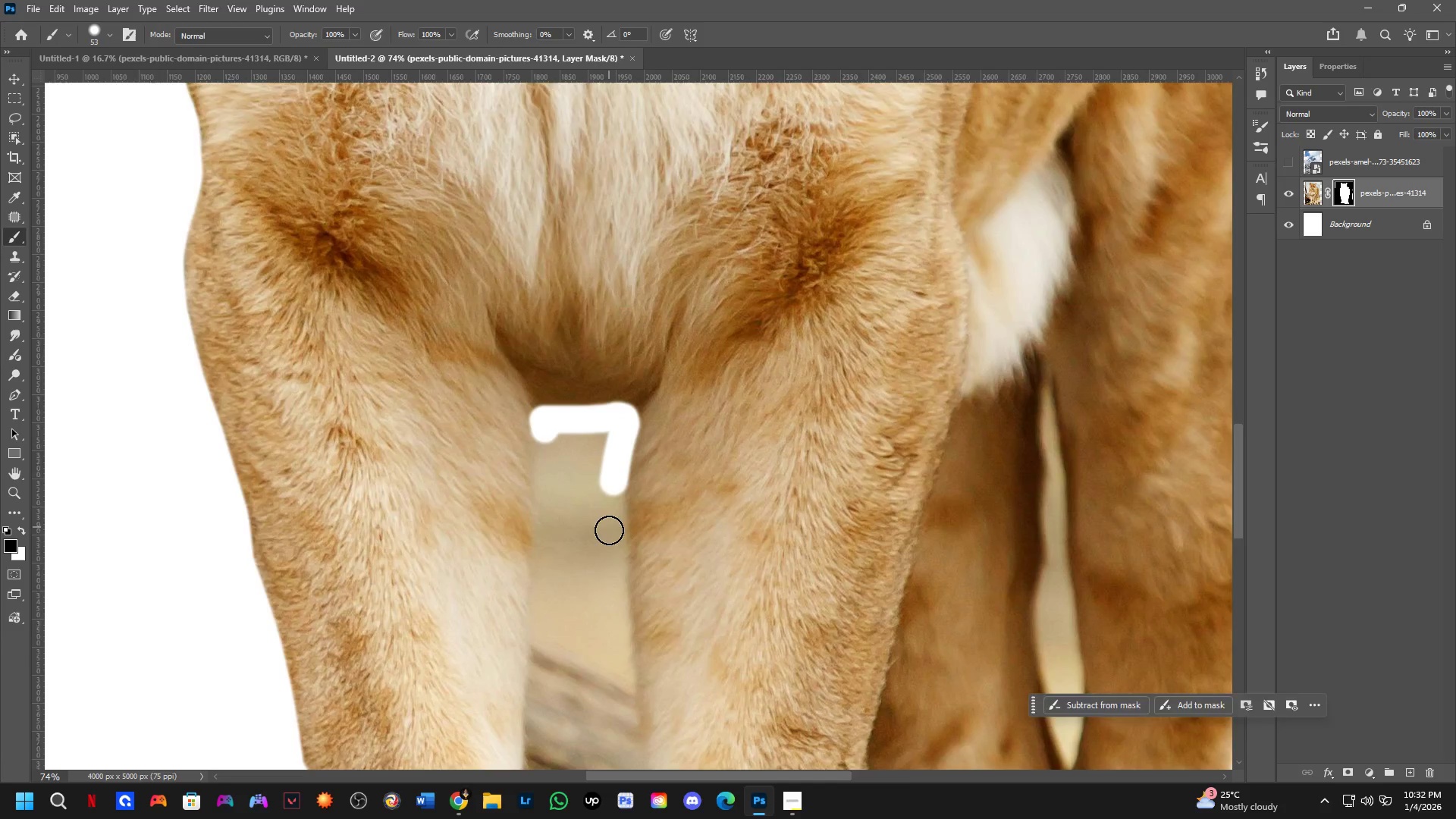 
hold_key(key=Space, duration=0.45)
 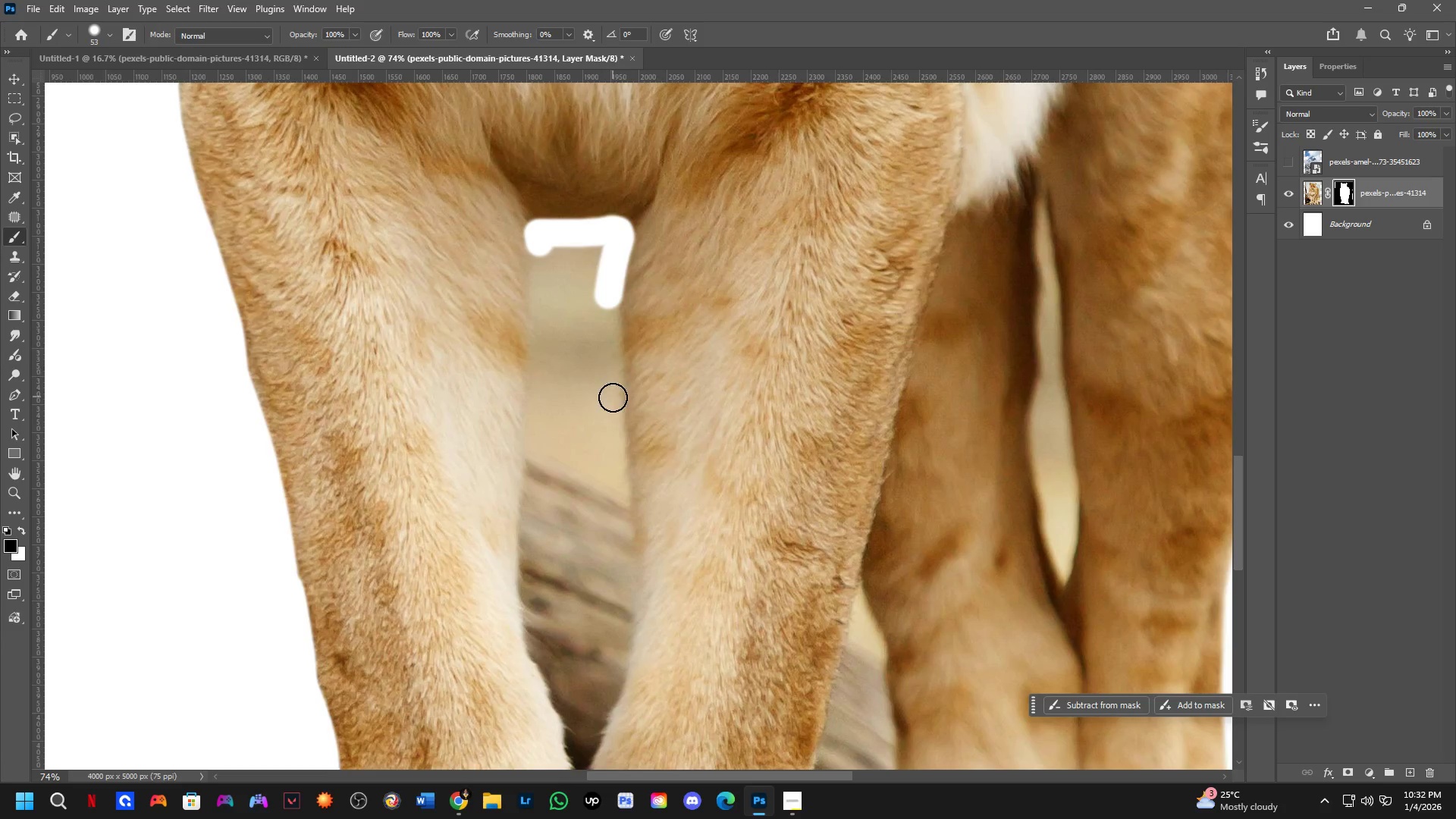 
left_click_drag(start_coordinate=[608, 534], to_coordinate=[603, 347])
 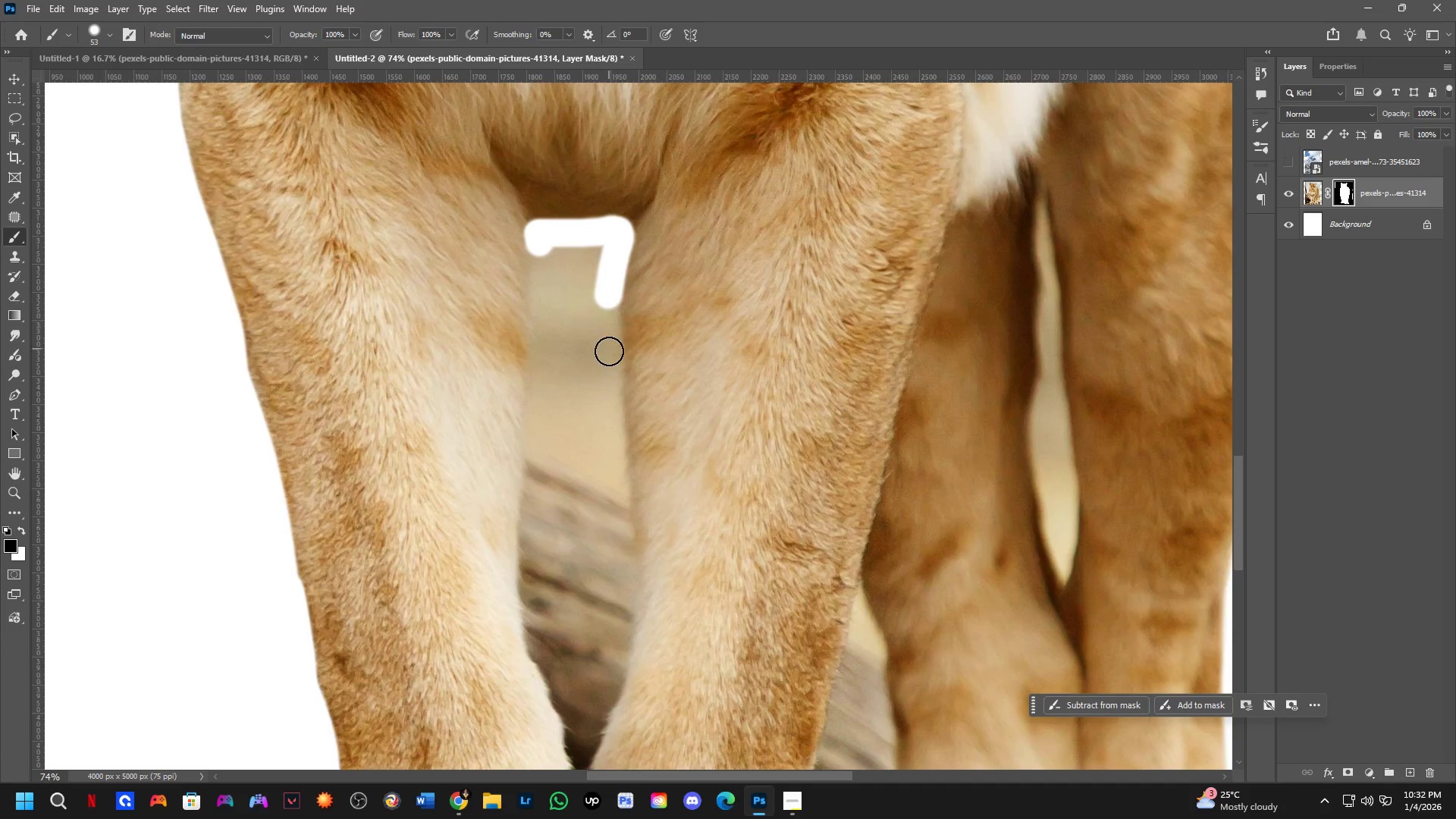 
hold_key(key=ShiftLeft, duration=0.53)
 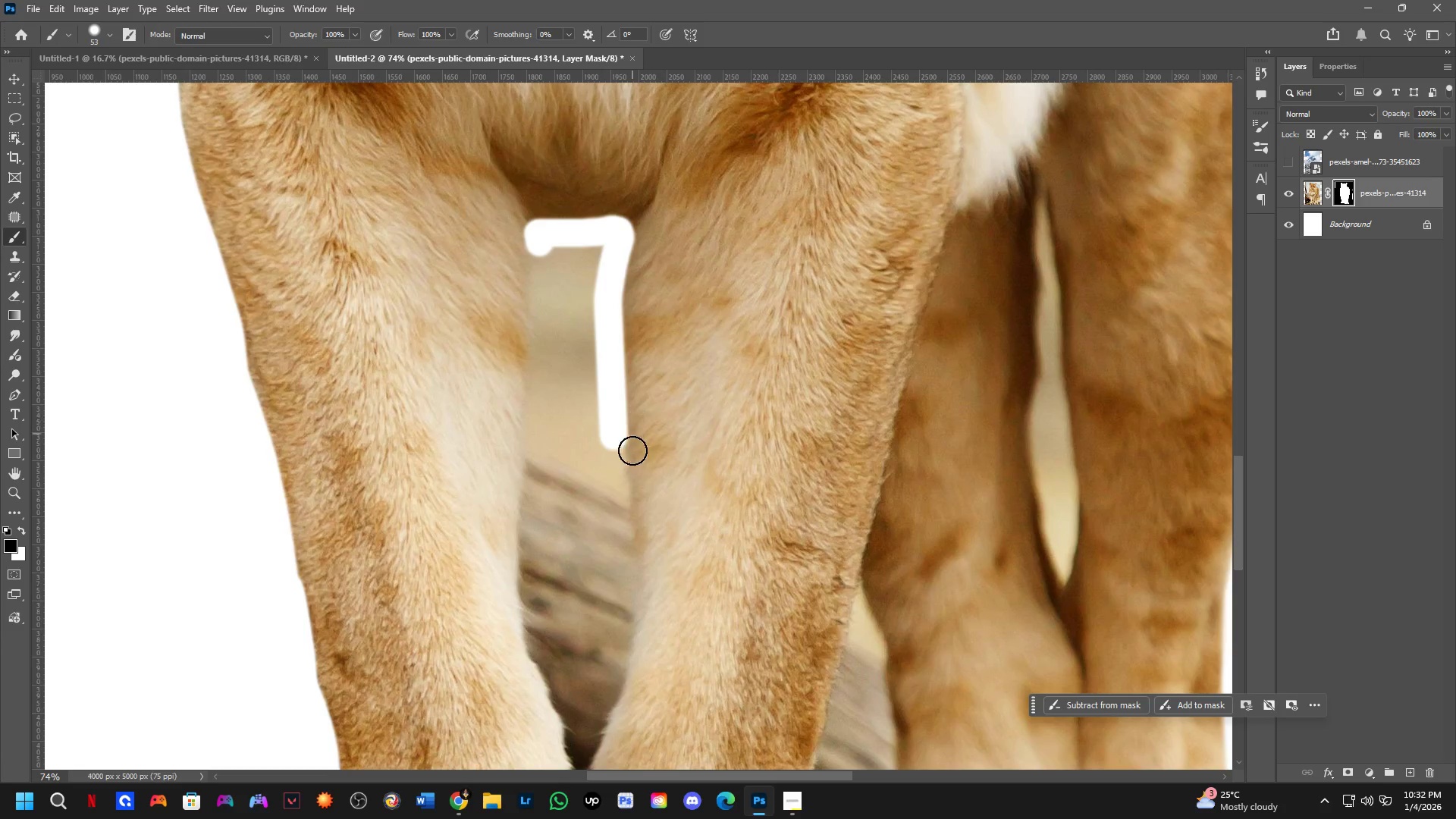 
hold_key(key=ShiftLeft, duration=0.61)
left_click([623, 568])
 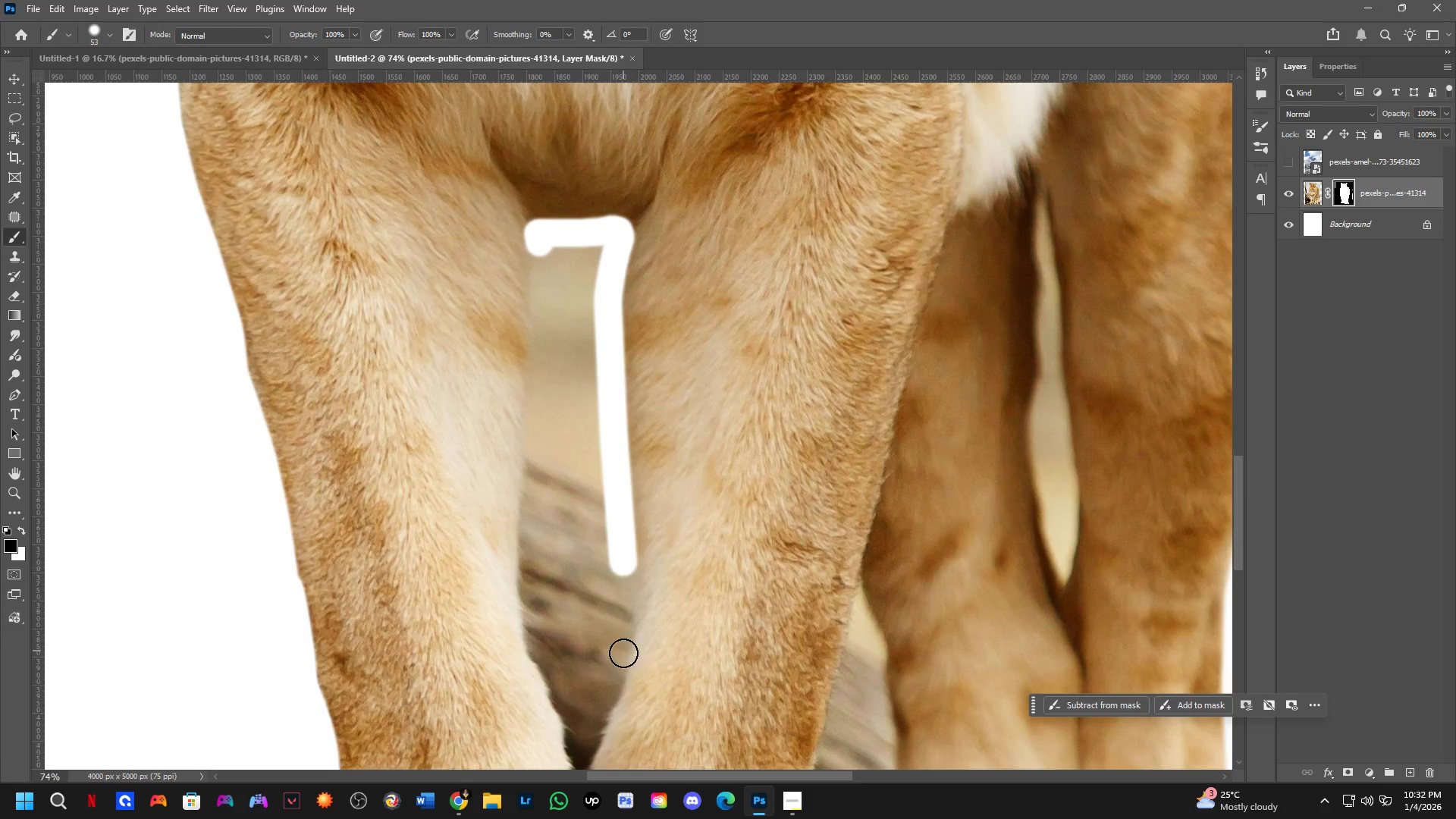 
hold_key(key=Space, duration=0.55)
 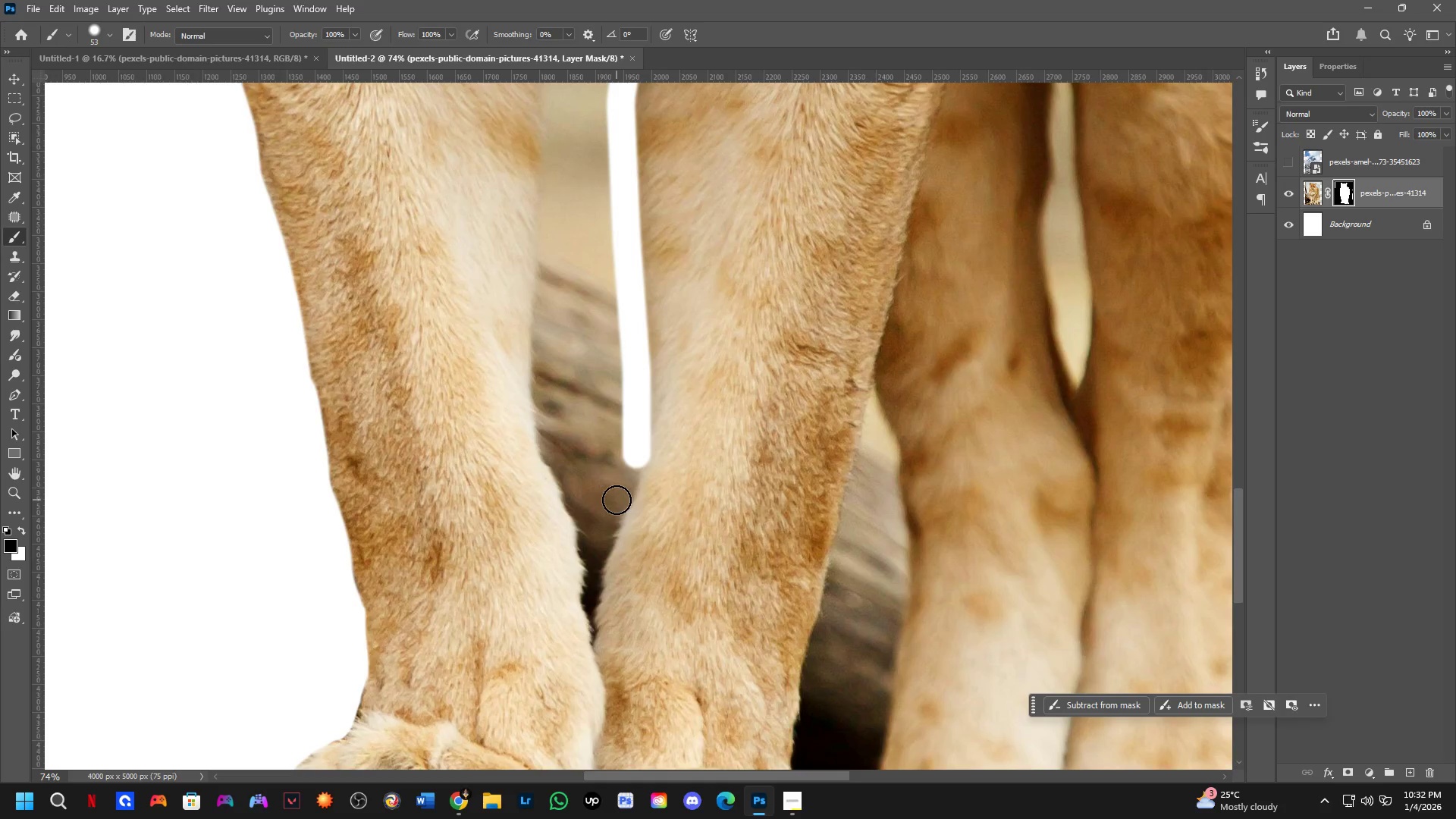 
left_click_drag(start_coordinate=[623, 653], to_coordinate=[636, 456])
 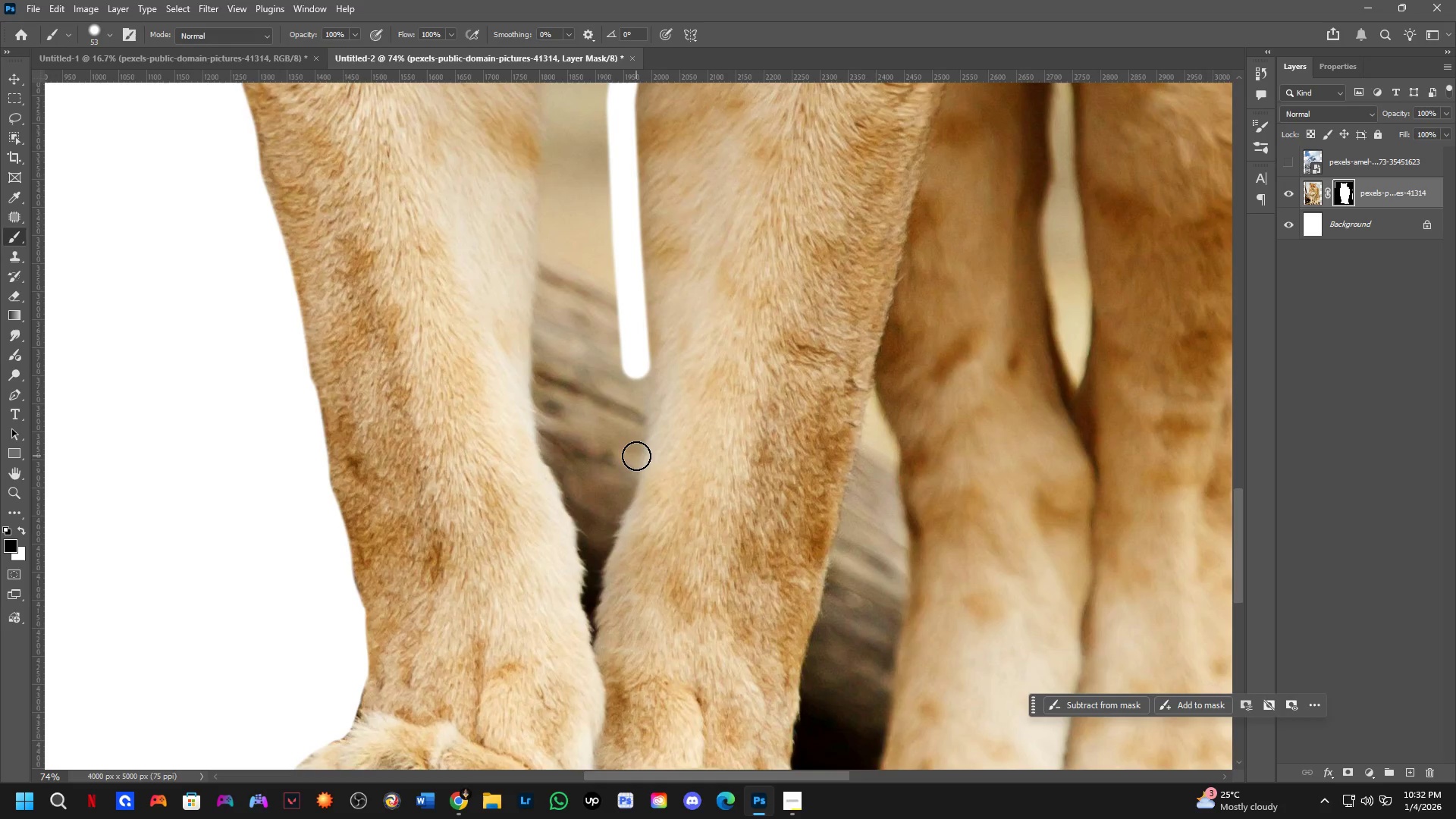 
key(Shift+ShiftLeft)
 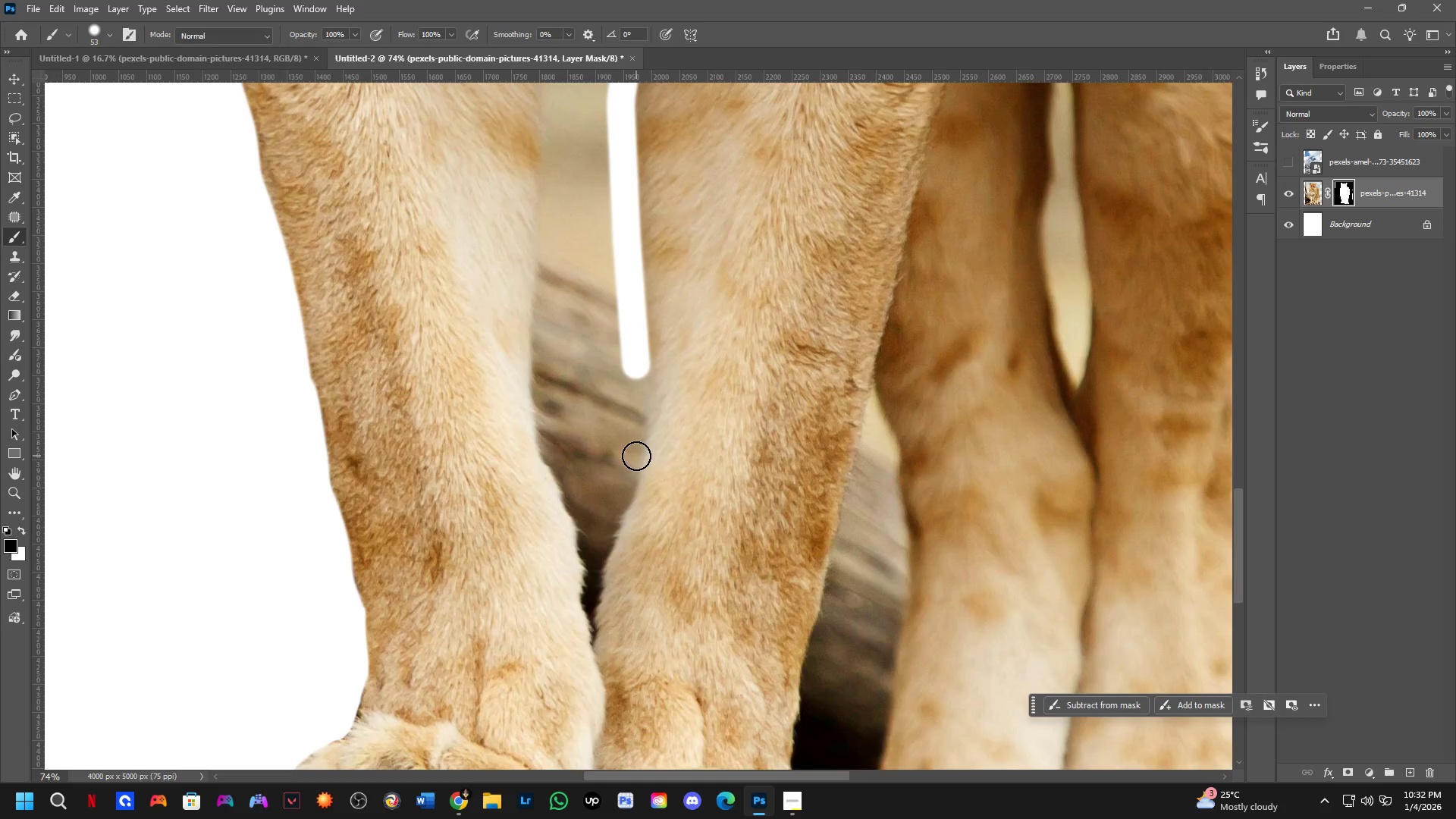 
left_click([636, 456])
 